 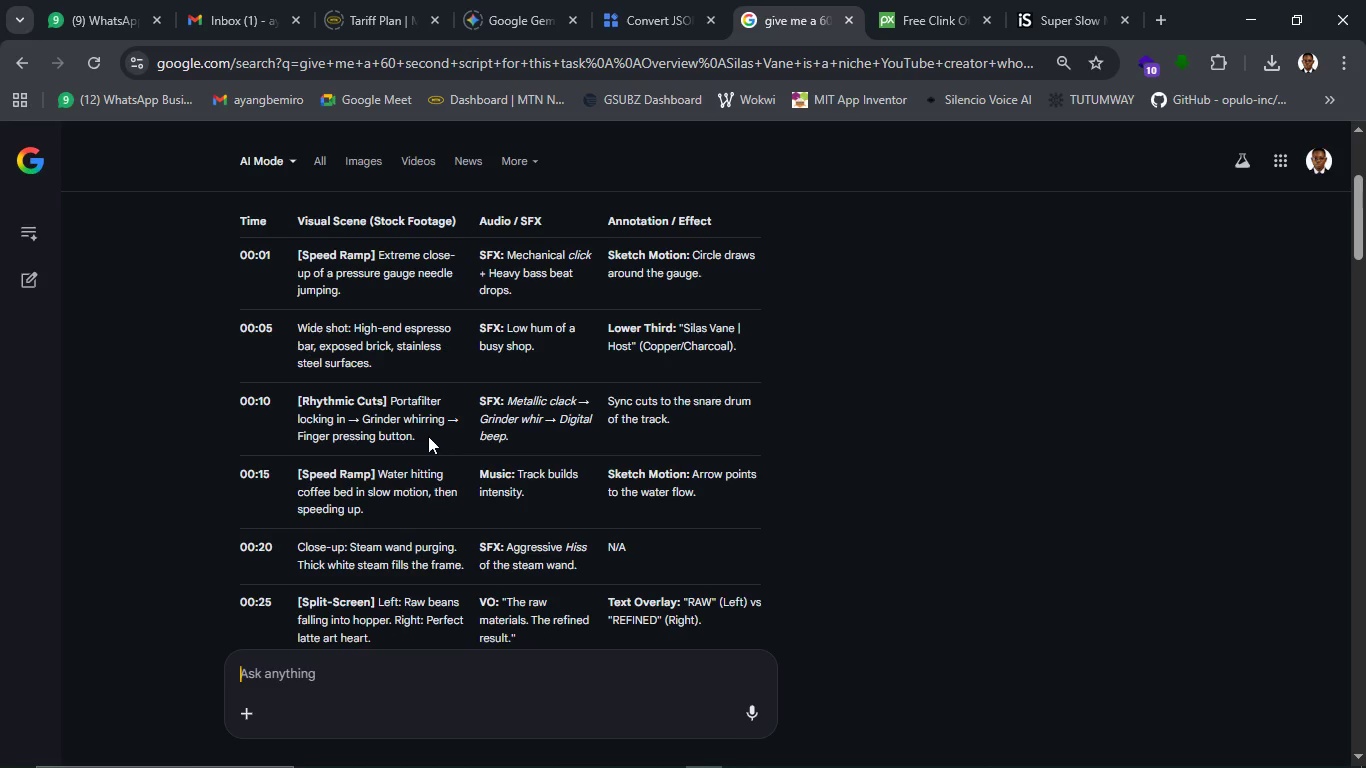 
left_click([775, 757])
 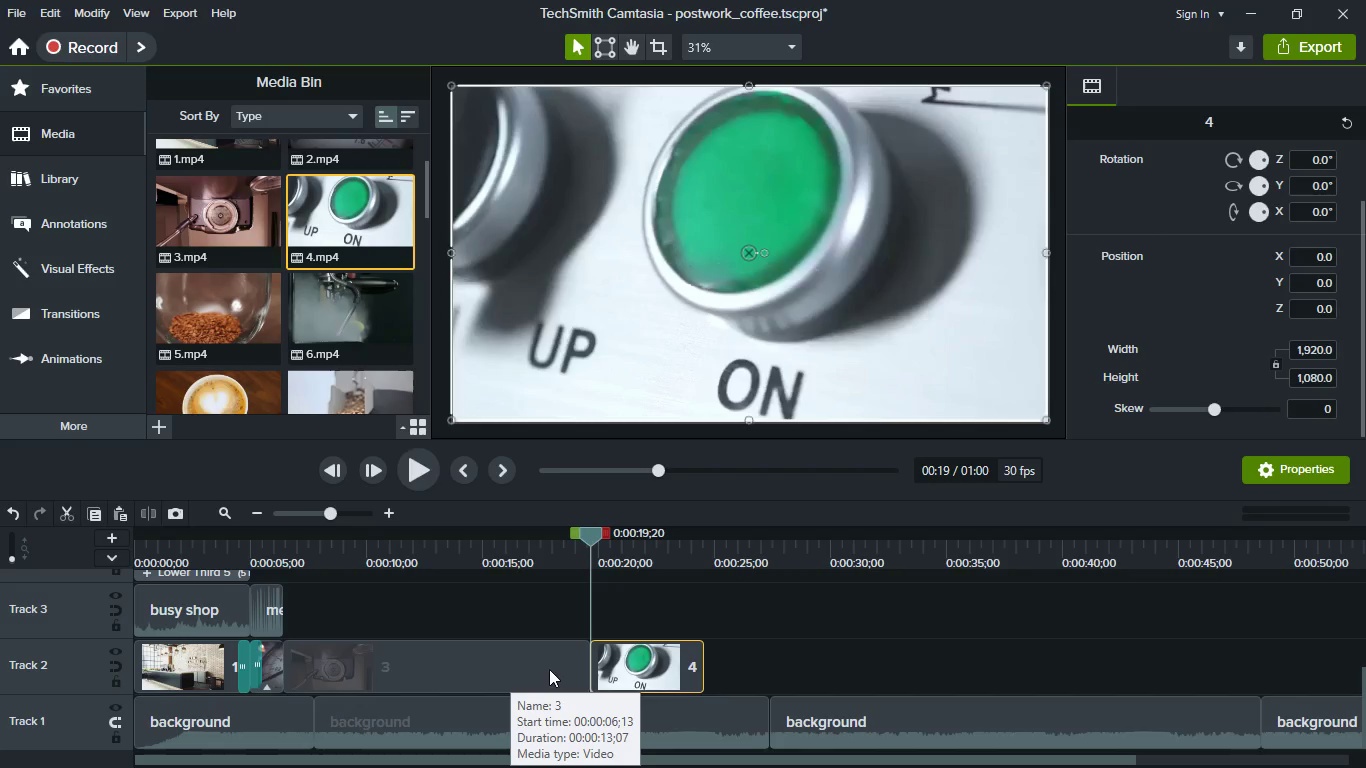 
scroll: coordinate [287, 253], scroll_direction: up, amount: 6.0
 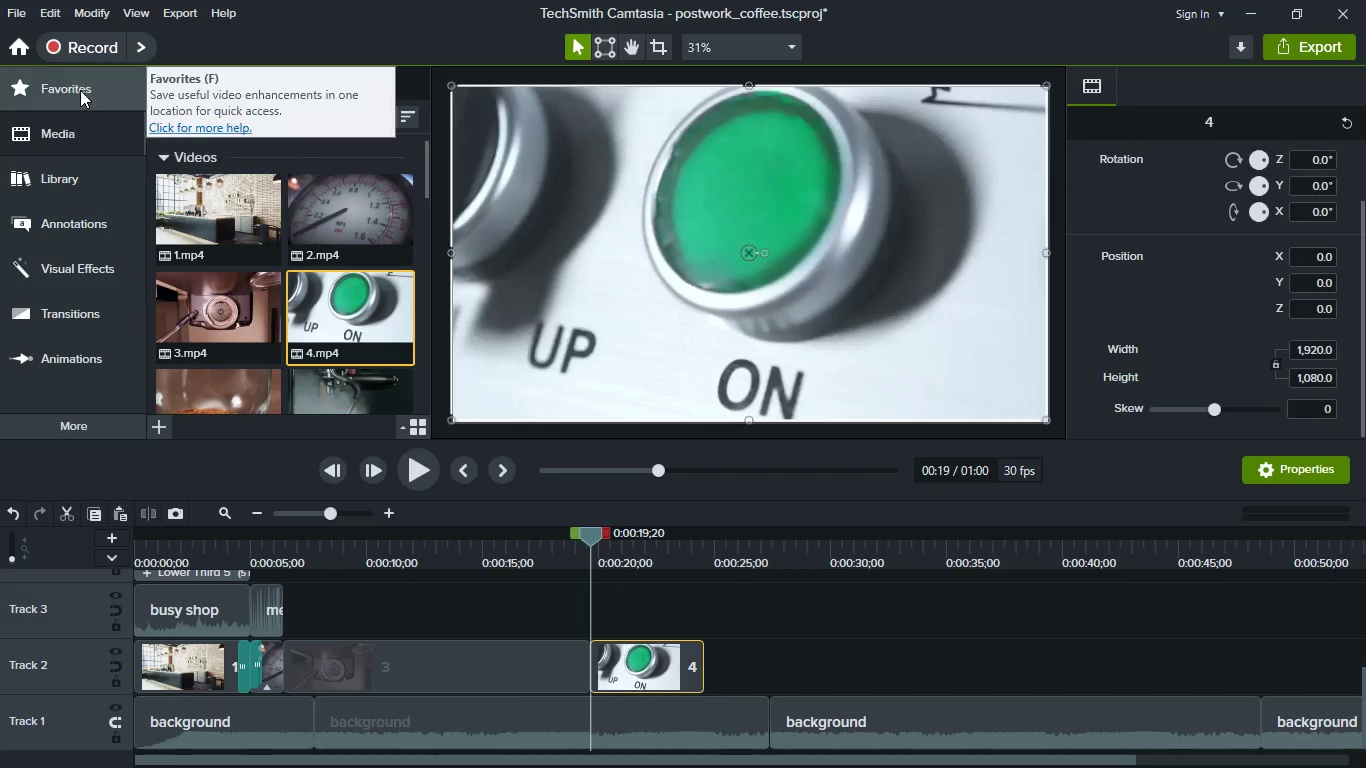 
left_click([80, 90])
 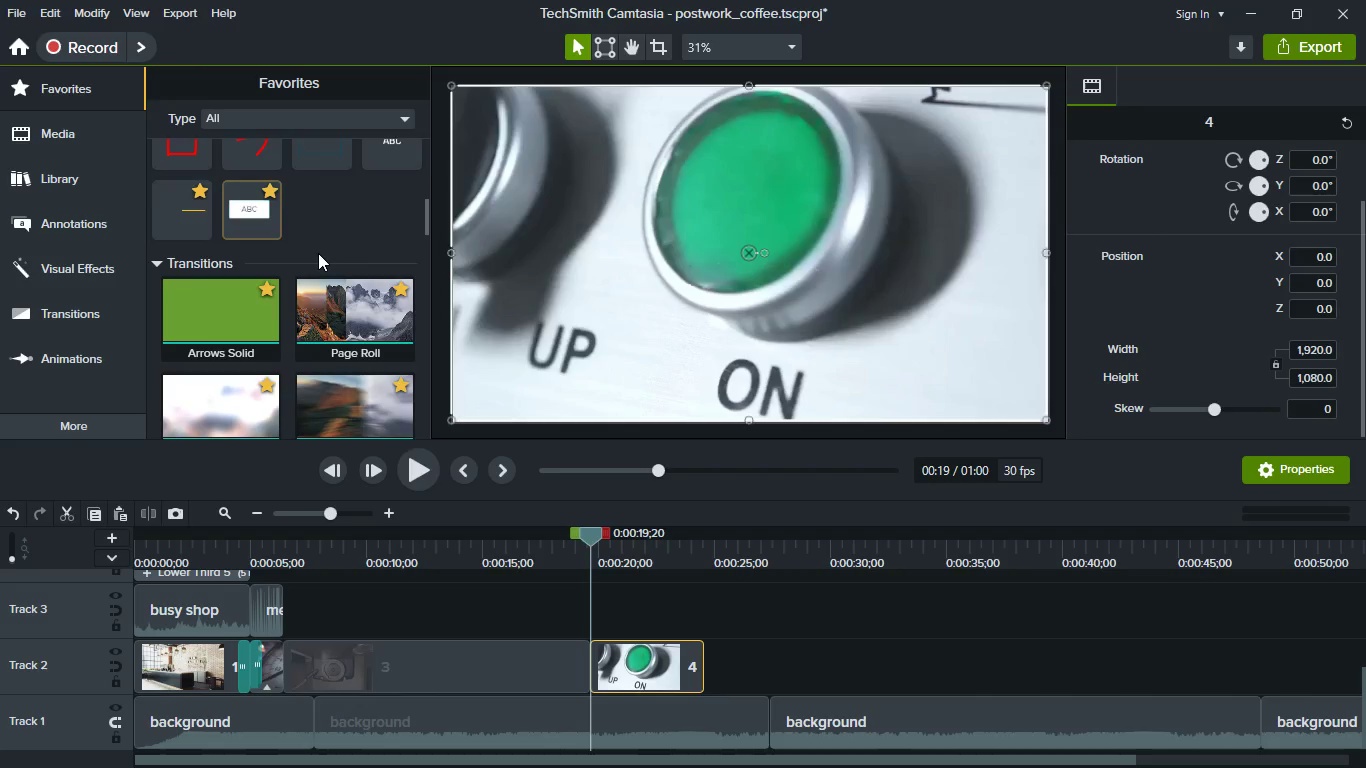 
scroll: coordinate [320, 269], scroll_direction: down, amount: 13.0
 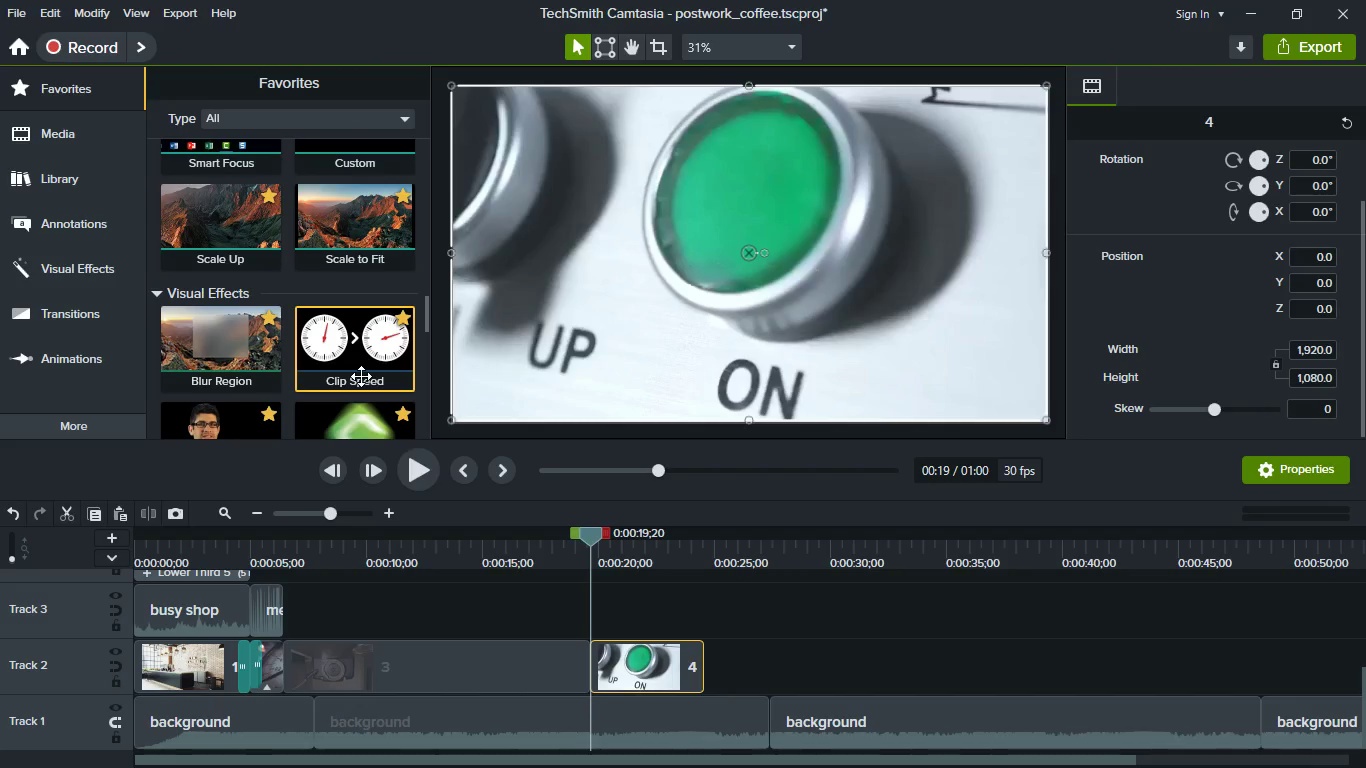 
left_click_drag(start_coordinate=[361, 376], to_coordinate=[421, 656])
 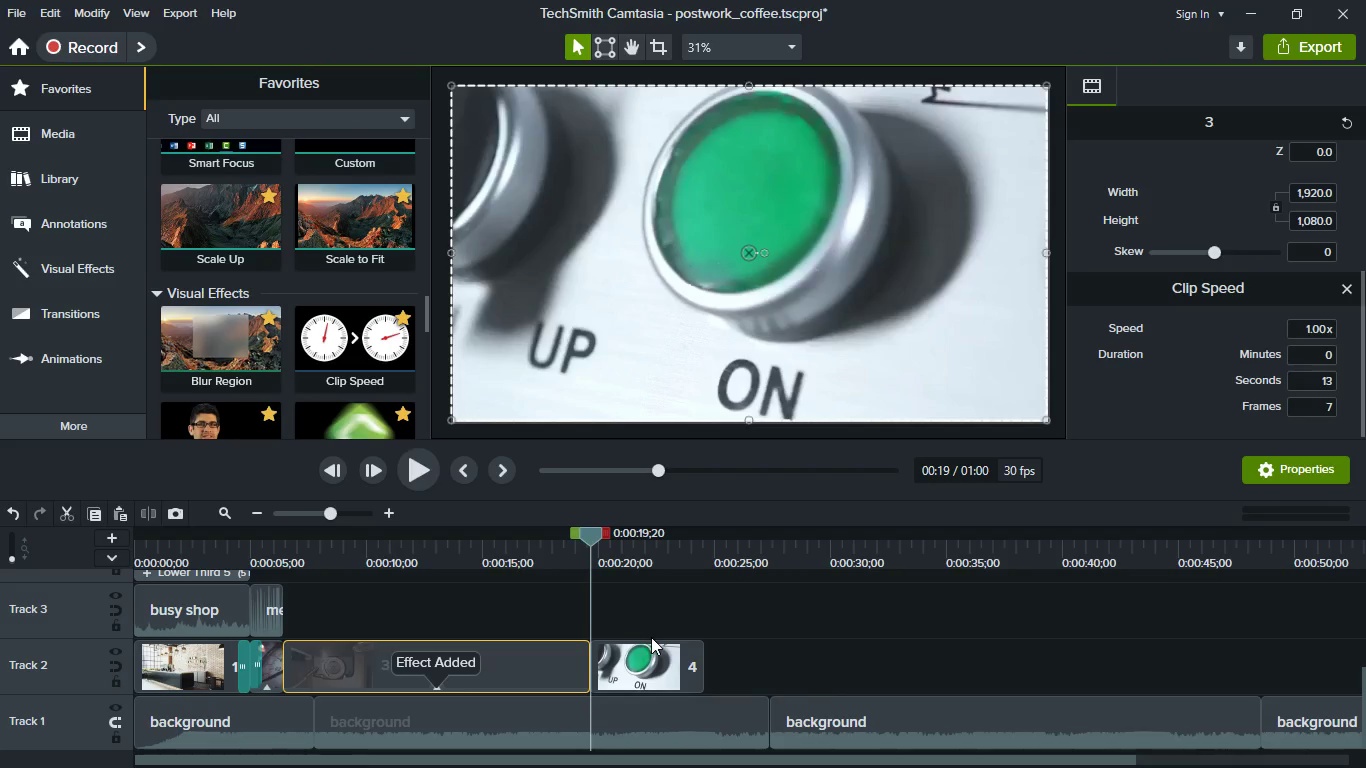 
mouse_move([632, 668])
 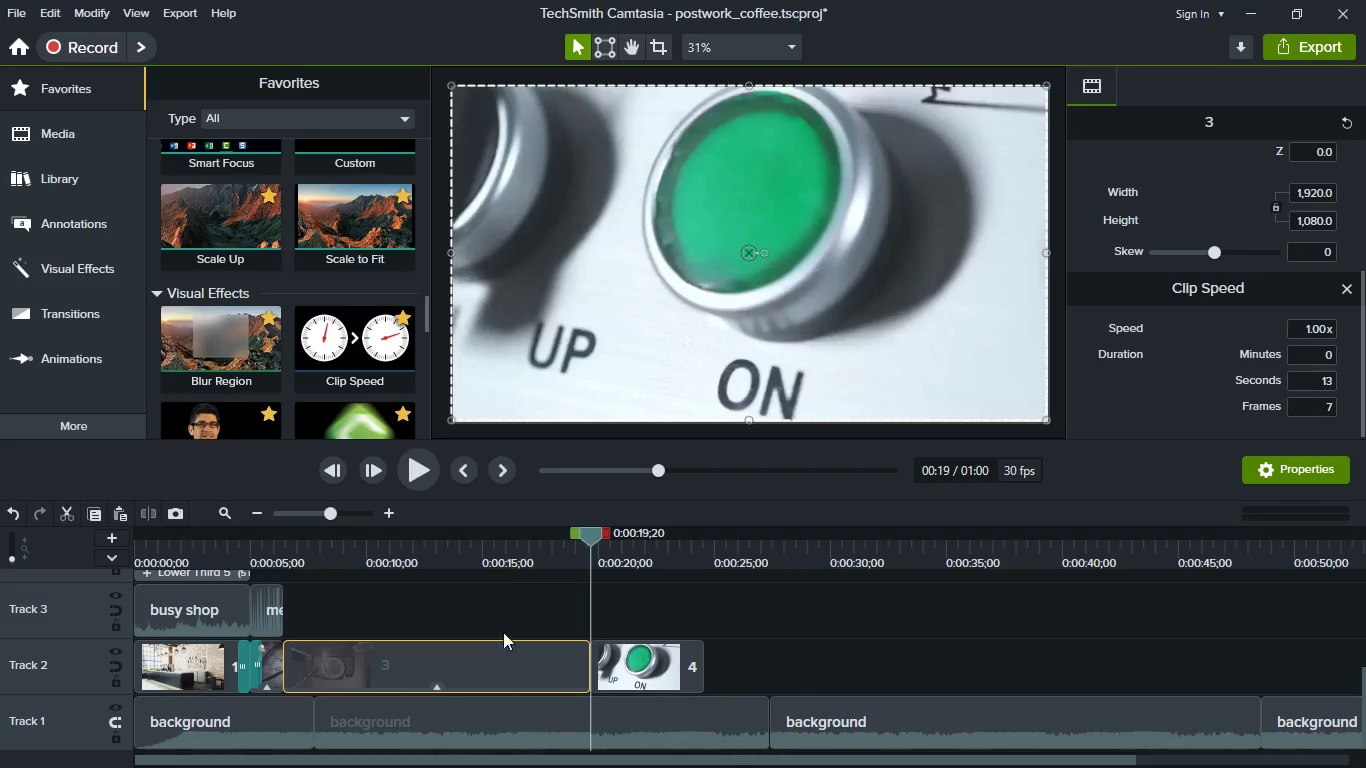 
key(Meta+MetaLeft)
 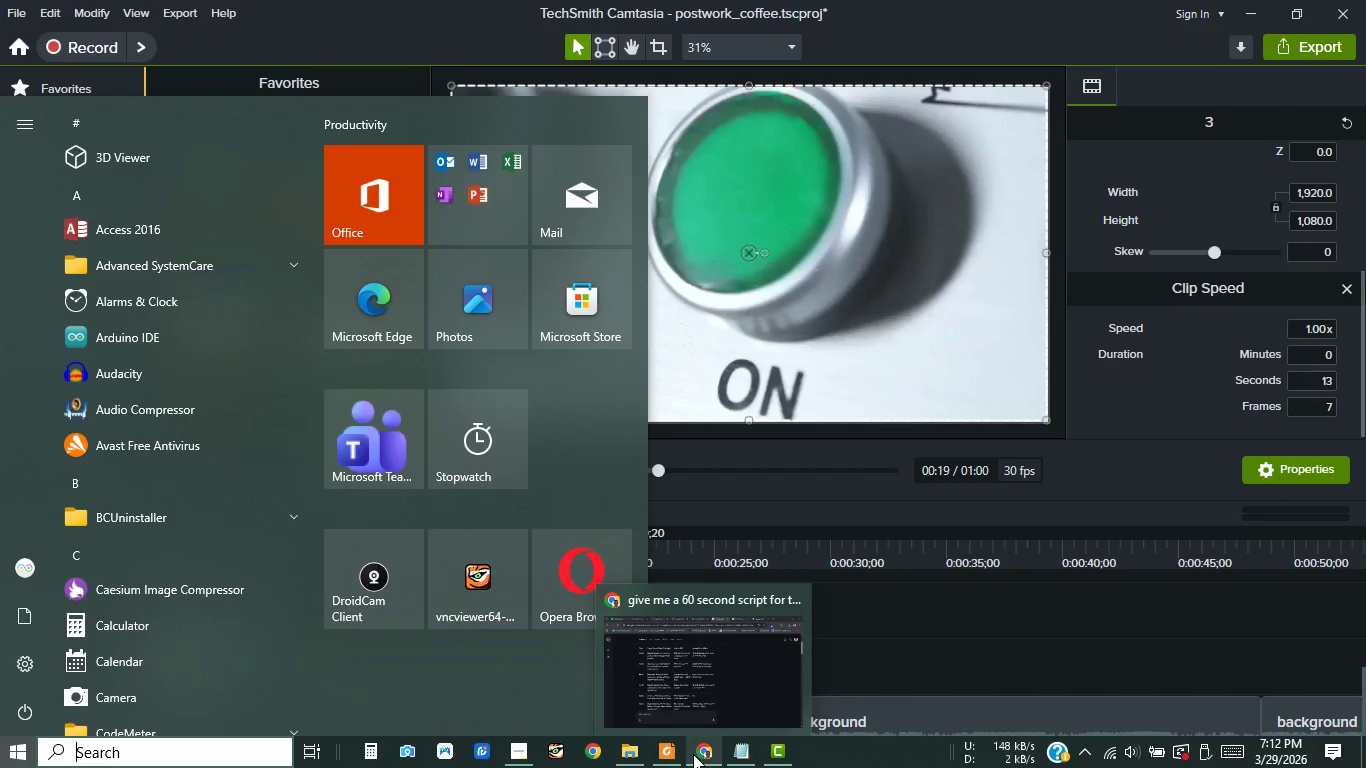 
left_click([693, 754])
 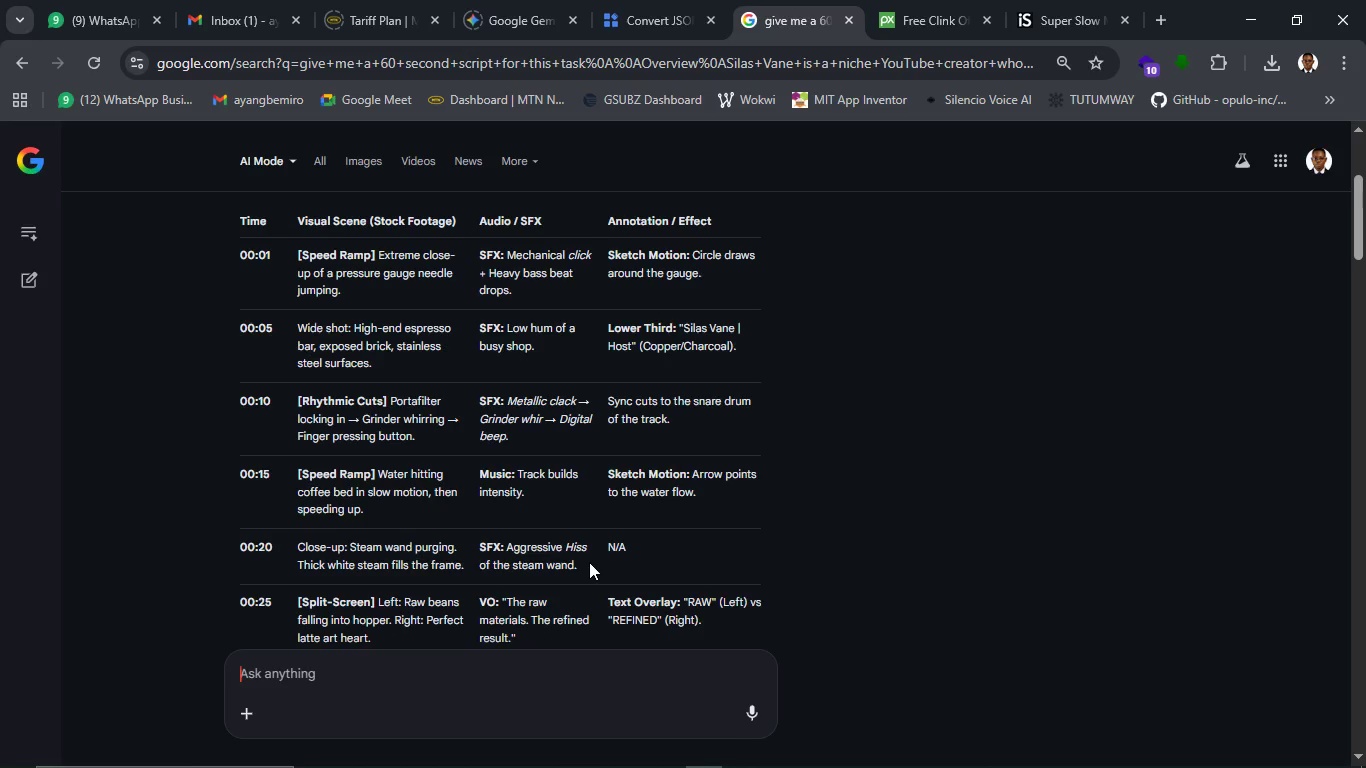 
wait(16.31)
 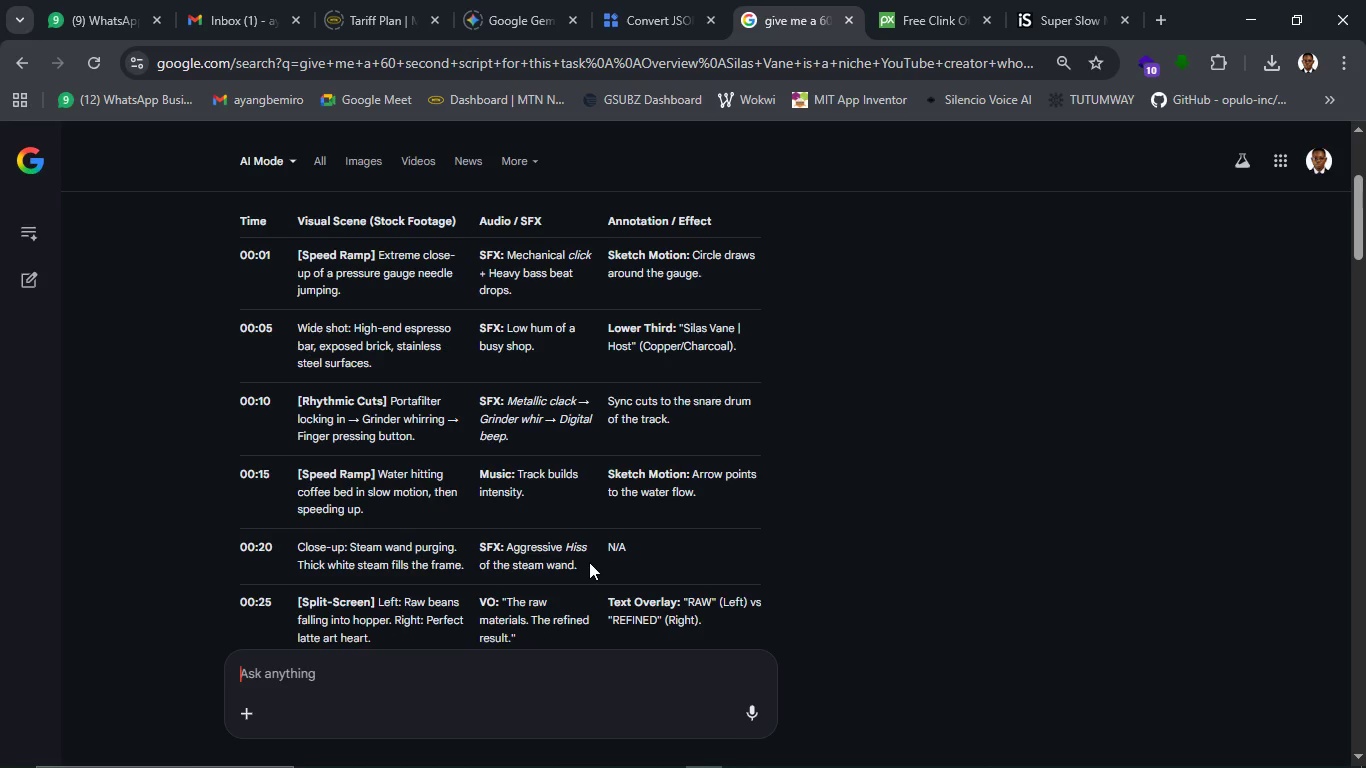 
scroll: coordinate [589, 562], scroll_direction: down, amount: 3.0
 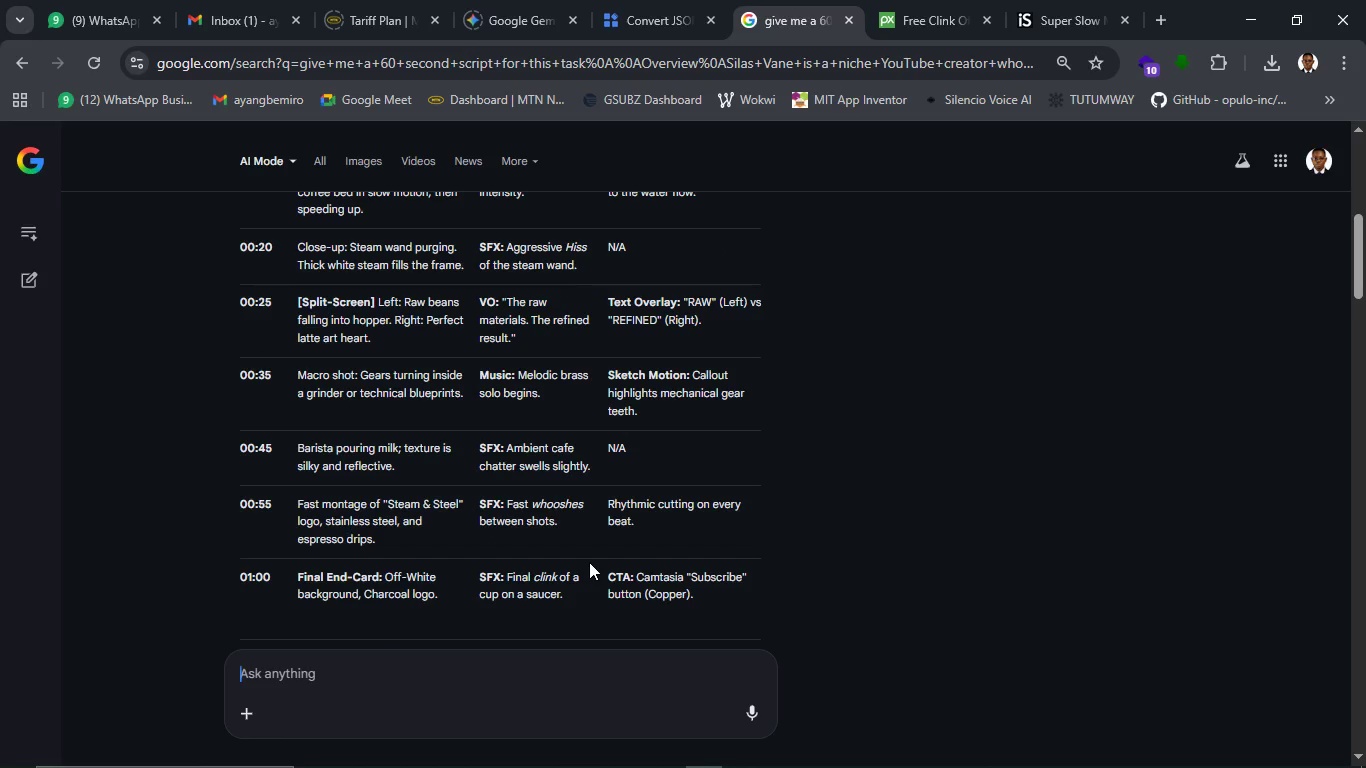 
wait(6.9)
 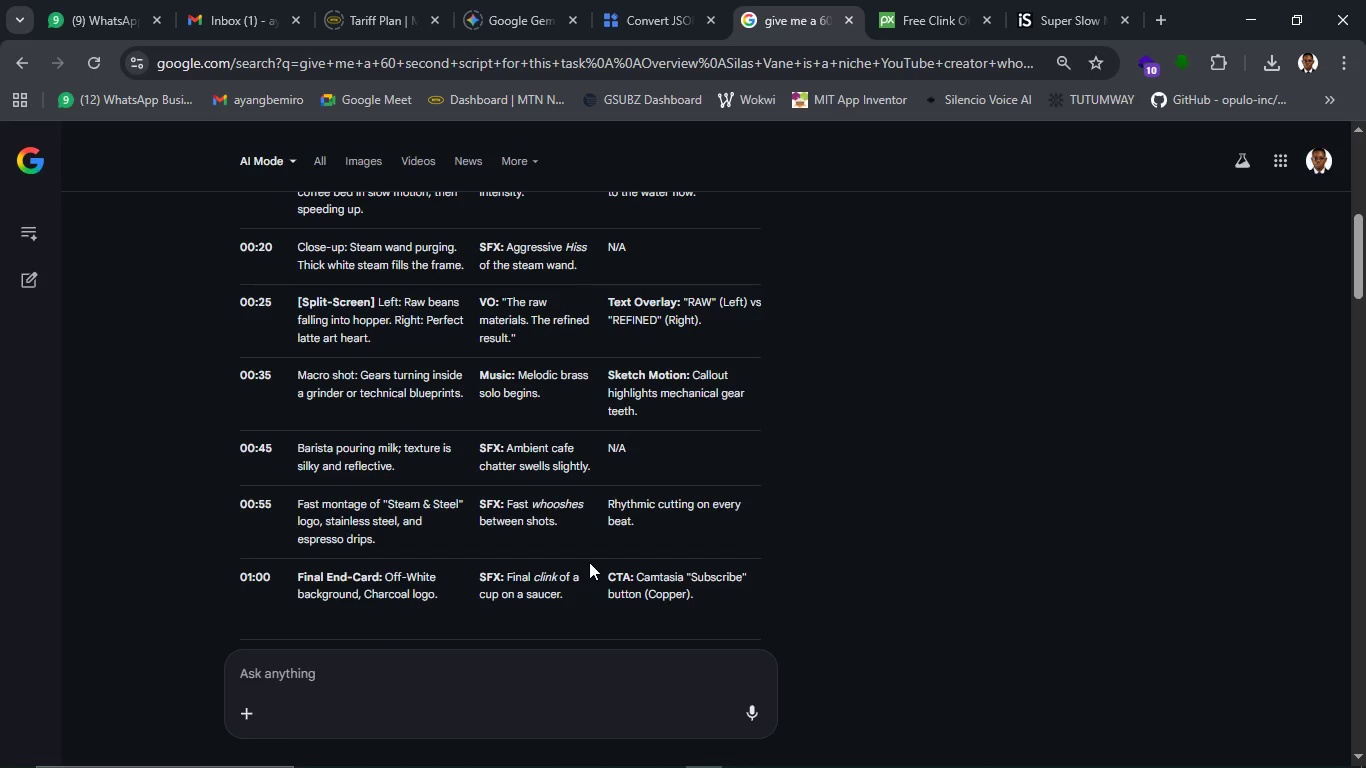 
scroll: coordinate [589, 562], scroll_direction: up, amount: 4.0
 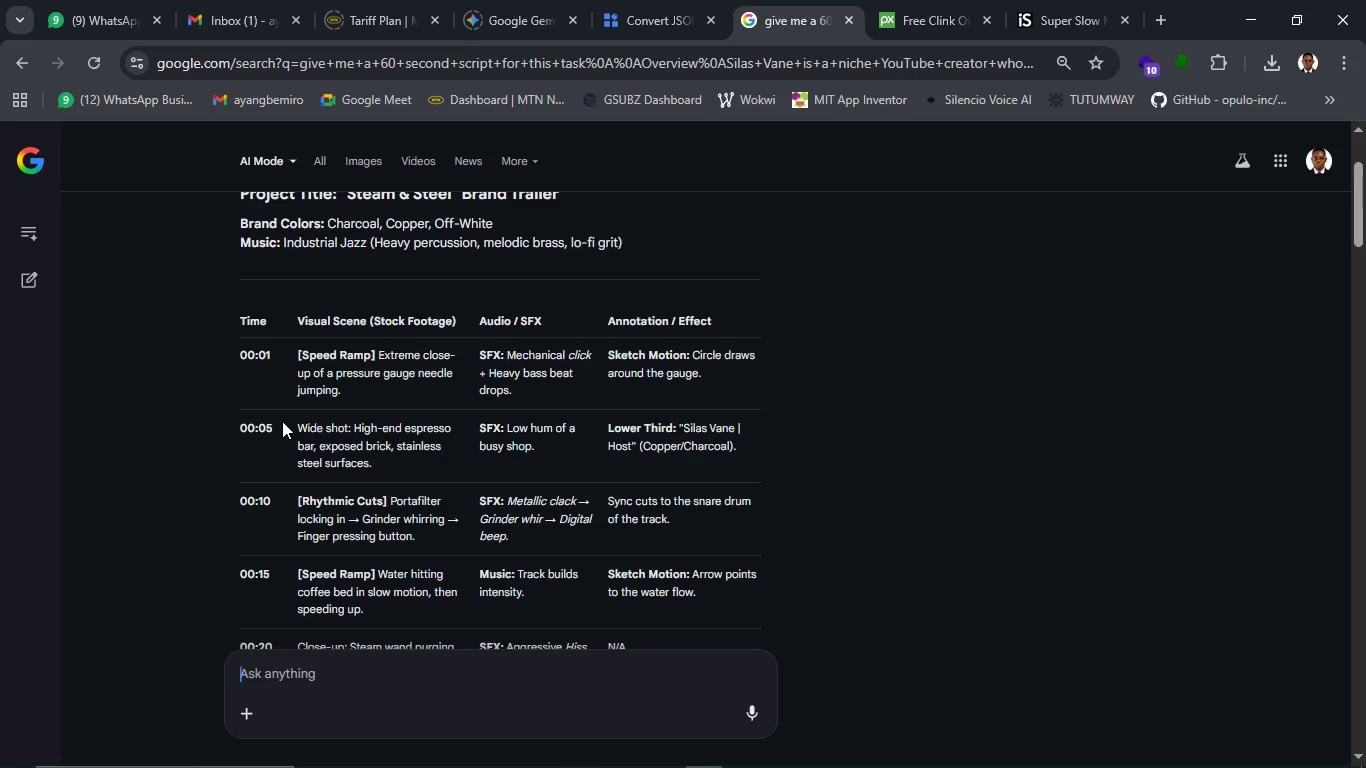 
wait(21.75)
 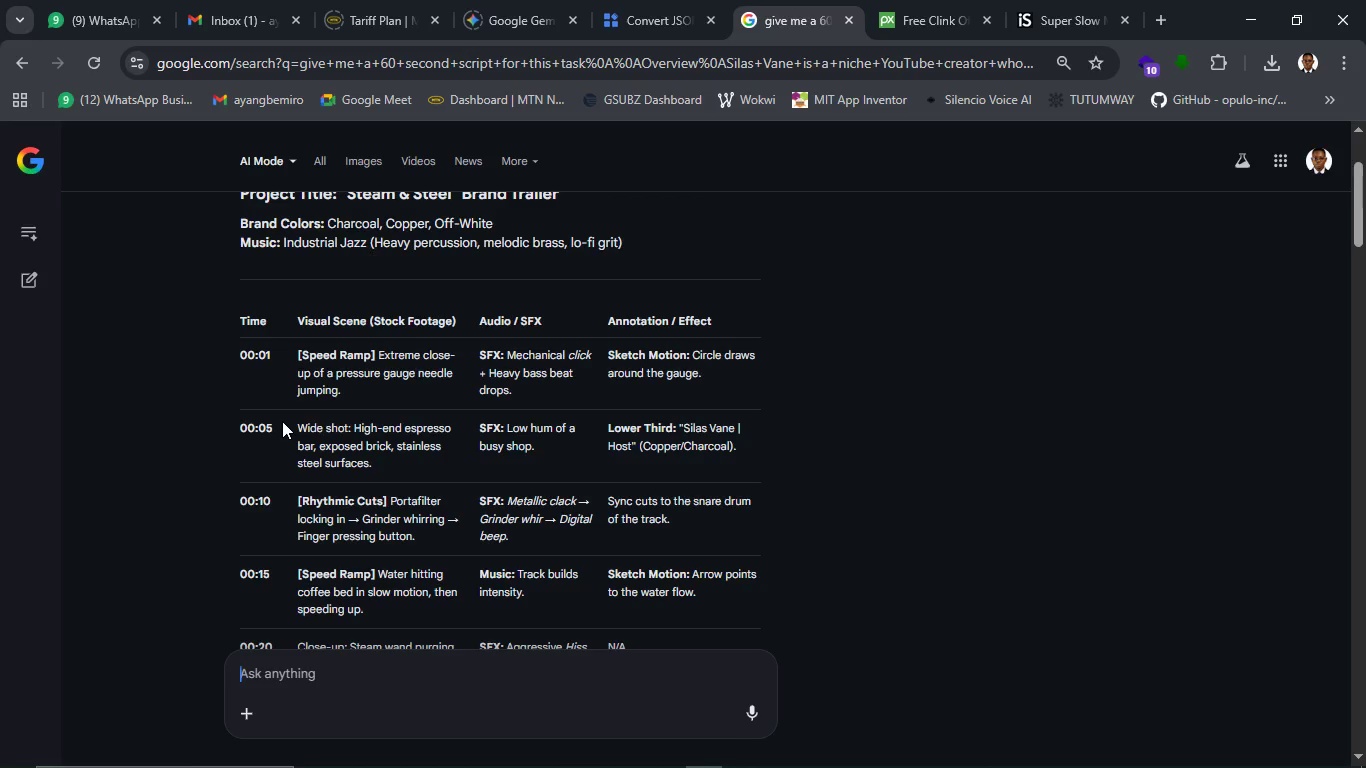 
left_click([763, 752])
 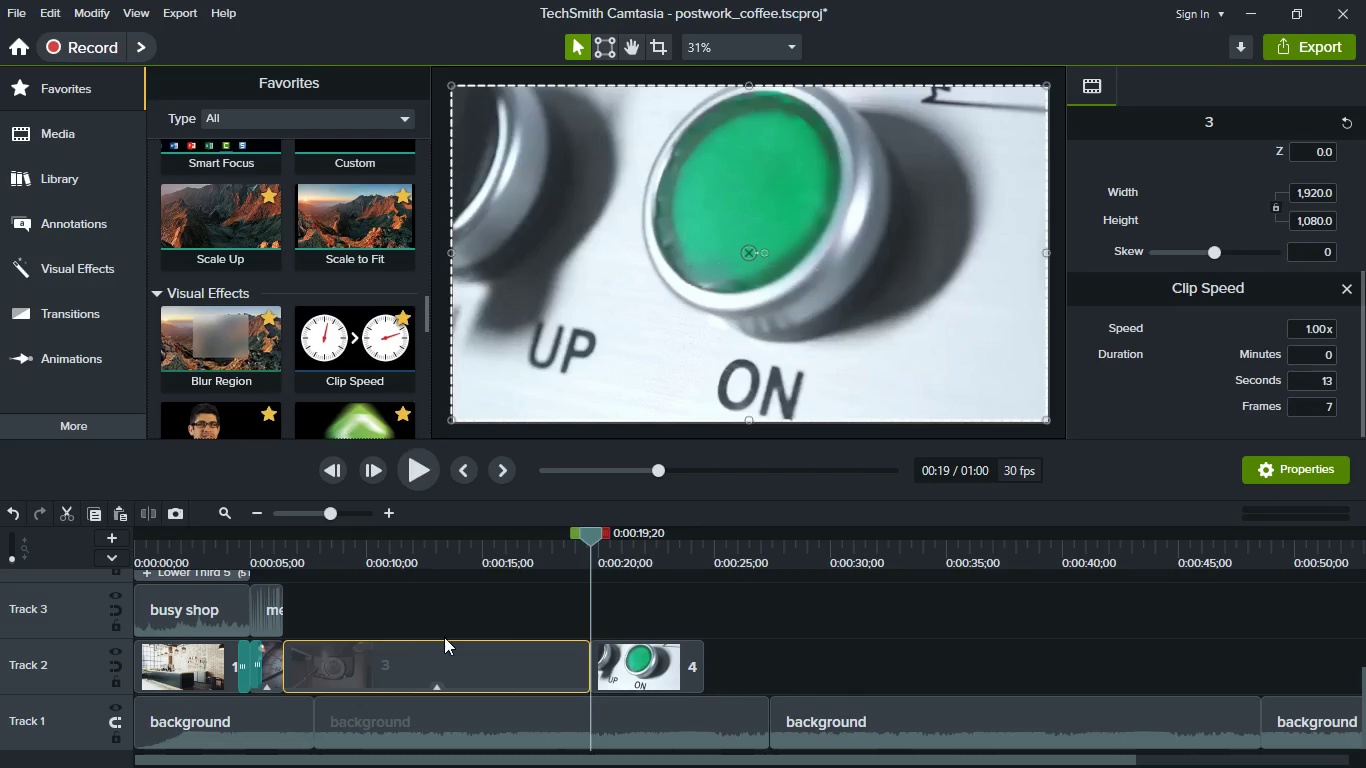 
hold_key(key=ControlLeft, duration=0.67)
scroll: coordinate [390, 634], scroll_direction: up, amount: 3.0
 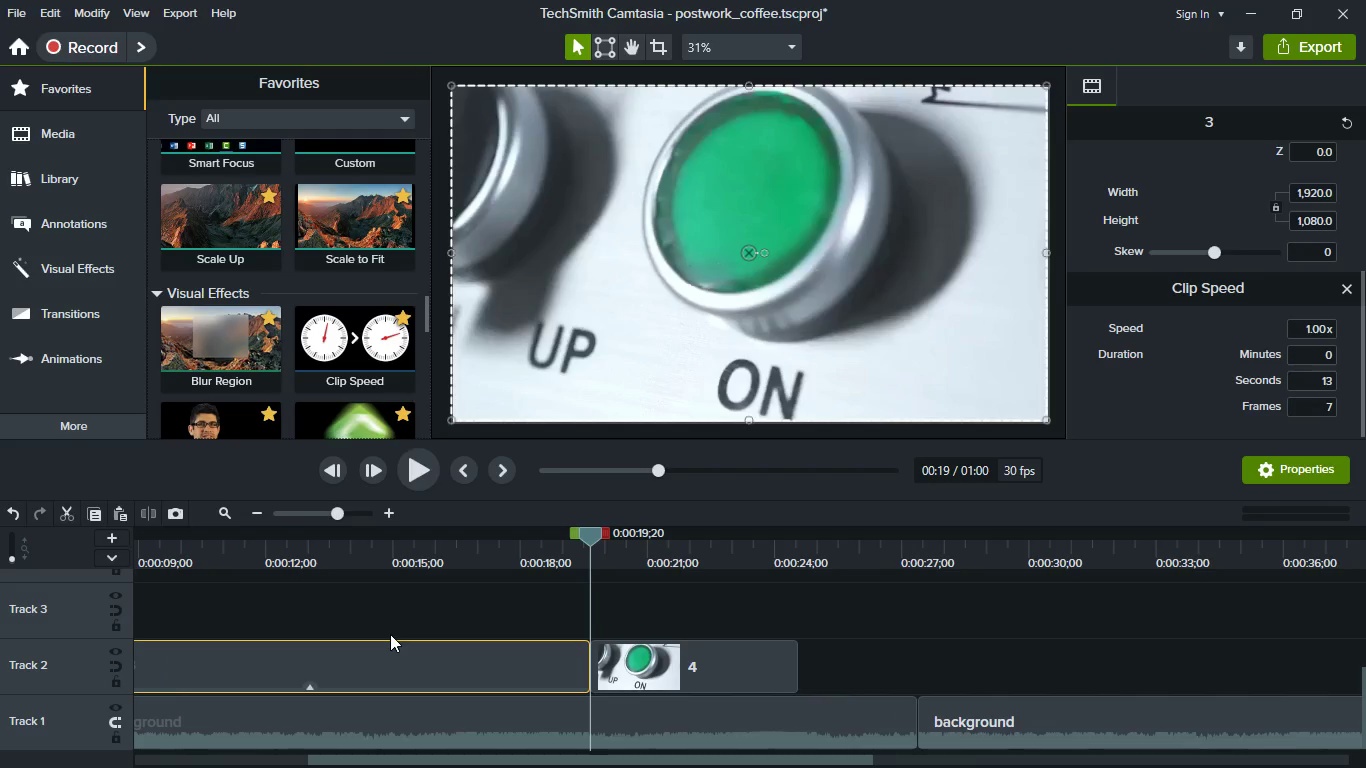 
hold_key(key=ShiftLeft, duration=0.66)
 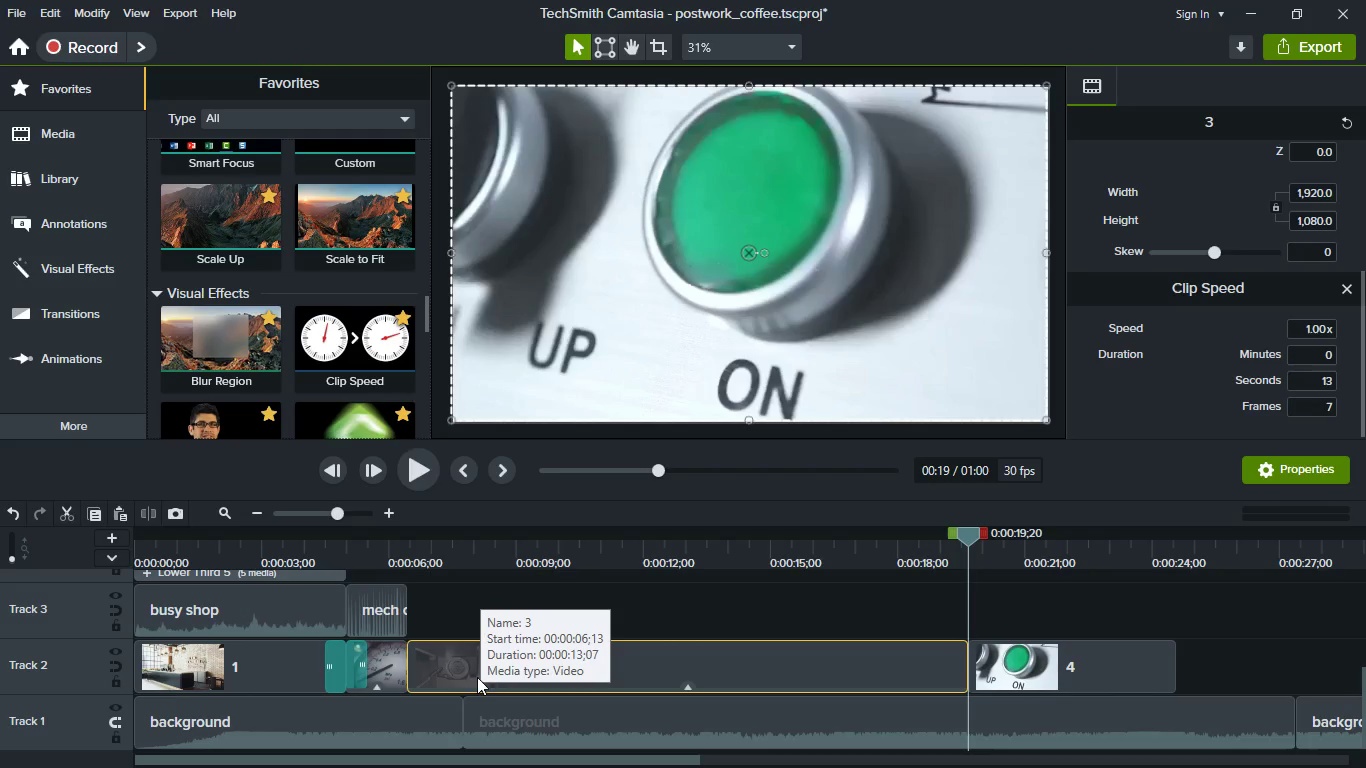 
left_click([461, 677])
 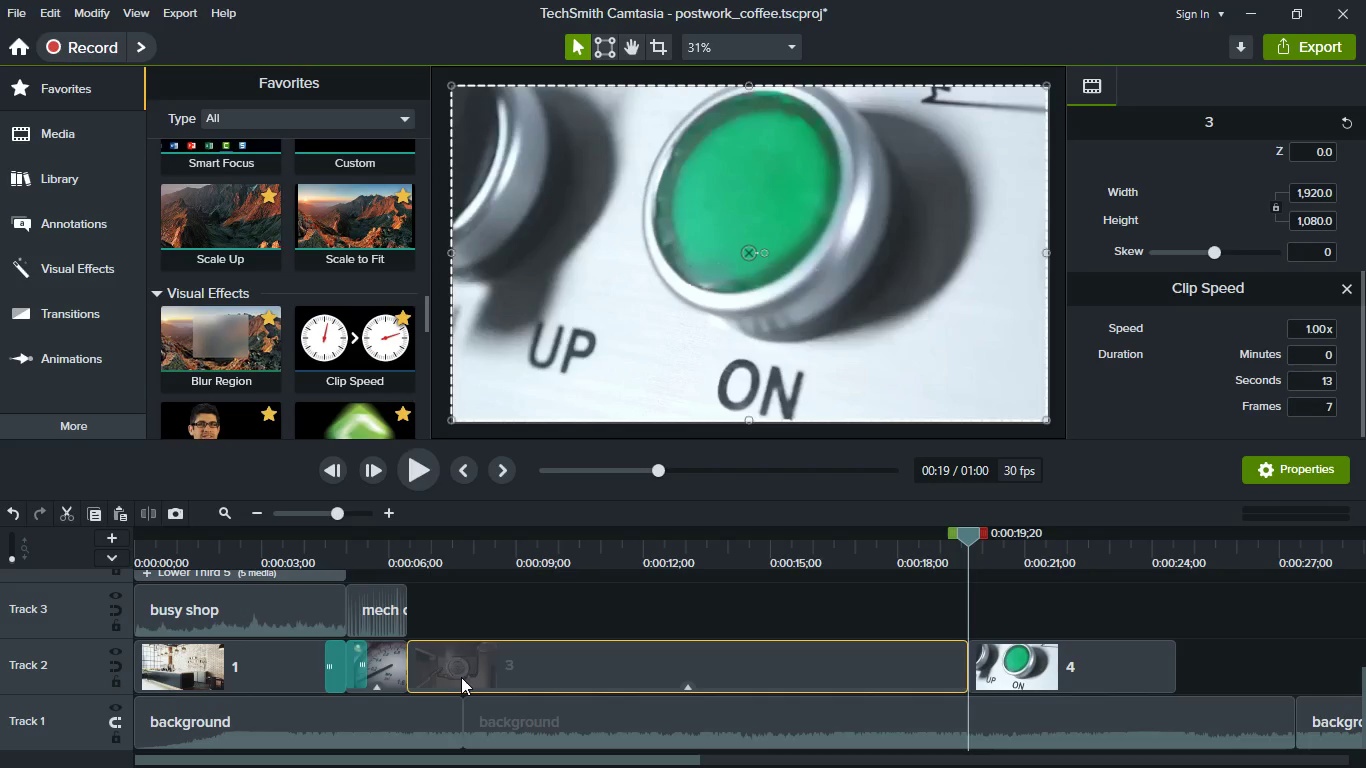 
hold_key(key=ShiftLeft, duration=1.52)
left_click_drag(start_coordinate=[461, 677], to_coordinate=[708, 677])
 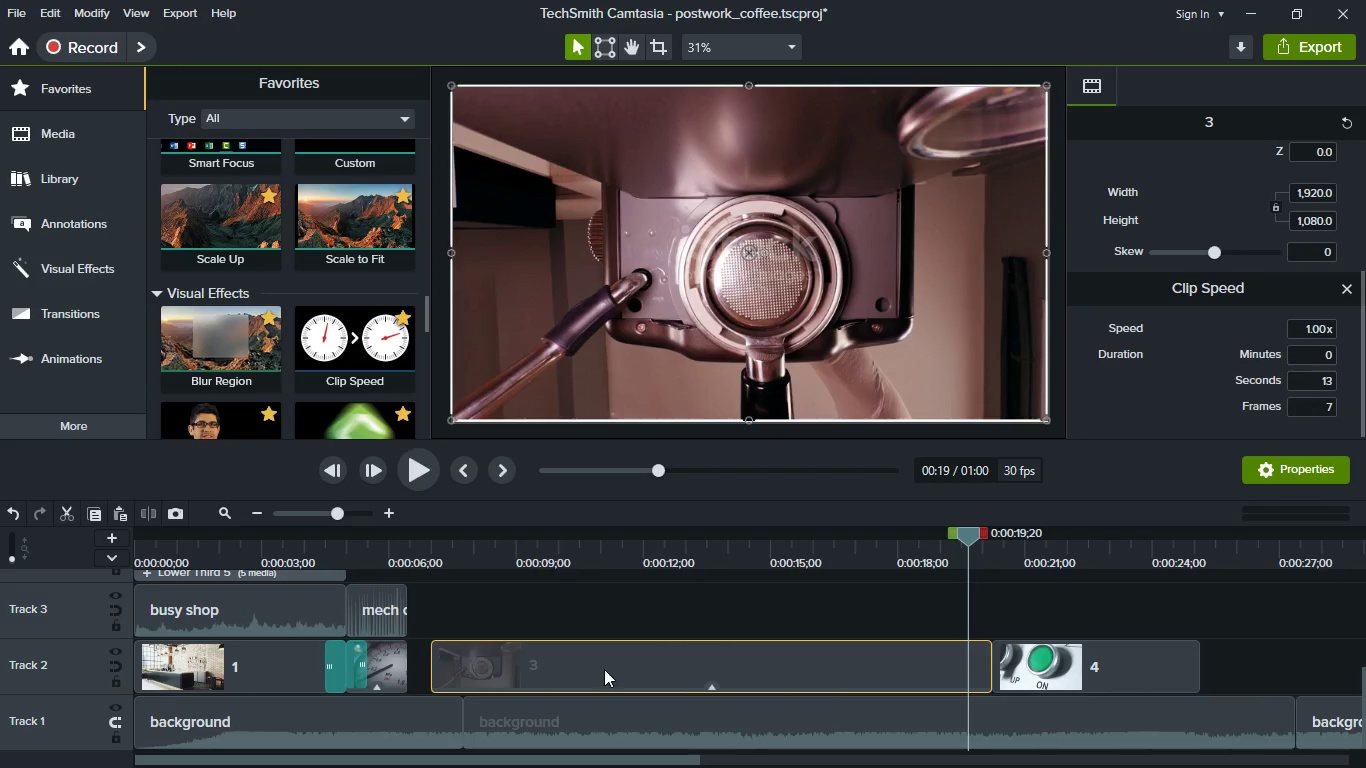 
hold_key(key=ShiftLeft, duration=1.5)
left_click_drag(start_coordinate=[536, 665], to_coordinate=[682, 656])
 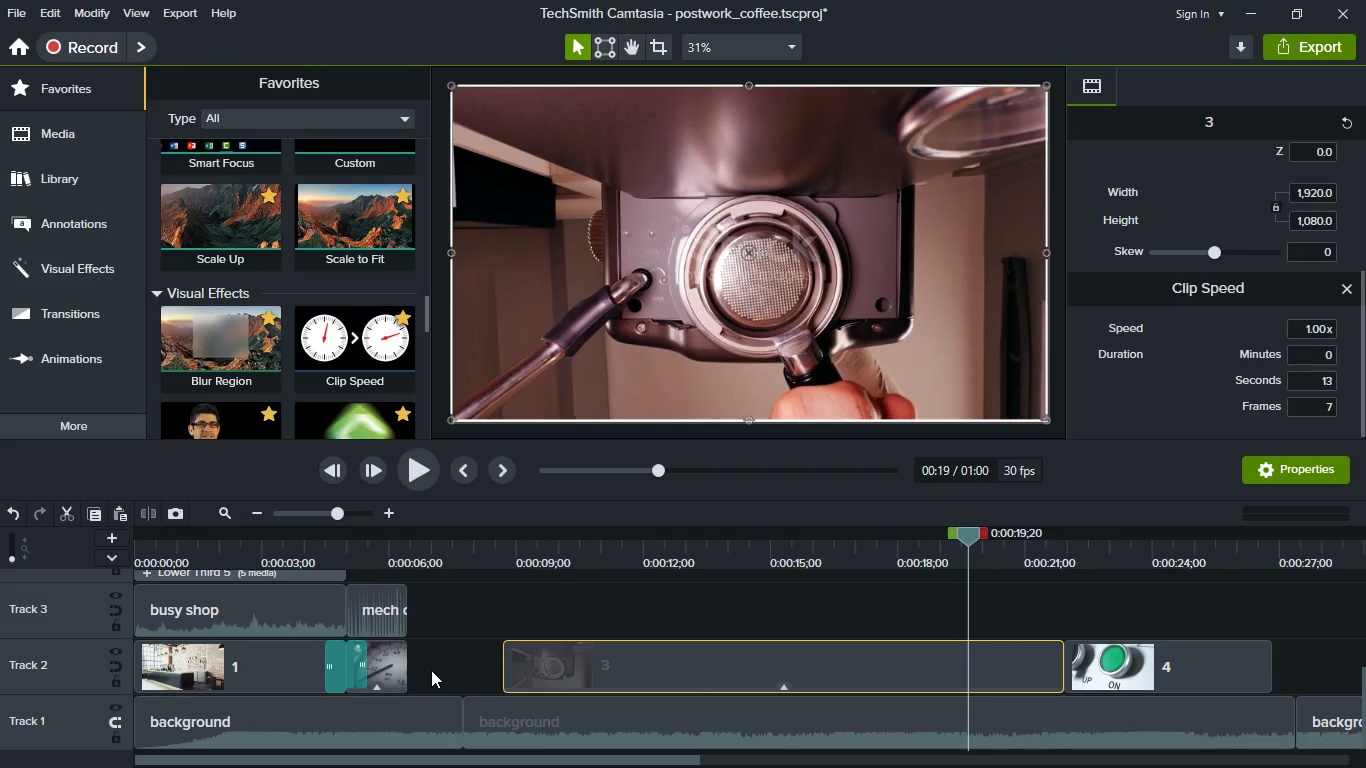 
hold_key(key=ShiftLeft, duration=0.75)
 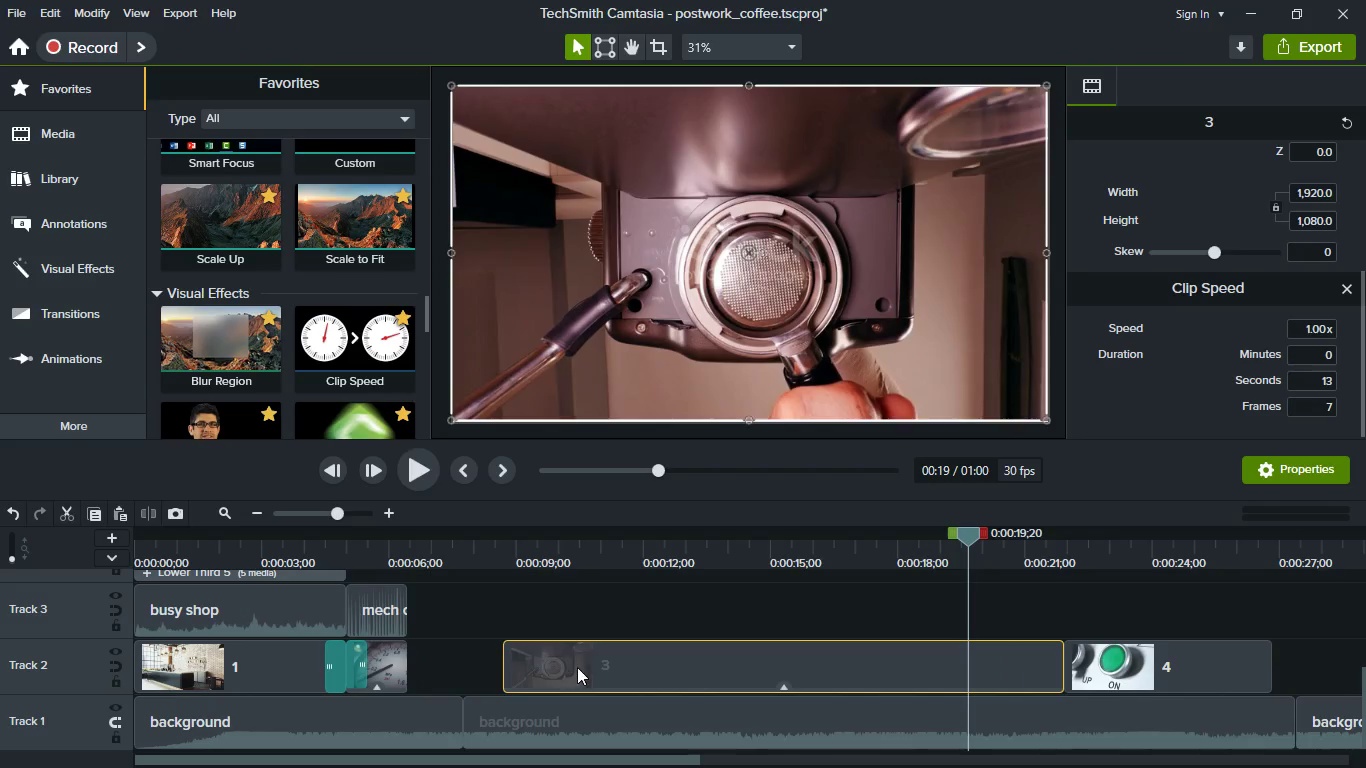 
hold_key(key=ShiftLeft, duration=1.17)
left_click_drag(start_coordinate=[579, 667], to_coordinate=[623, 667])
 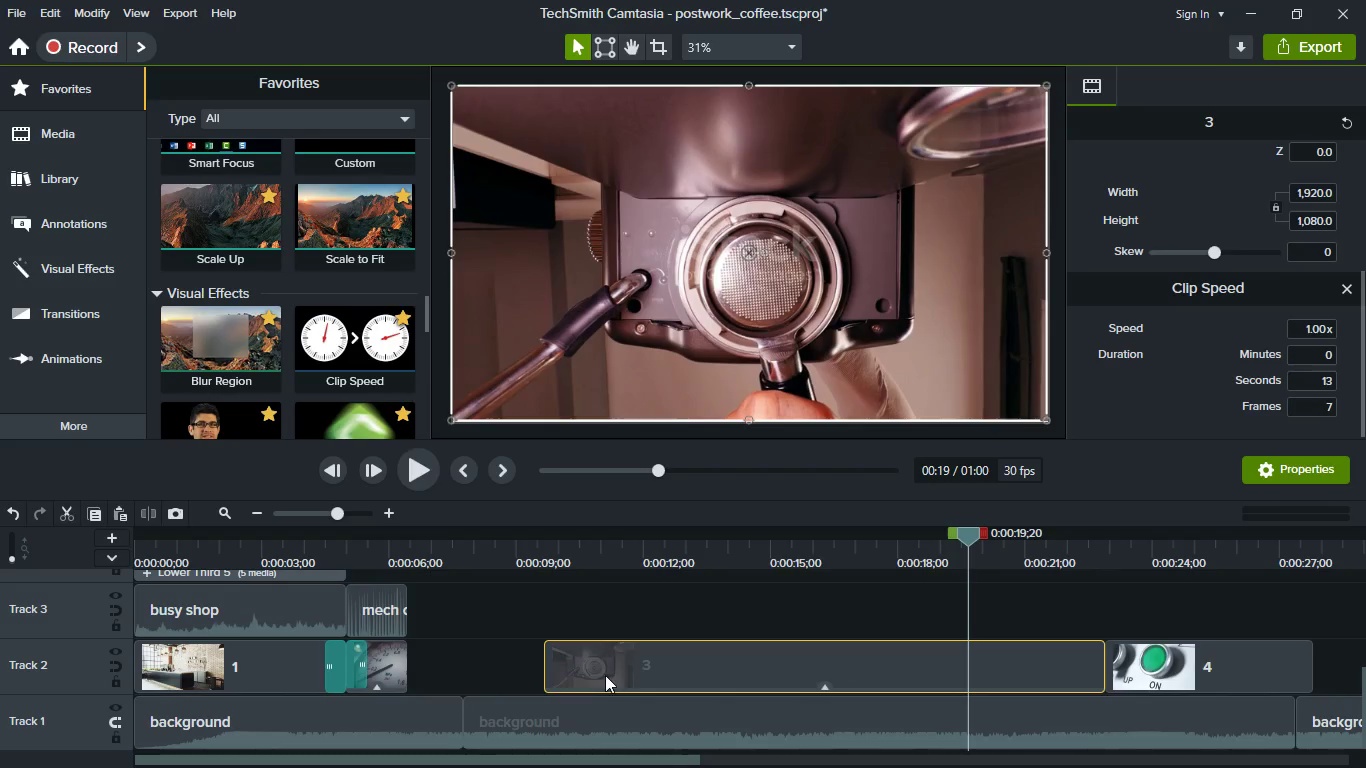 
key(Meta+MetaLeft)
 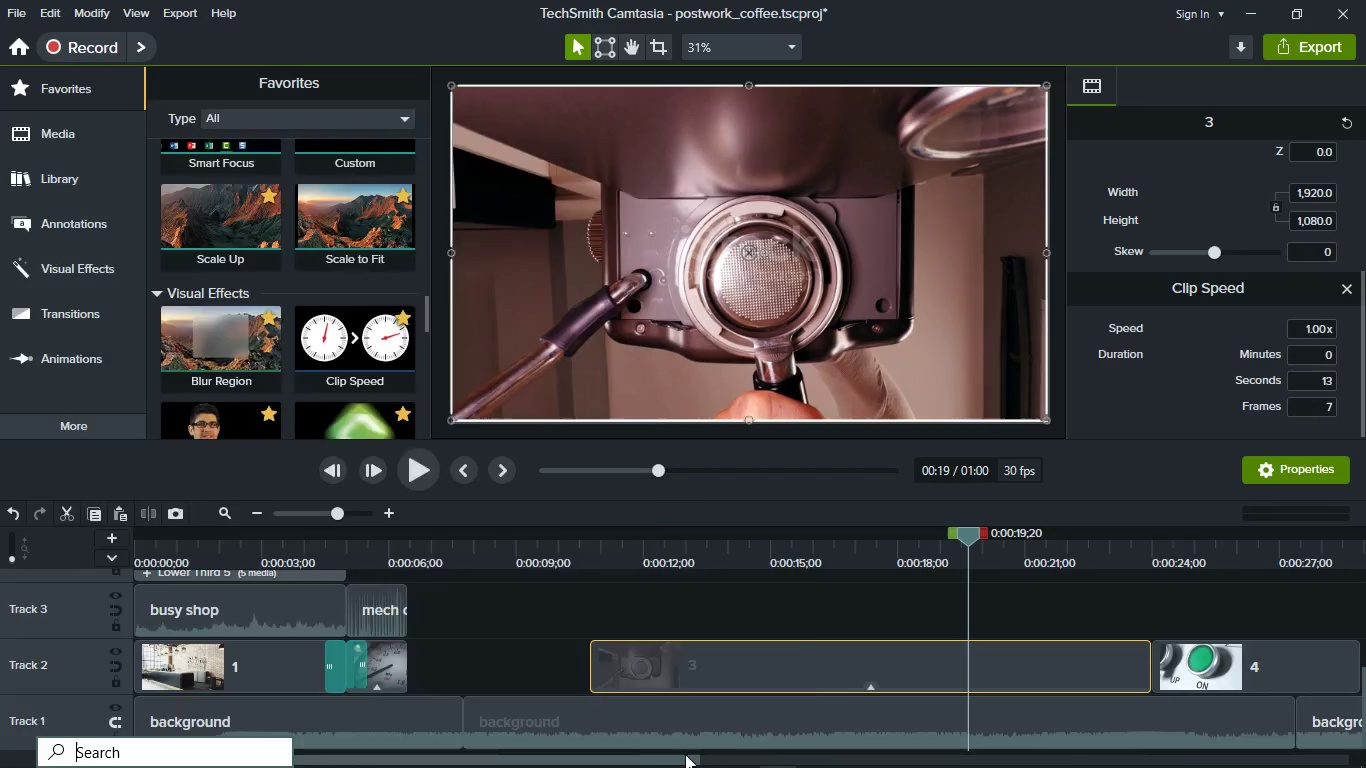 
left_click([708, 760])
 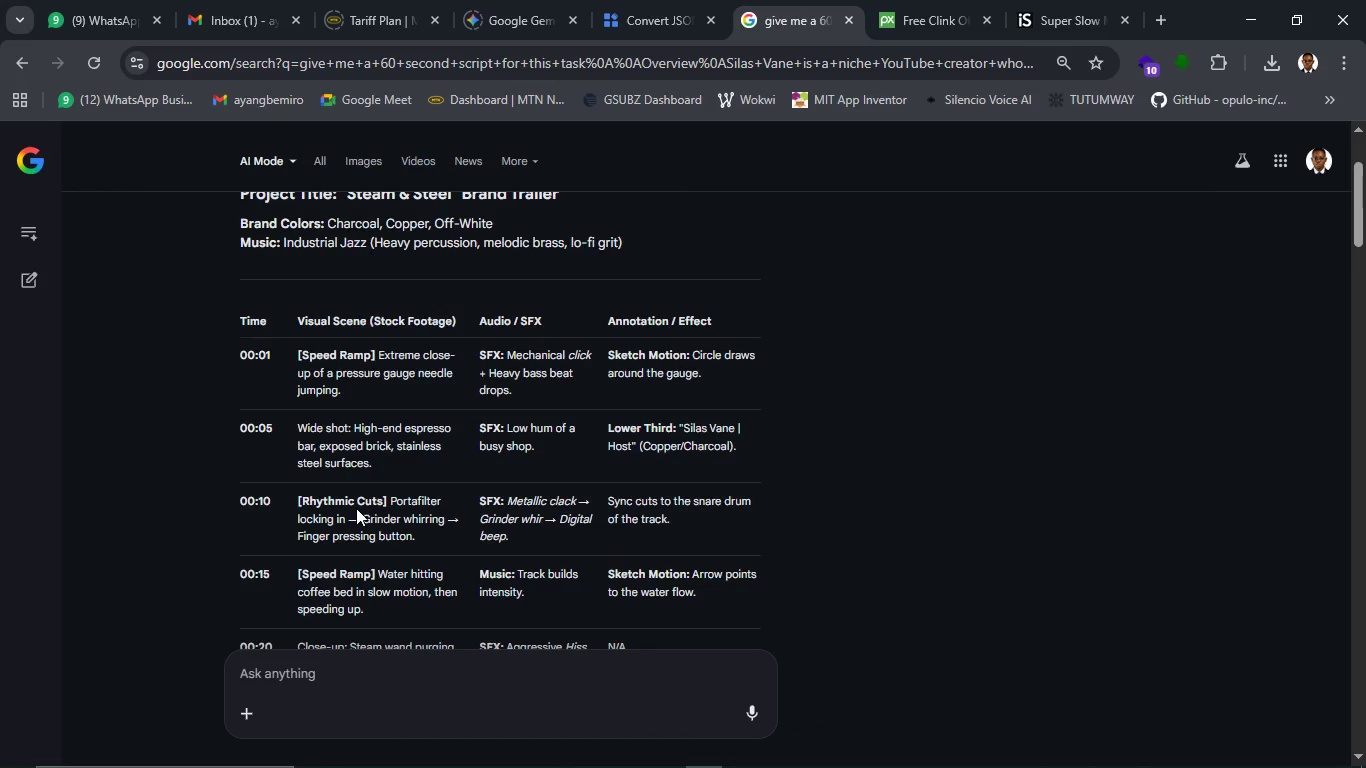 
wait(7.7)
 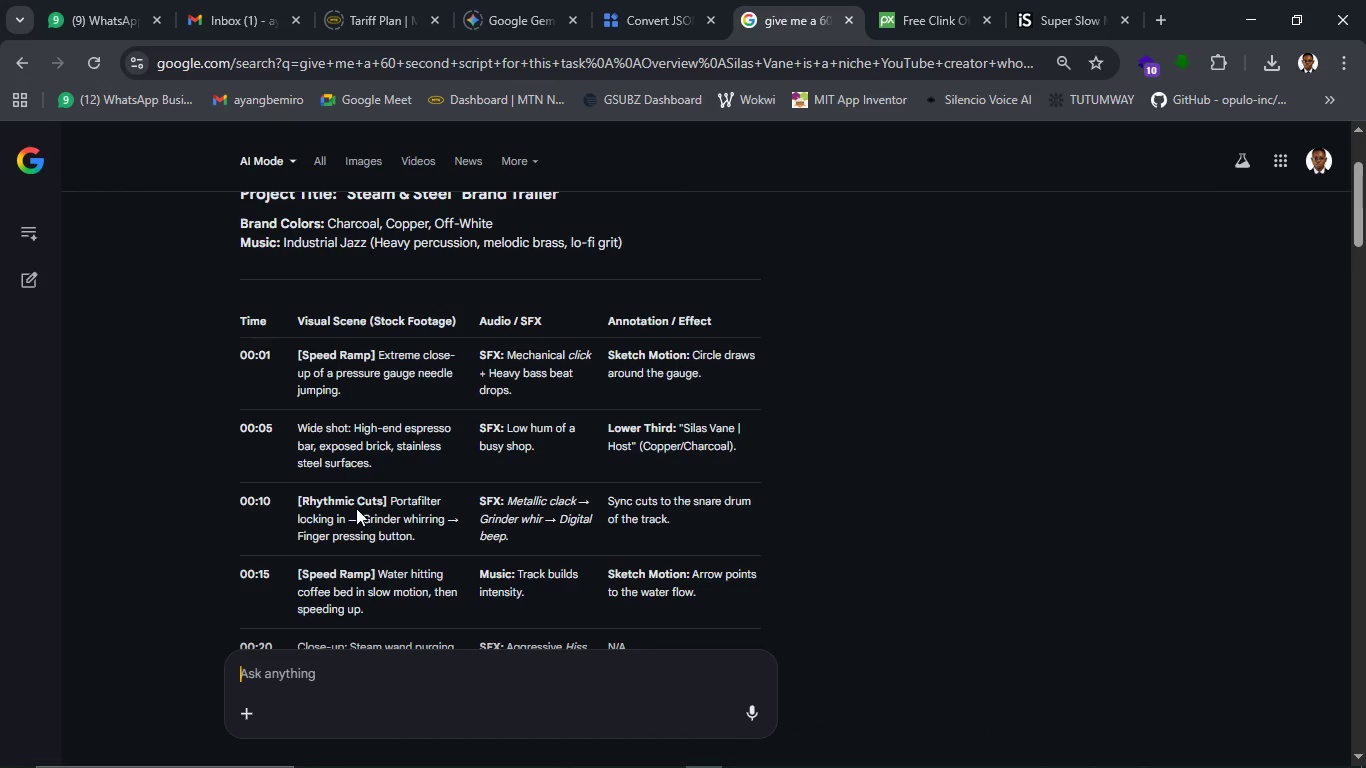 
scroll: coordinate [379, 513], scroll_direction: down, amount: 7.0
 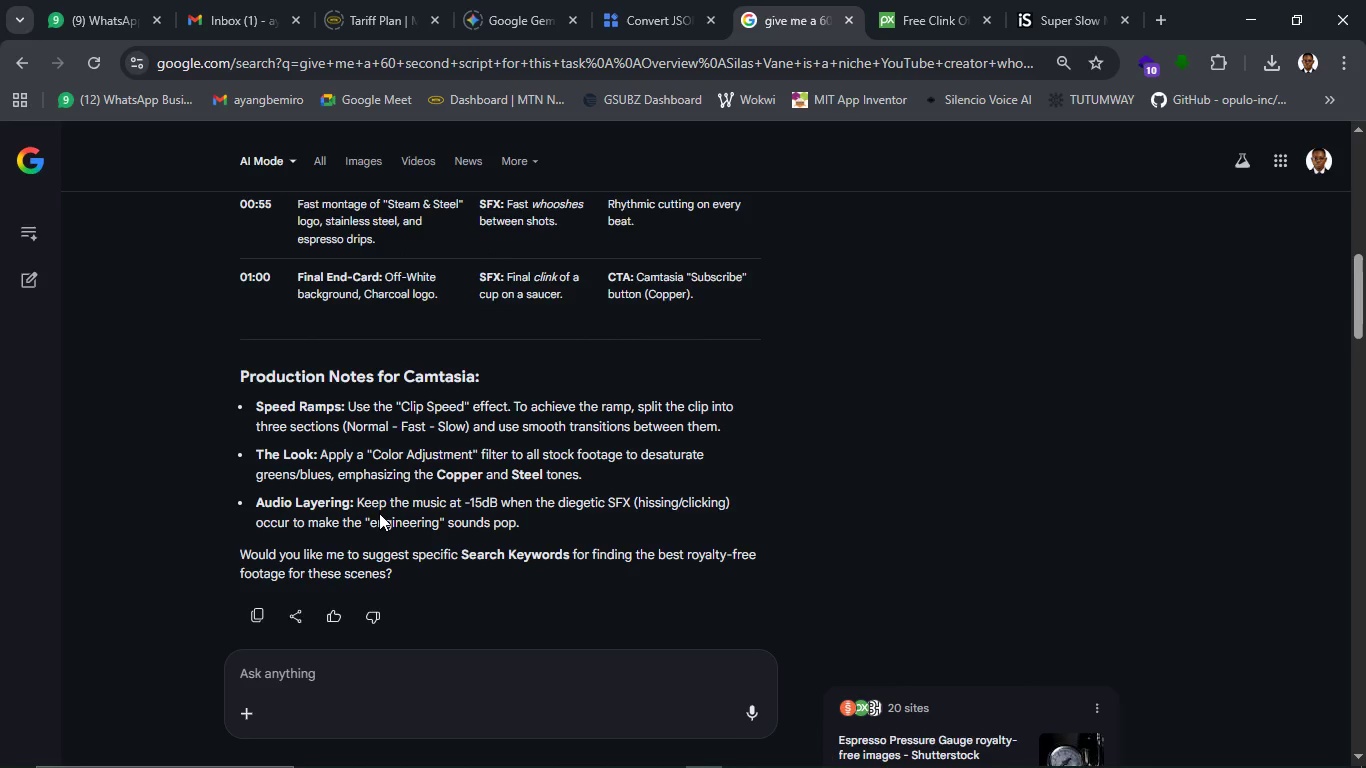 
scroll: coordinate [379, 513], scroll_direction: up, amount: 1.0
 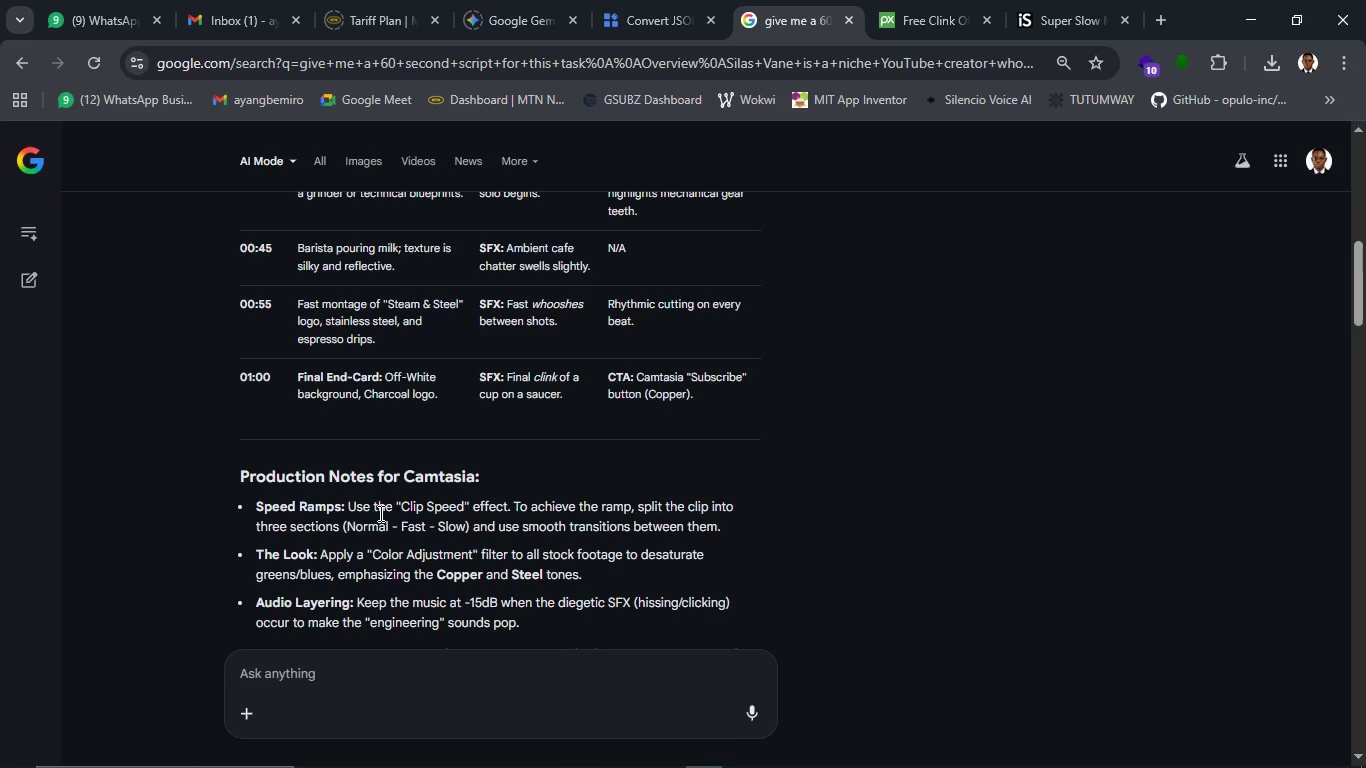 
wait(16.13)
 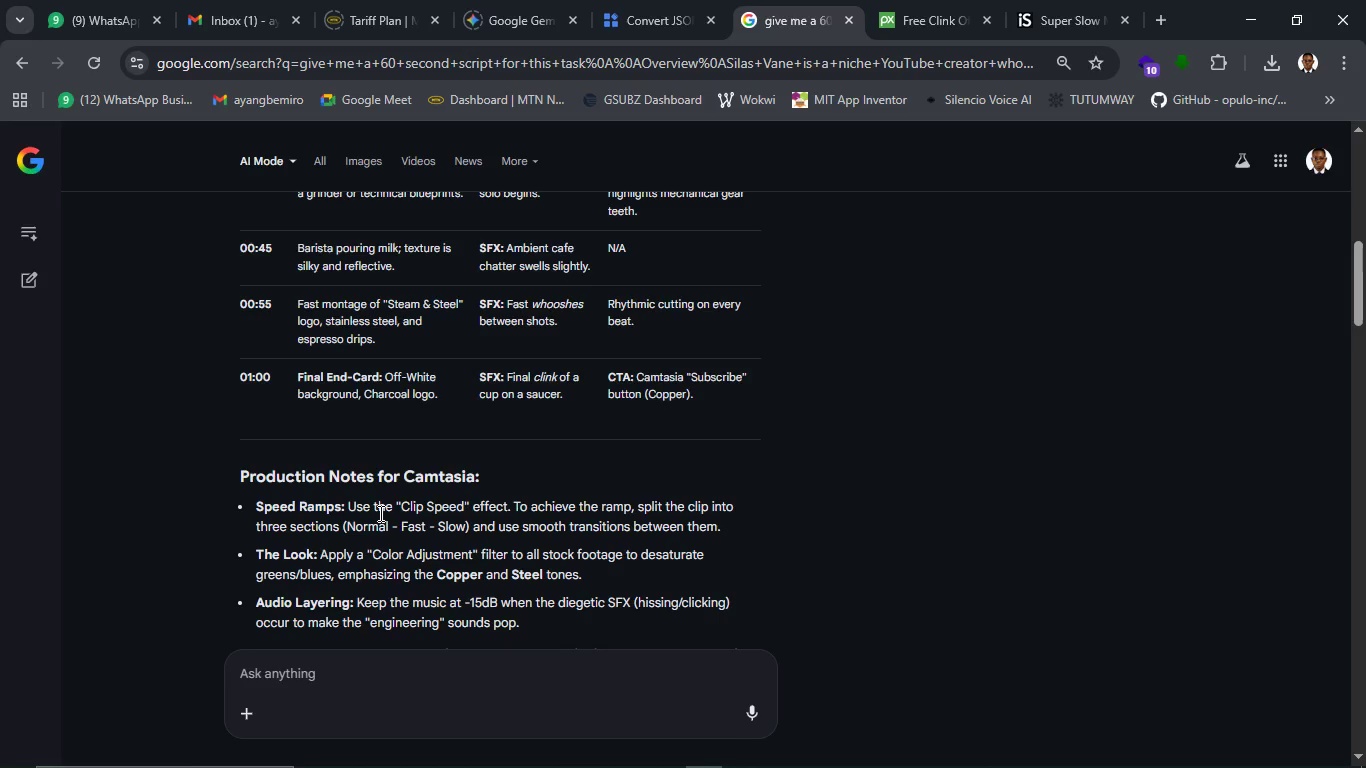 
scroll: coordinate [393, 461], scroll_direction: up, amount: 7.0
 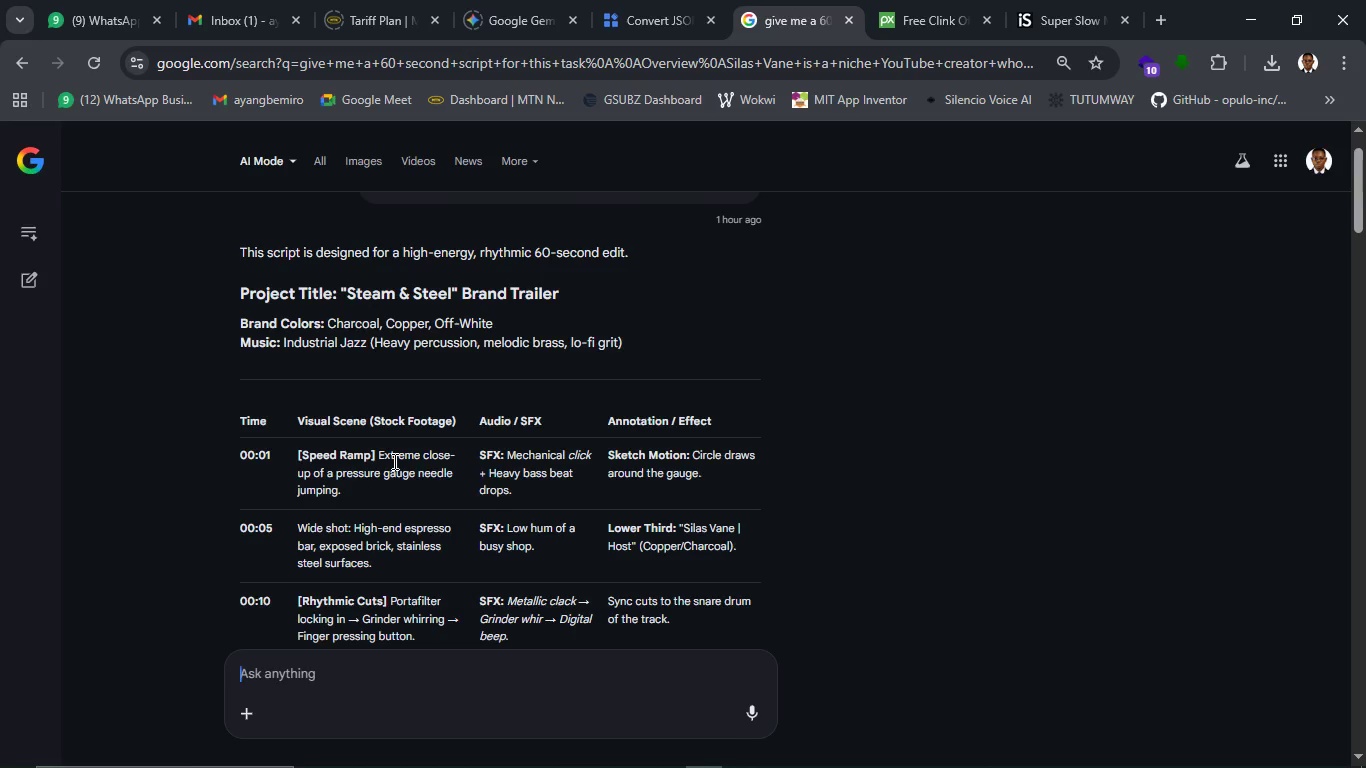 
wait(7.02)
 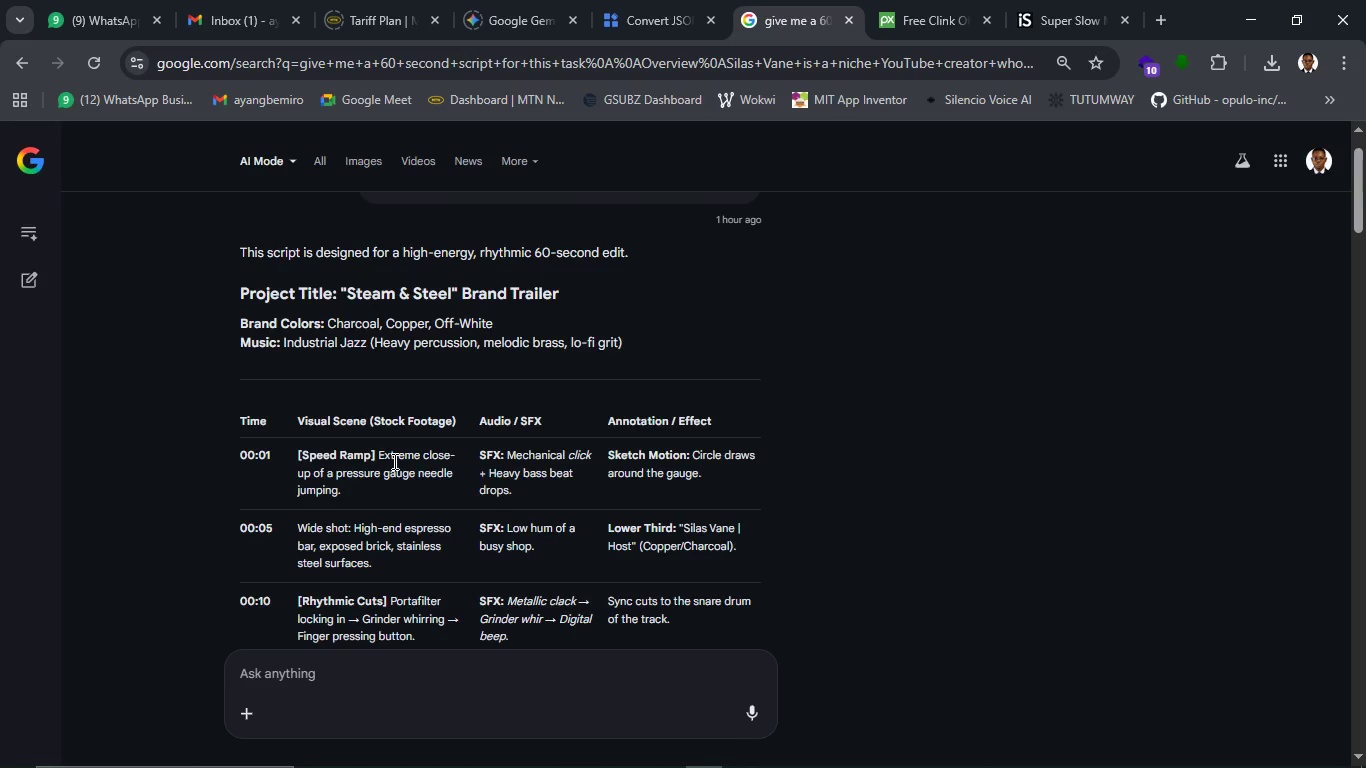 
scroll: coordinate [393, 461], scroll_direction: down, amount: 5.0
 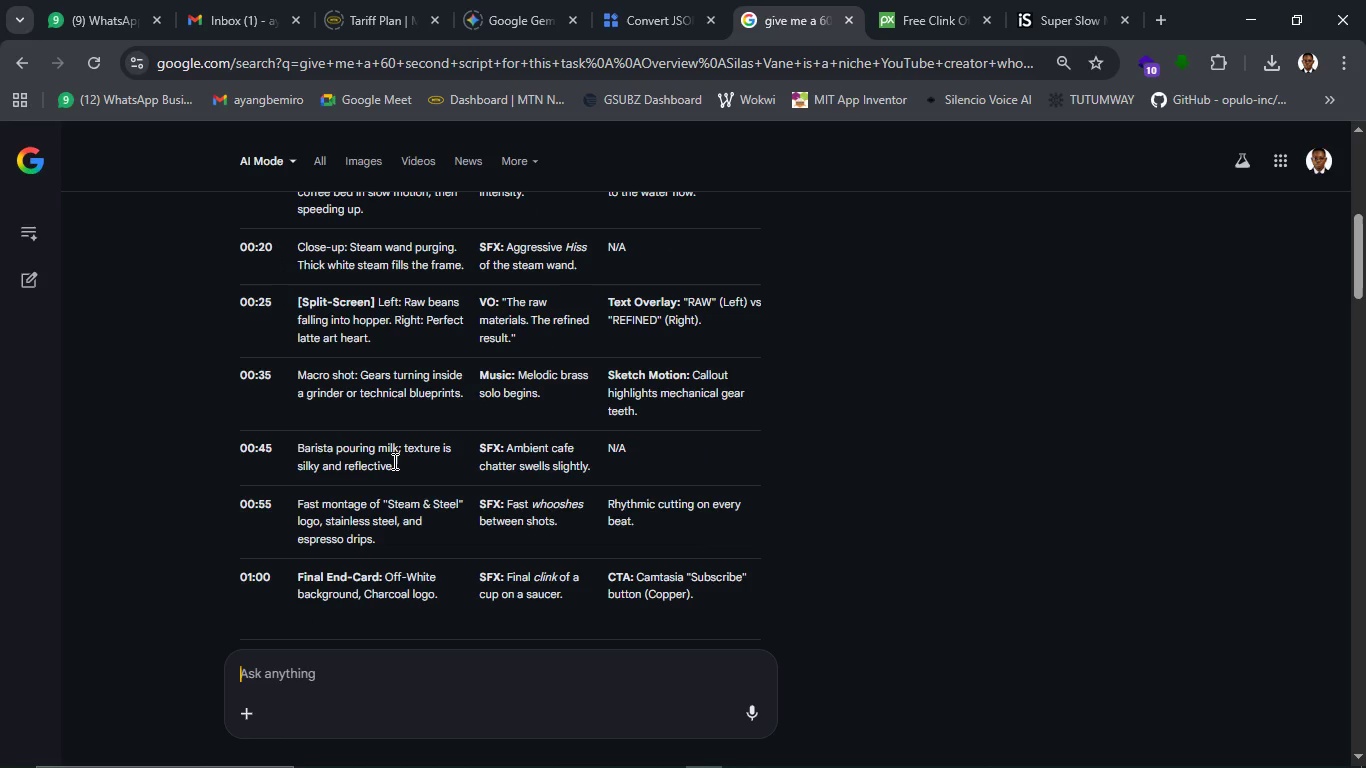 
wait(5.35)
 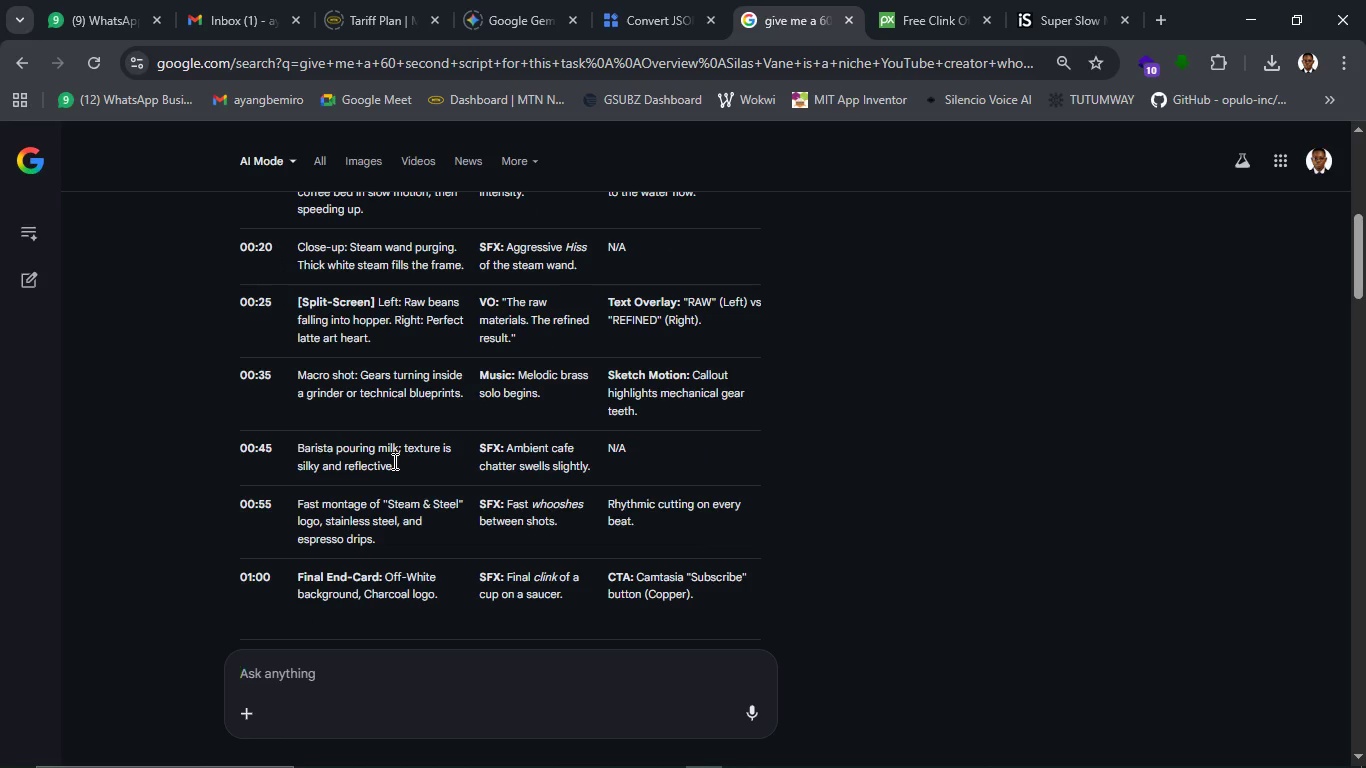 
scroll: coordinate [393, 461], scroll_direction: down, amount: 1.0
 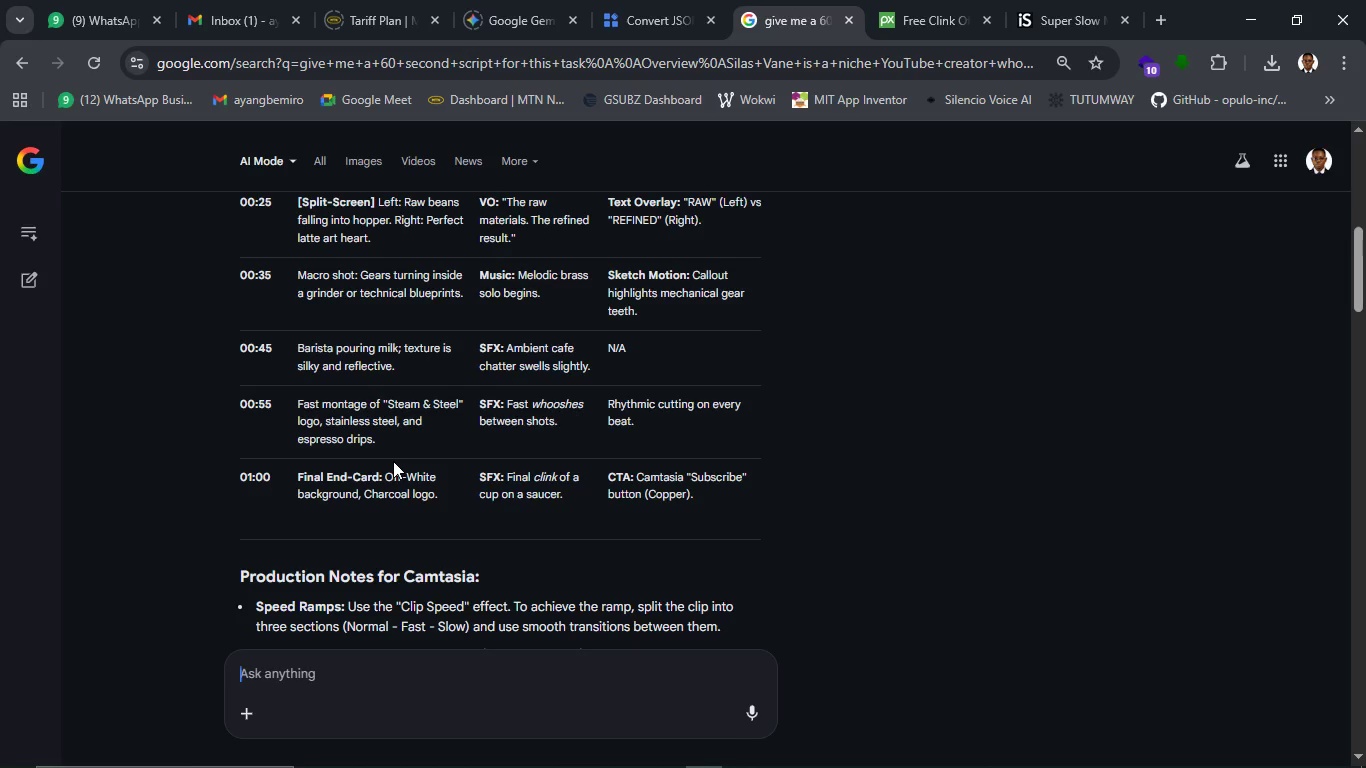 
wait(10.61)
 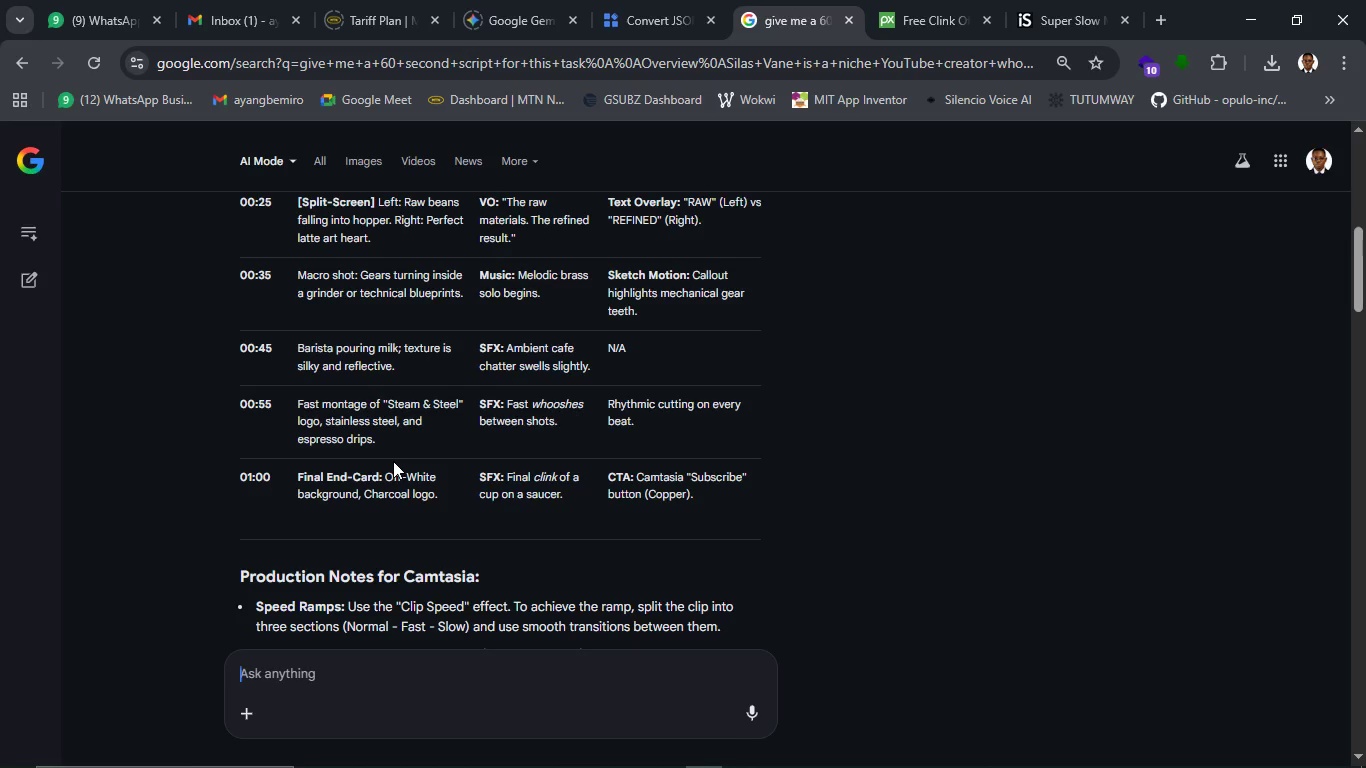 
left_click([1244, 23])
 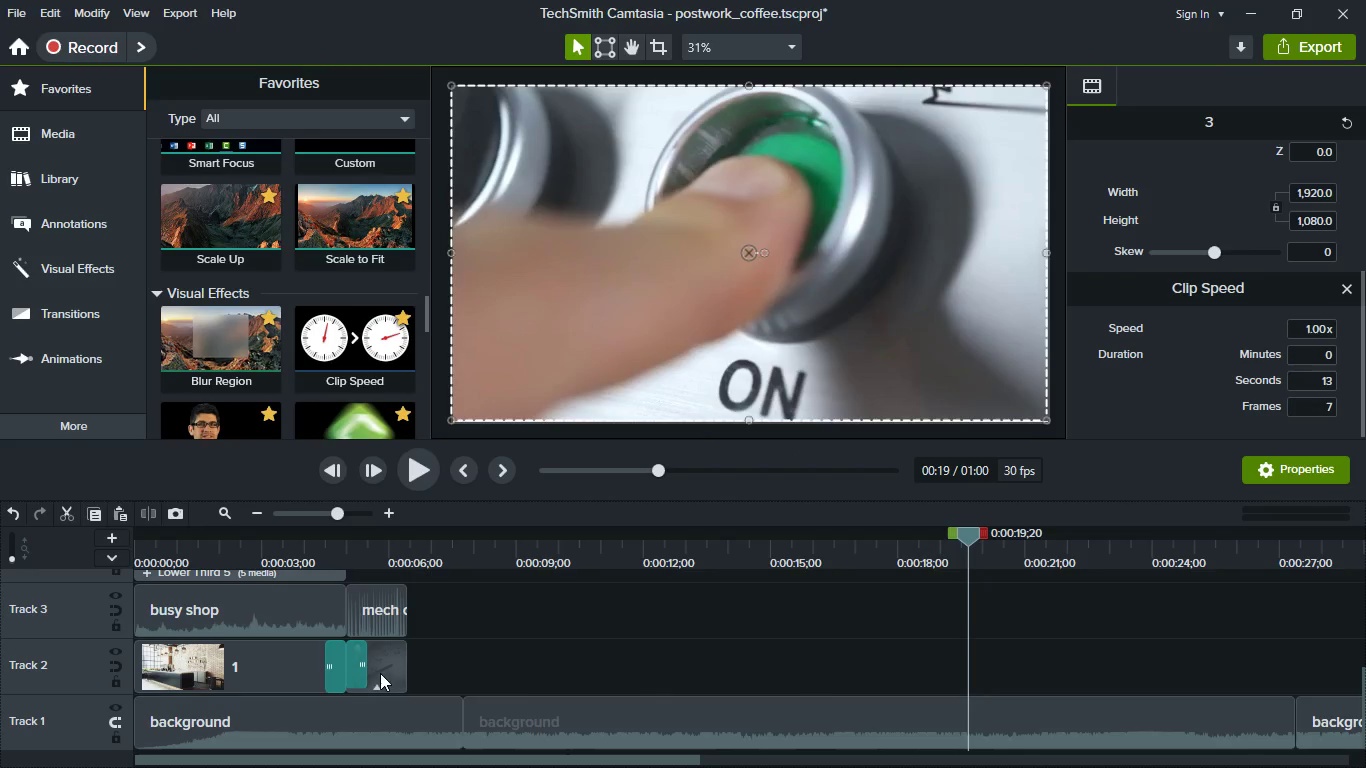 
left_click([391, 666])
 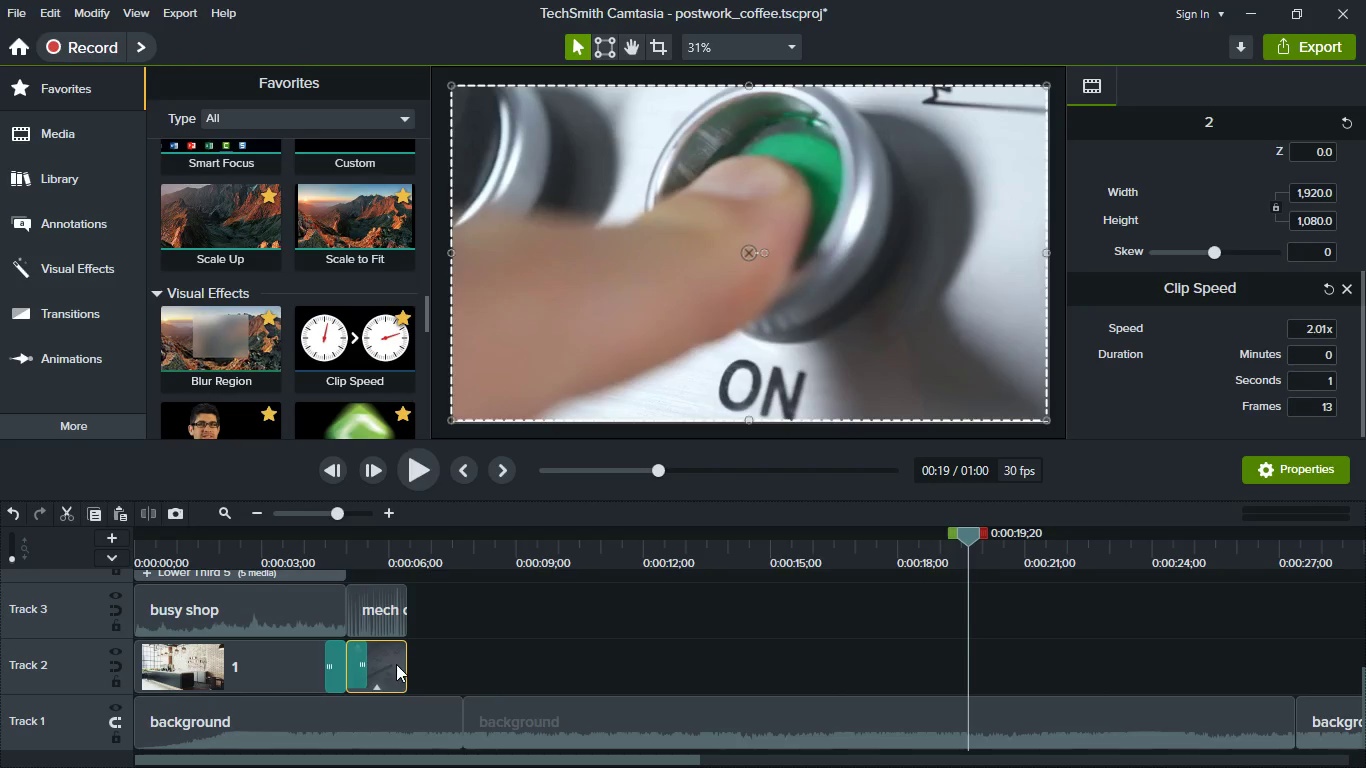 
scroll: coordinate [1288, 320], scroll_direction: down, amount: 3.0
 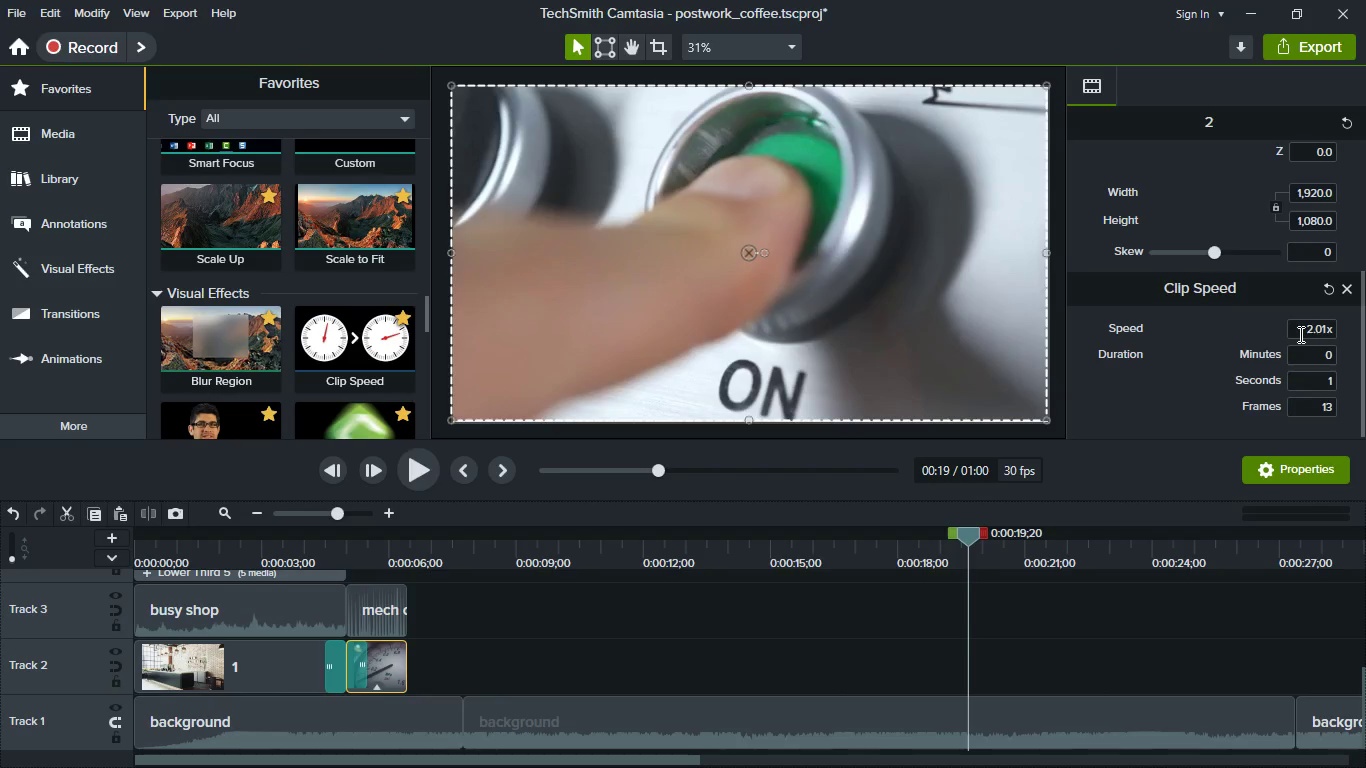 
left_click([1299, 334])
 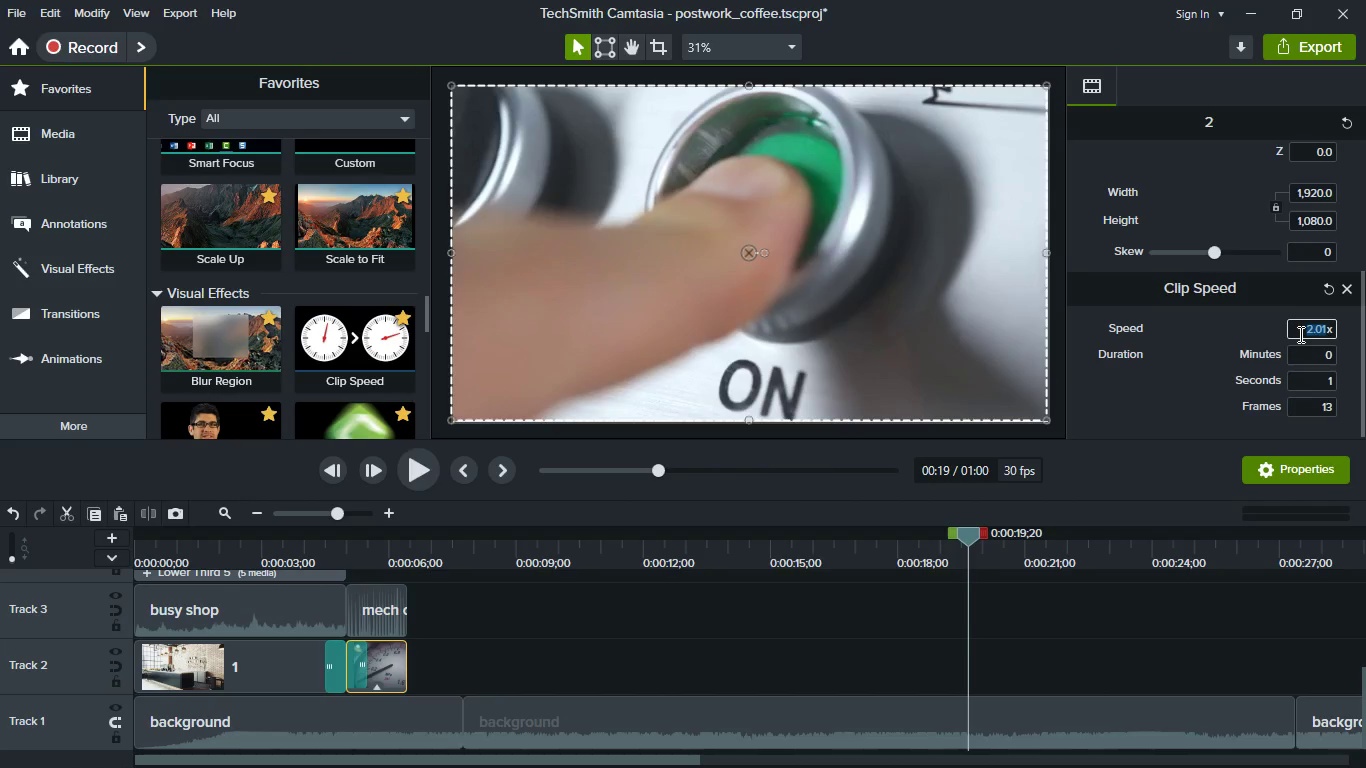 
key(1)
 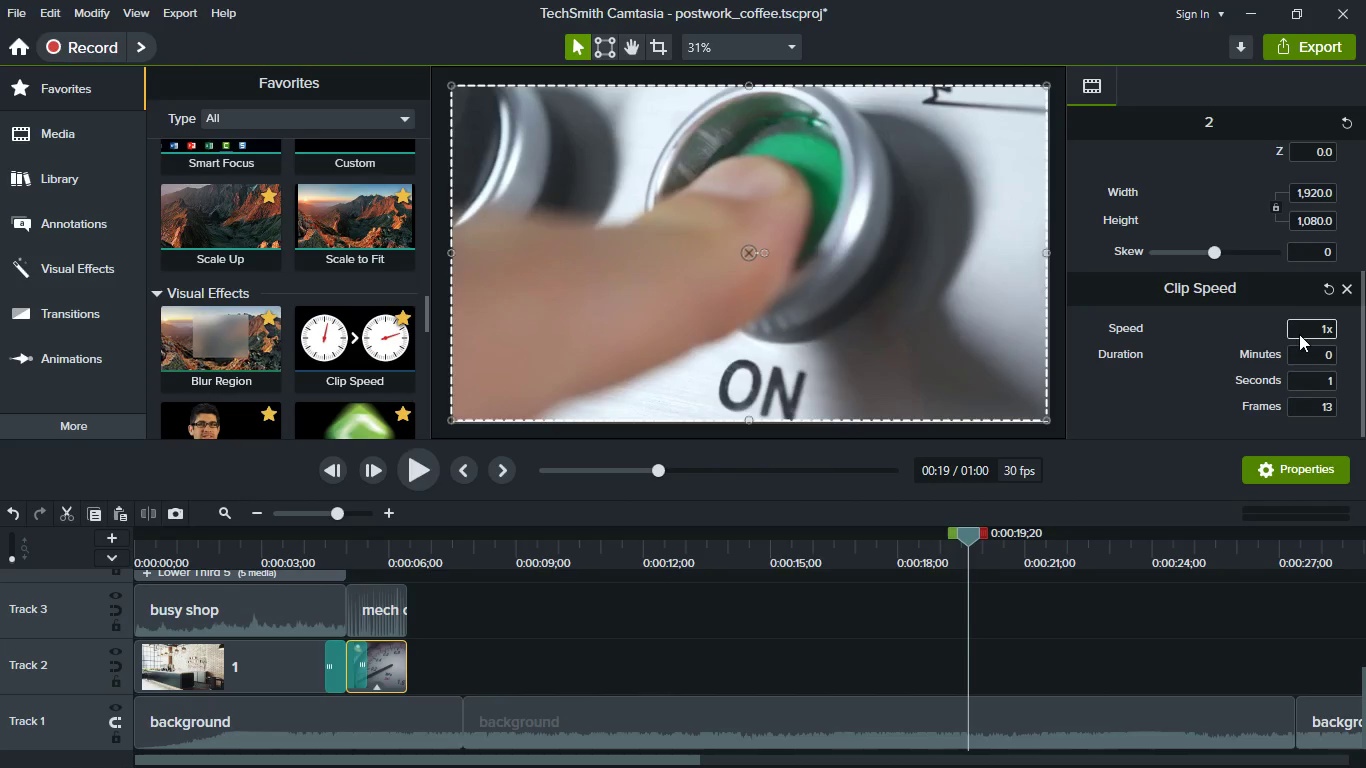 
key(Enter)
 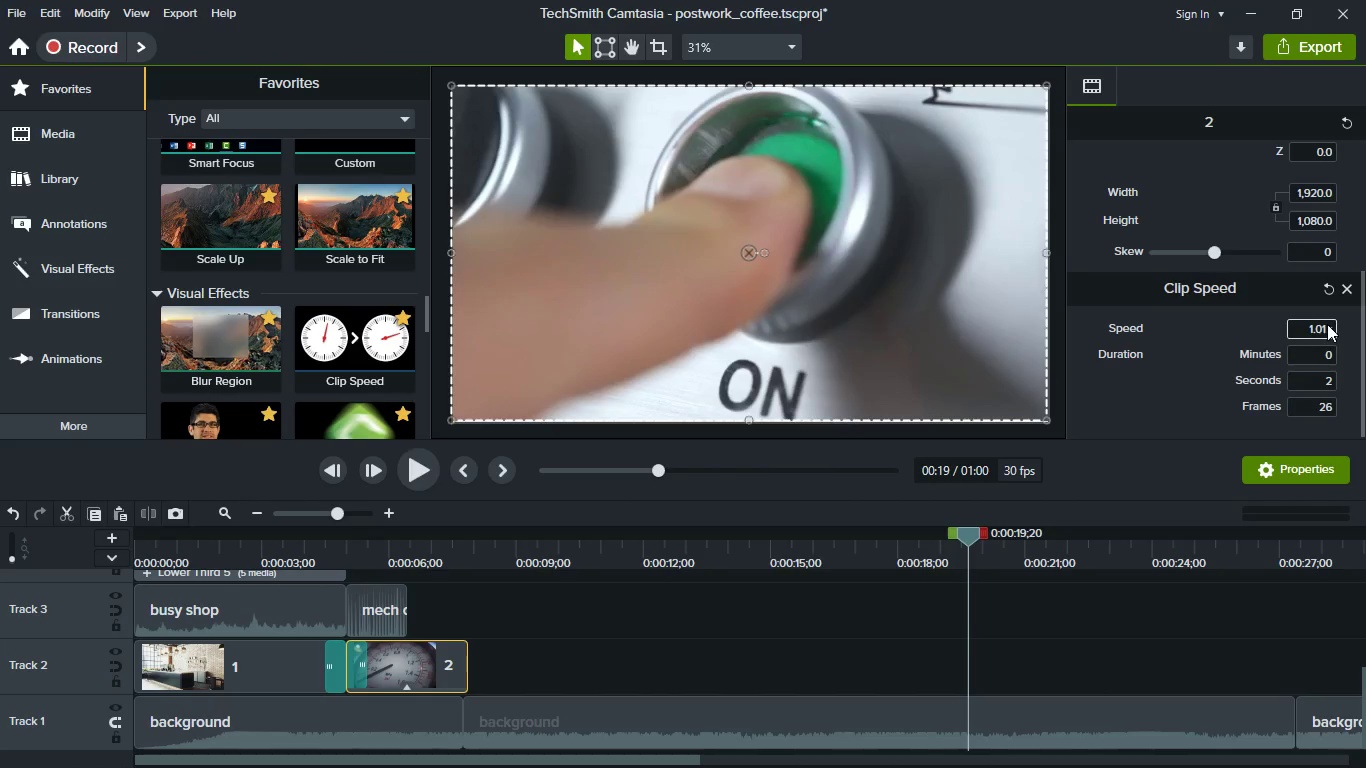 
wait(8.16)
 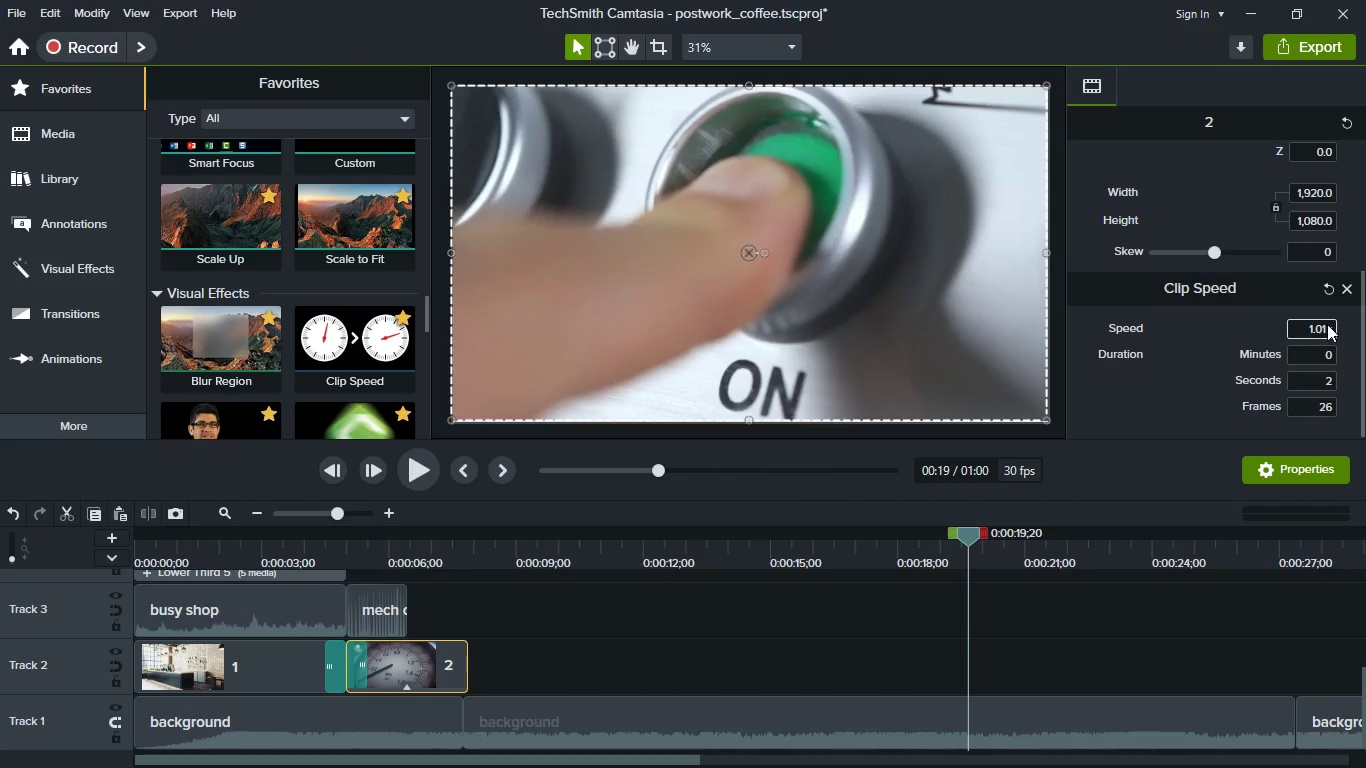 
left_click_drag(start_coordinate=[400, 600], to_coordinate=[538, 611])
 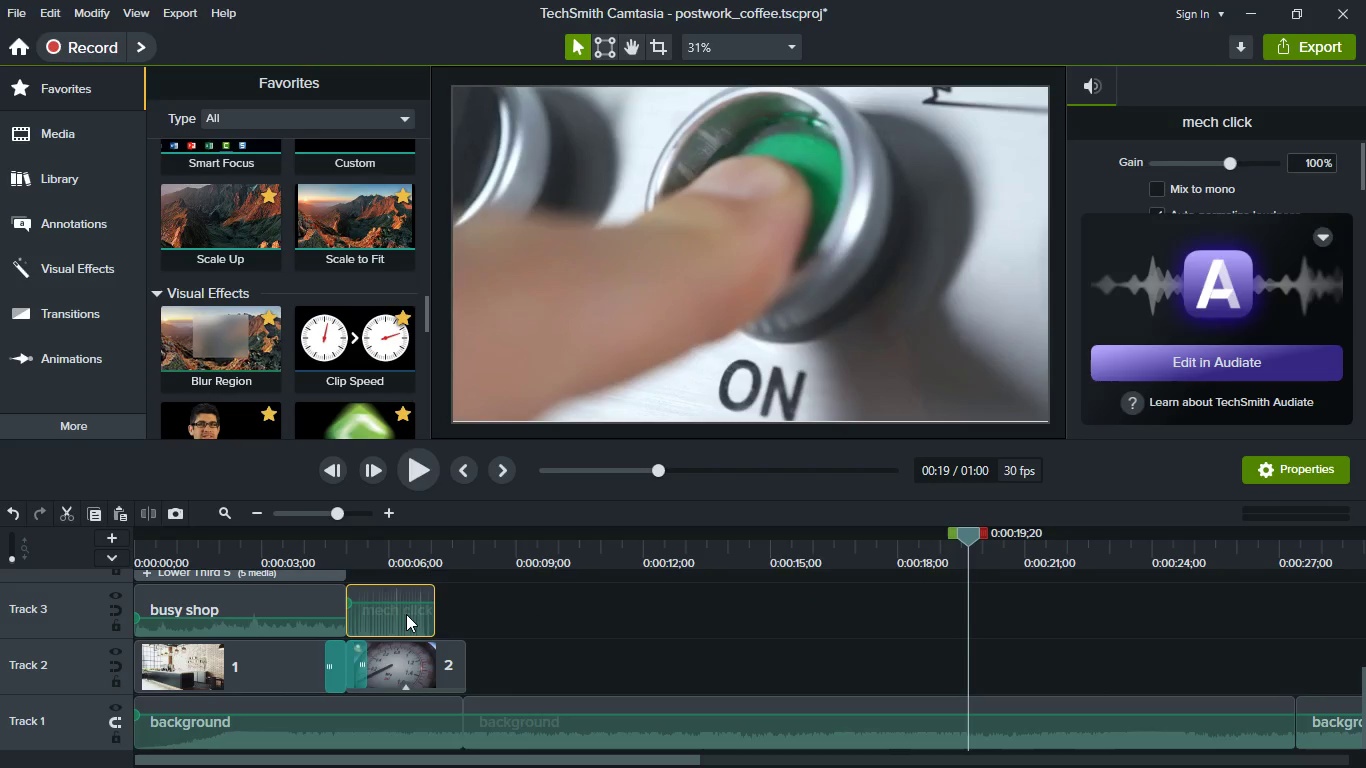 
left_click_drag(start_coordinate=[406, 614], to_coordinate=[465, 617])
 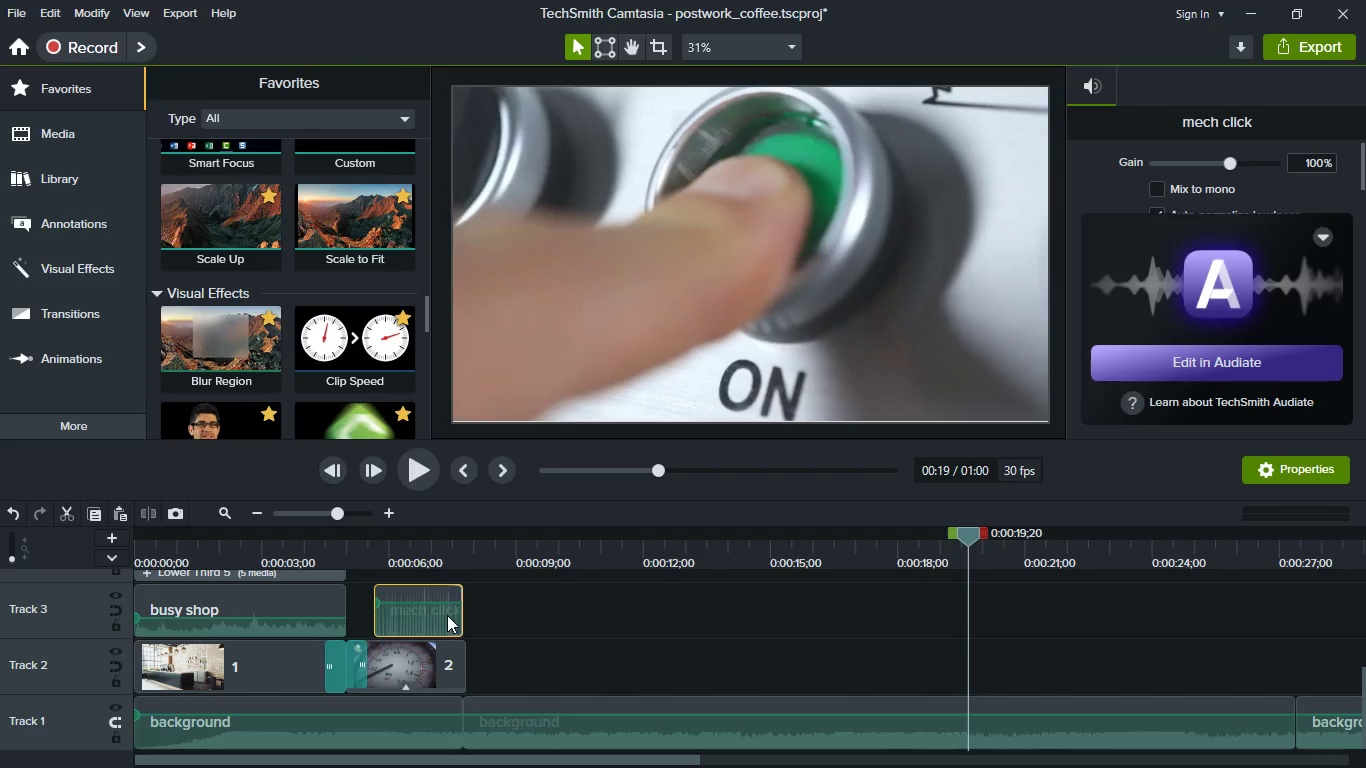 
left_click_drag(start_coordinate=[433, 615], to_coordinate=[378, 608])
 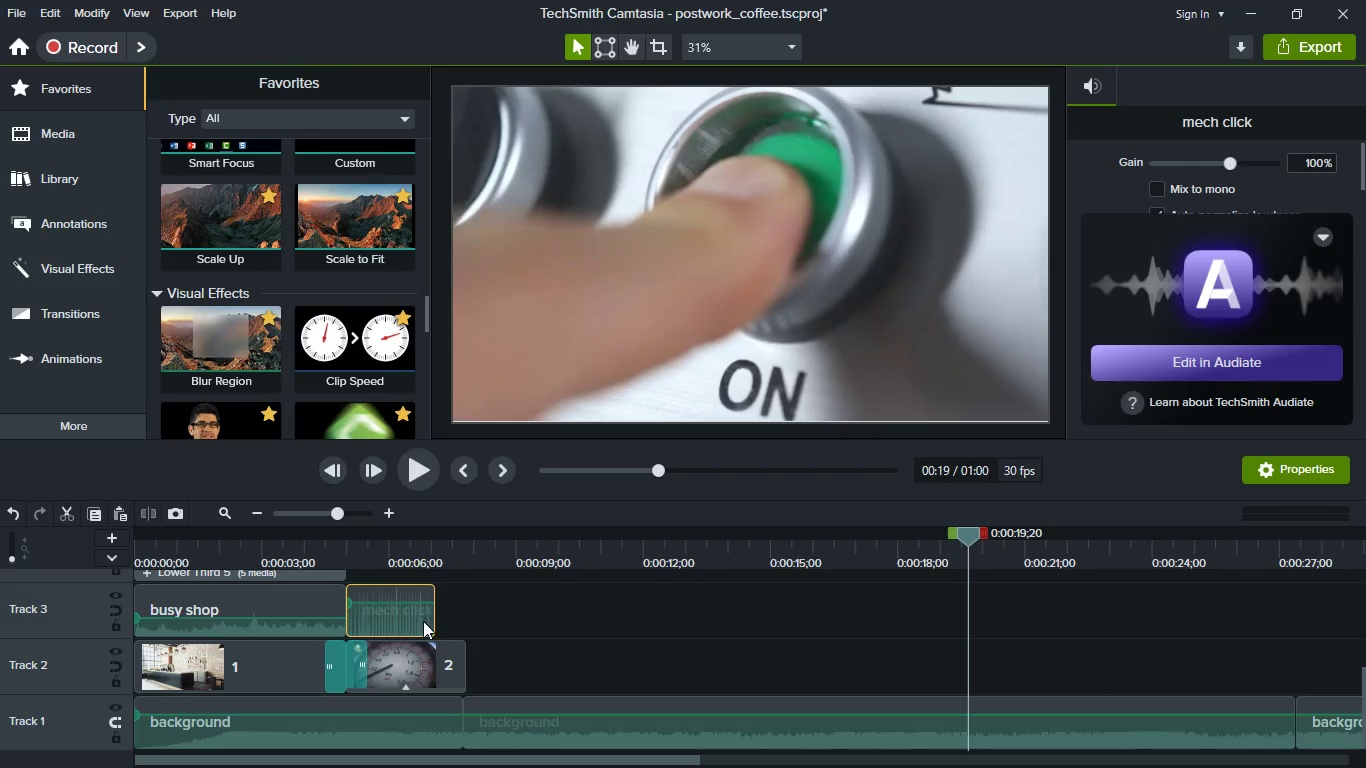 
hold_key(key=ControlLeft, duration=1.14)
 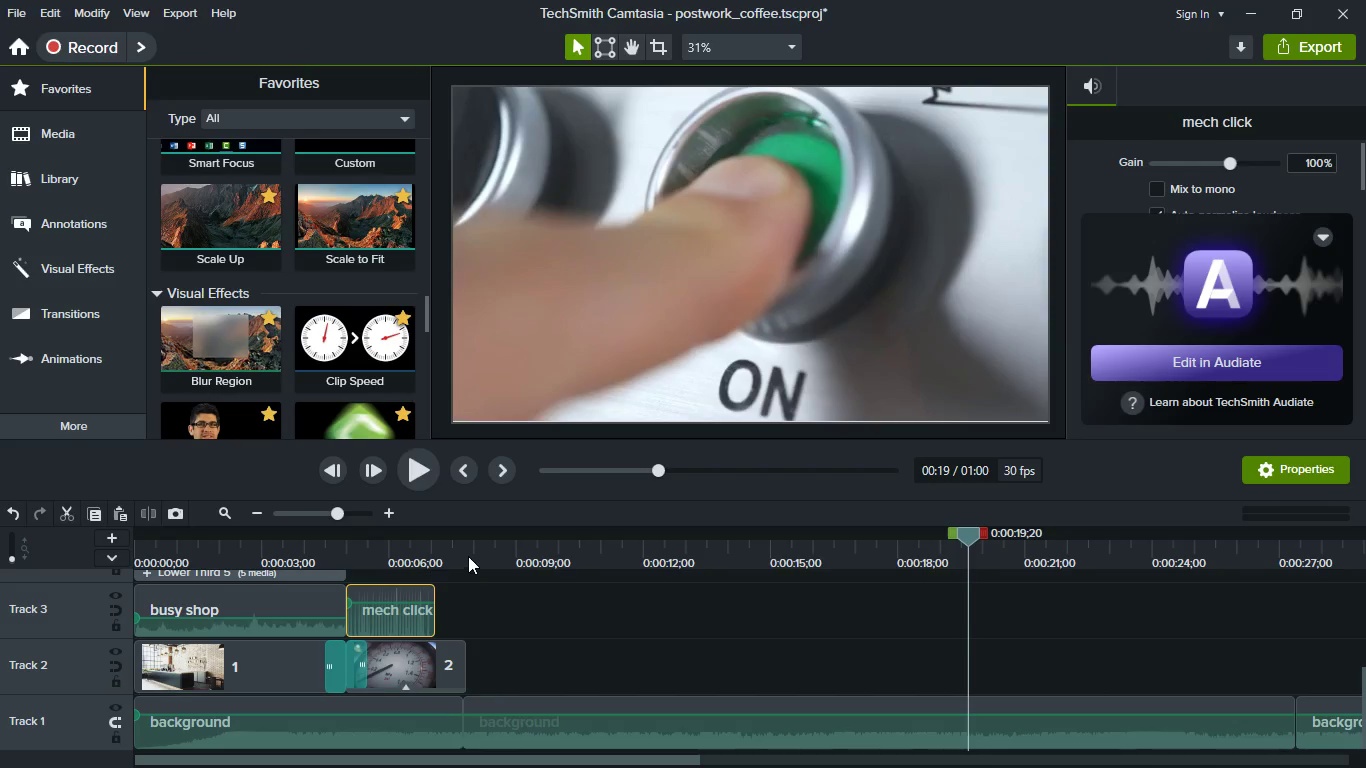 
left_click([468, 556])
 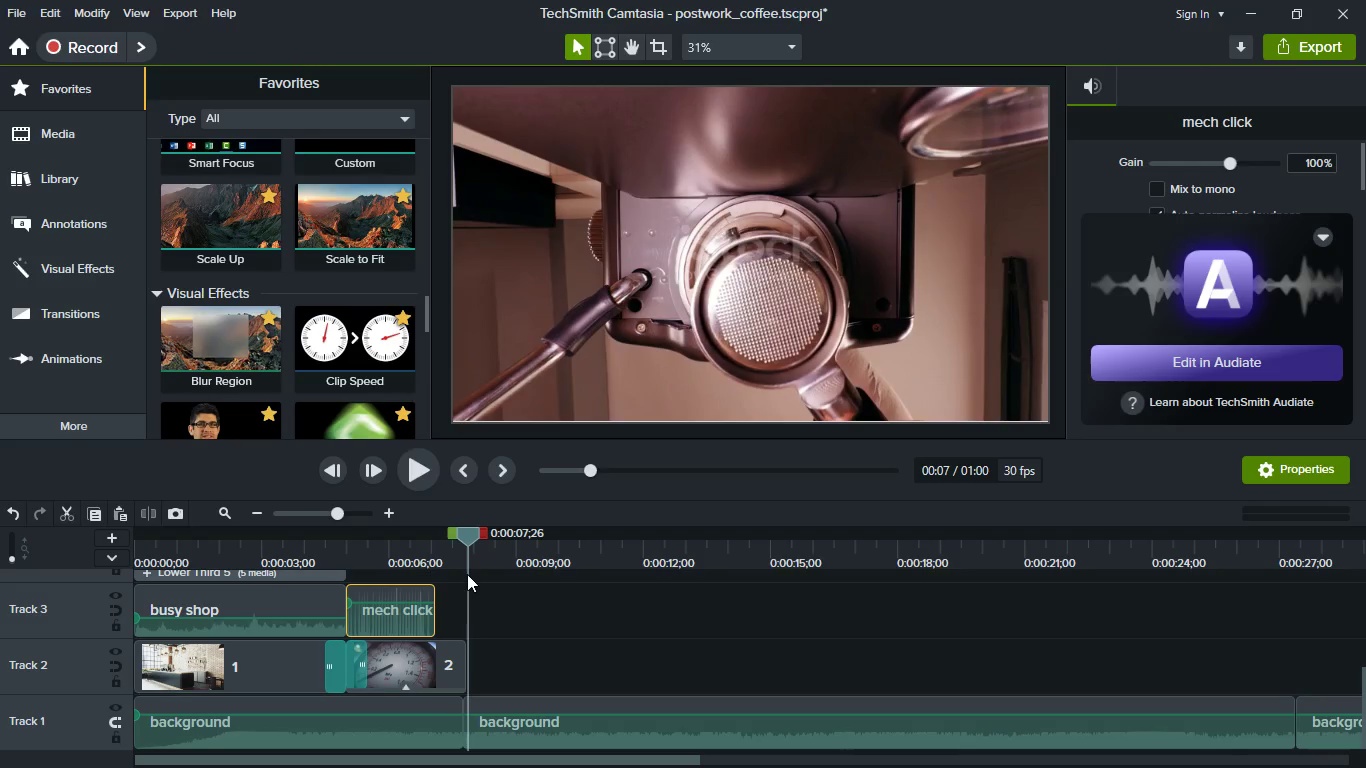 
key(Control+C)
 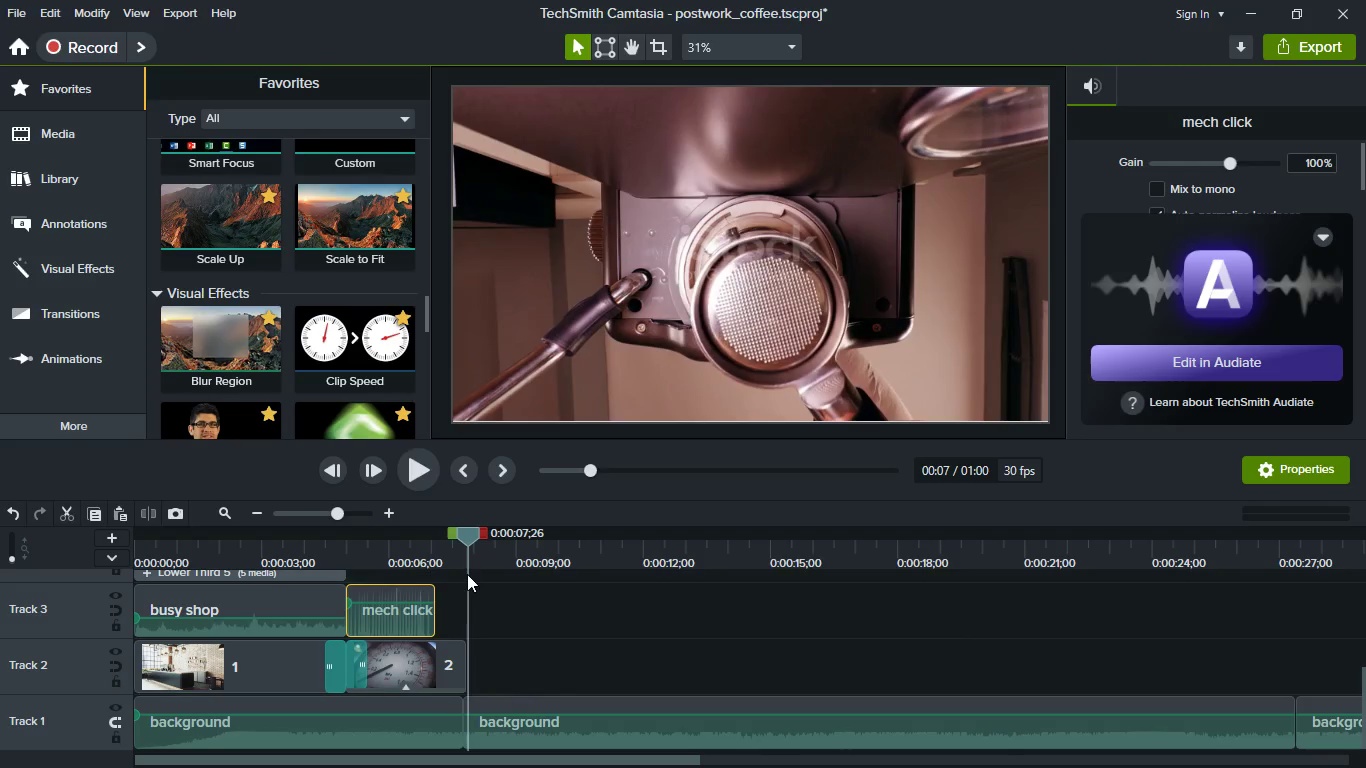 
key(Control+V)
 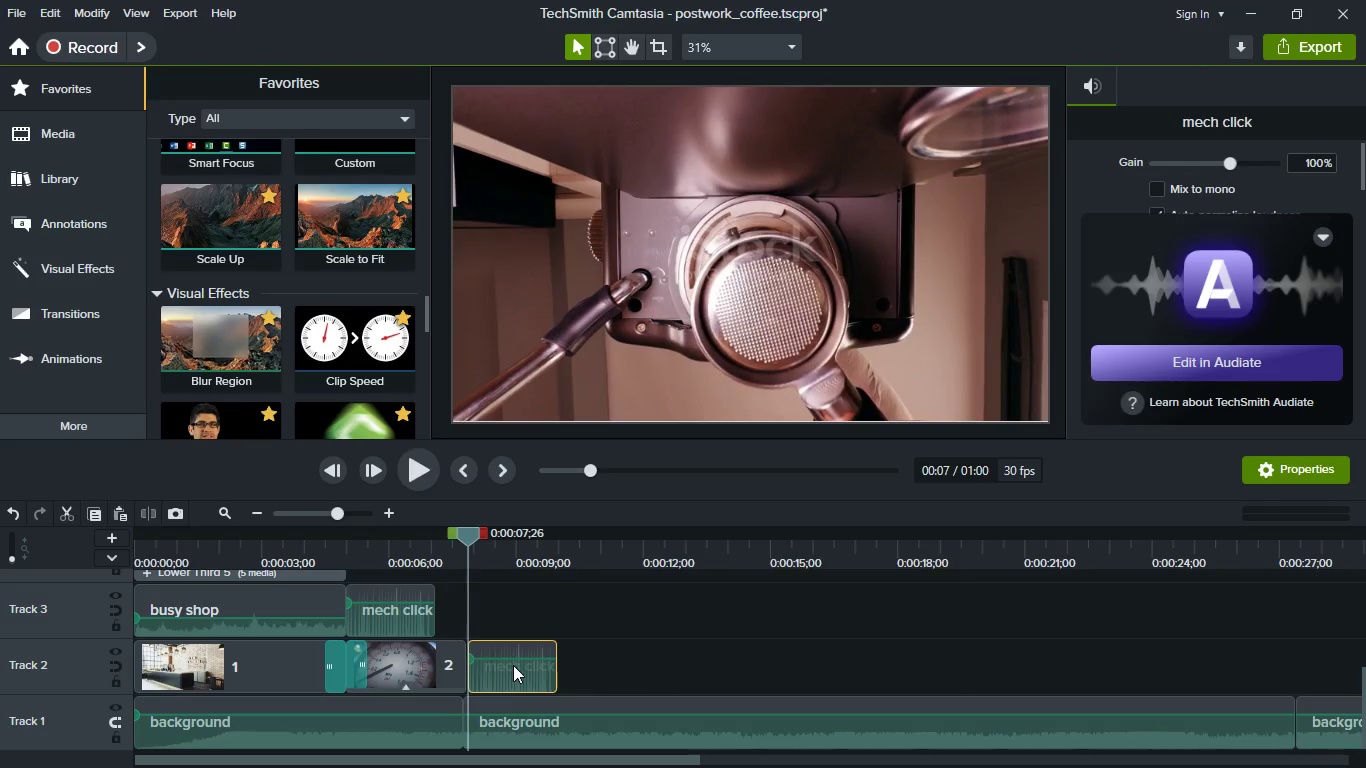 
left_click_drag(start_coordinate=[513, 665], to_coordinate=[506, 585])
 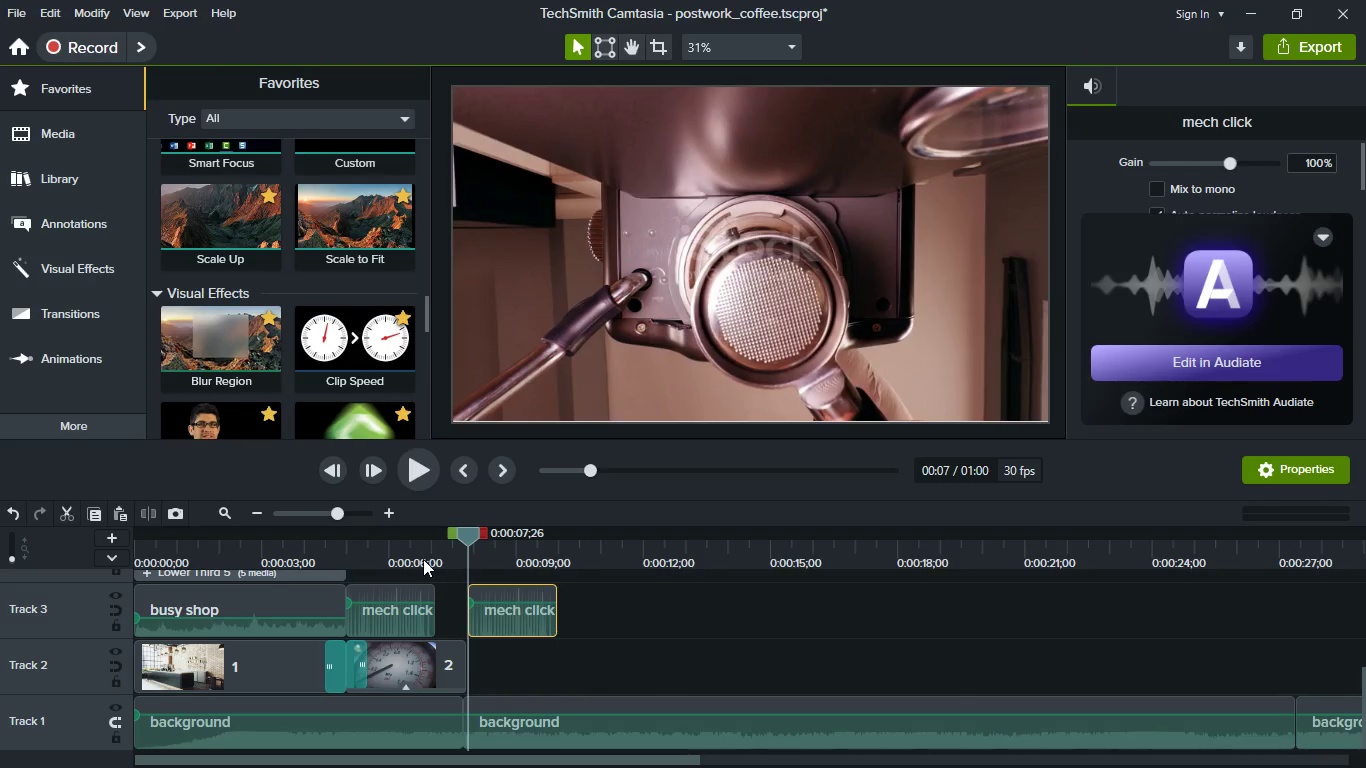 
left_click([423, 559])
 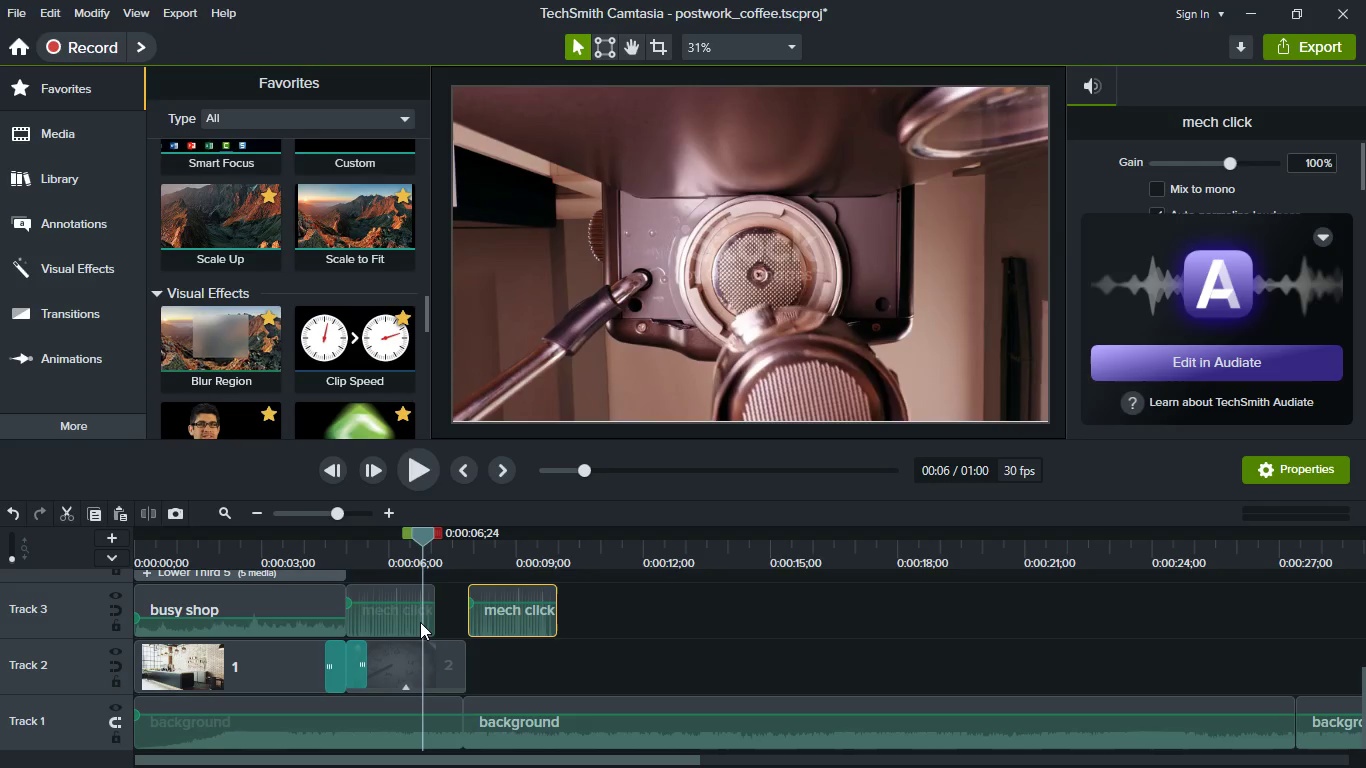 
left_click([420, 622])
 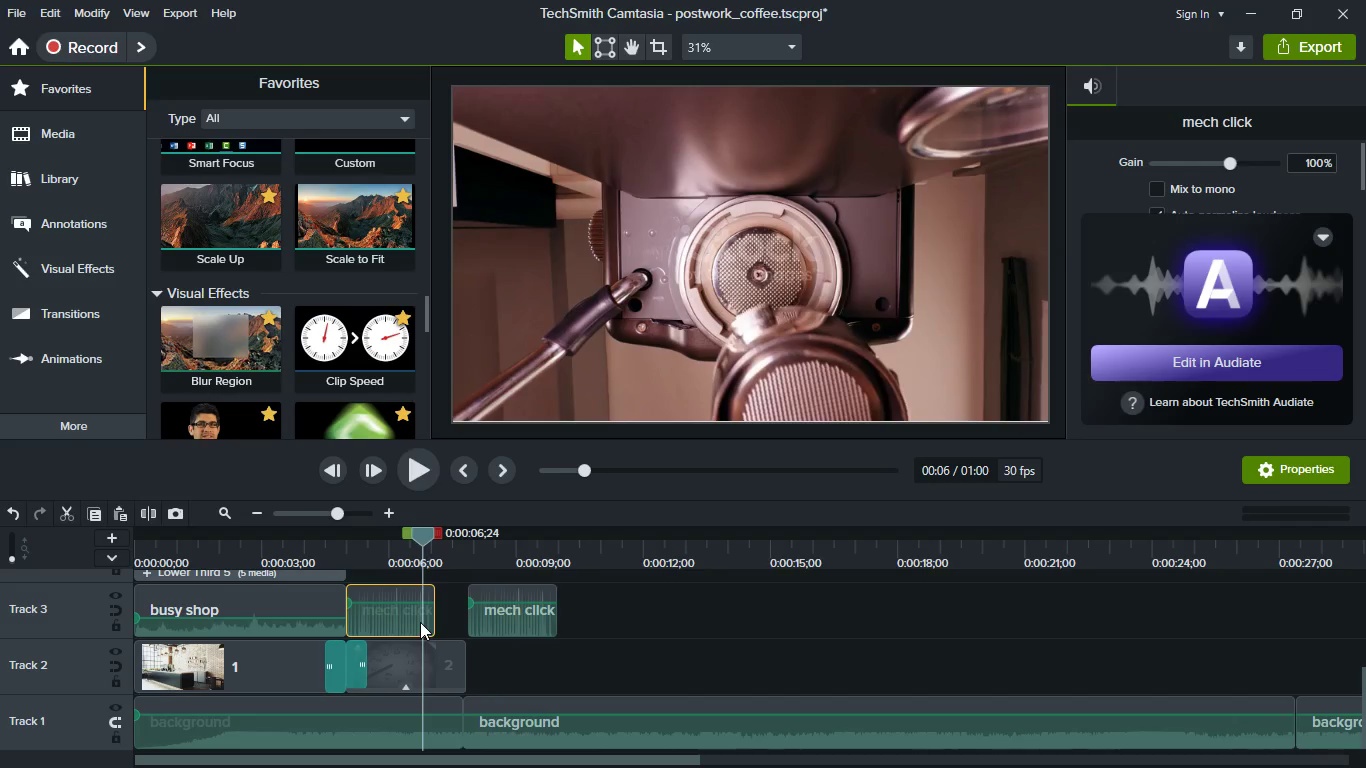 
key(S)
 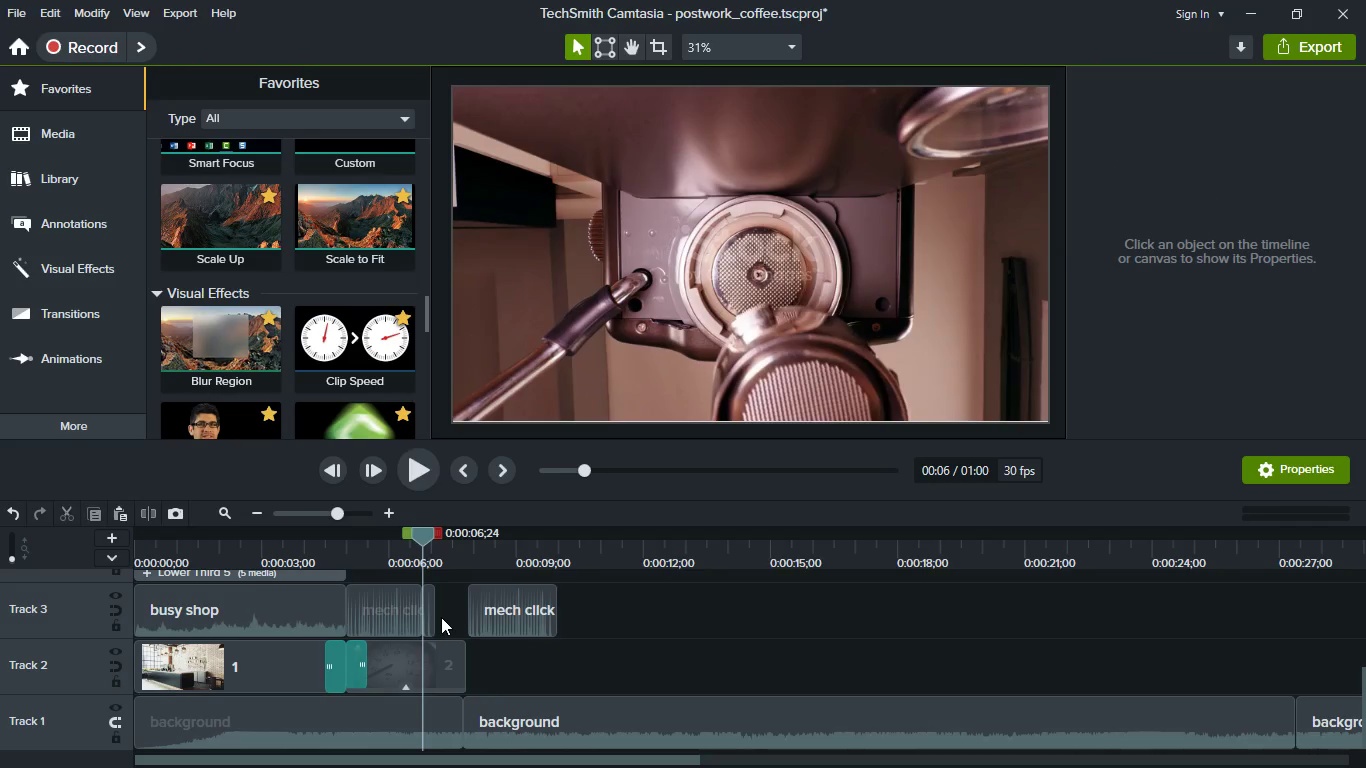 
hold_key(key=ControlLeft, duration=0.34)
scroll: coordinate [441, 617], scroll_direction: up, amount: 2.0
 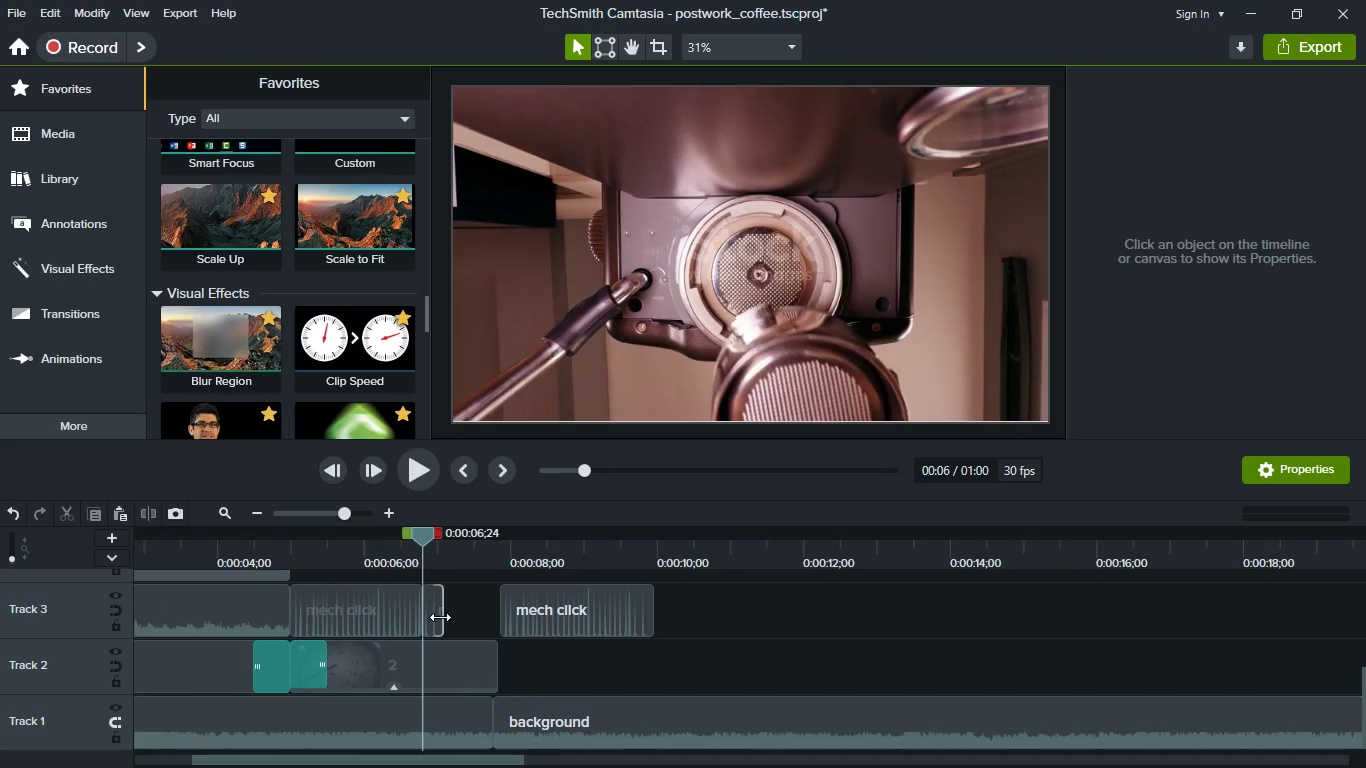 
left_click_drag(start_coordinate=[440, 617], to_coordinate=[423, 607])
 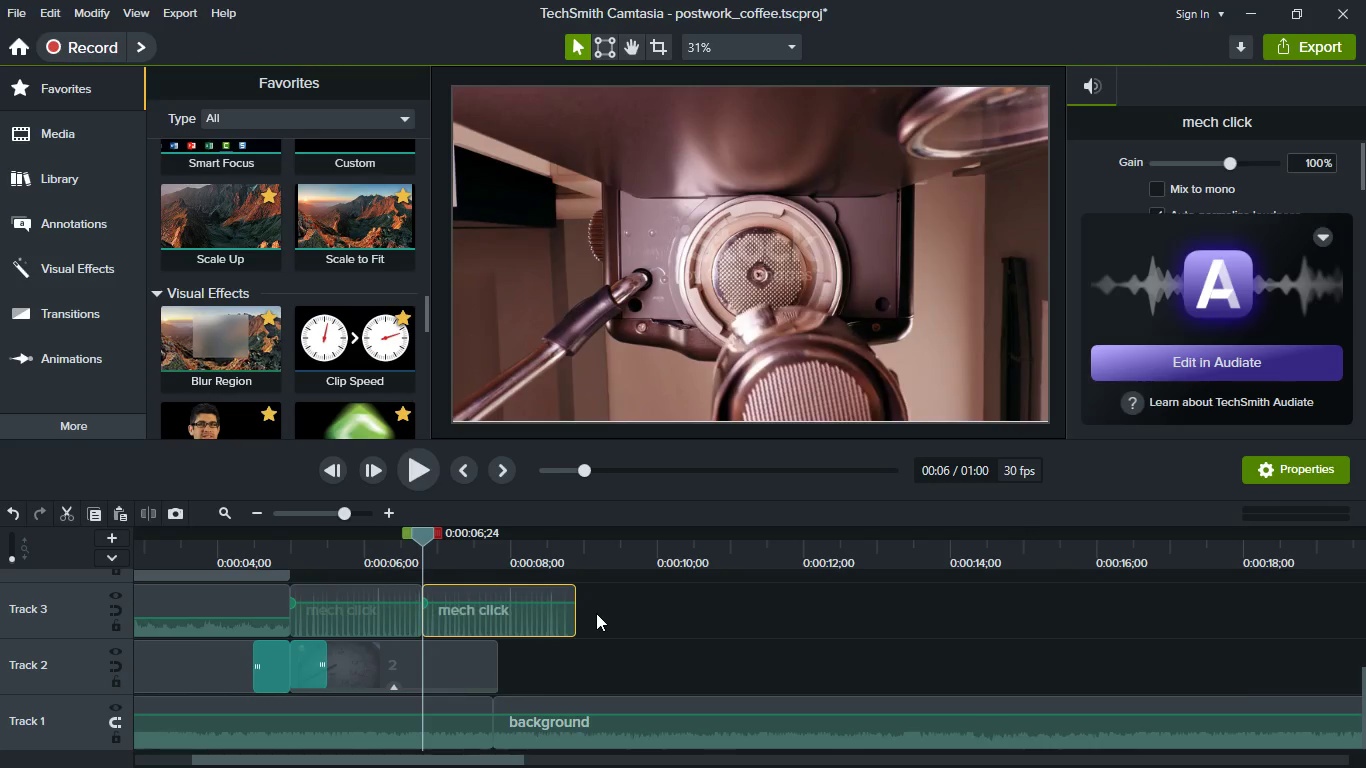 
key(Delete)
 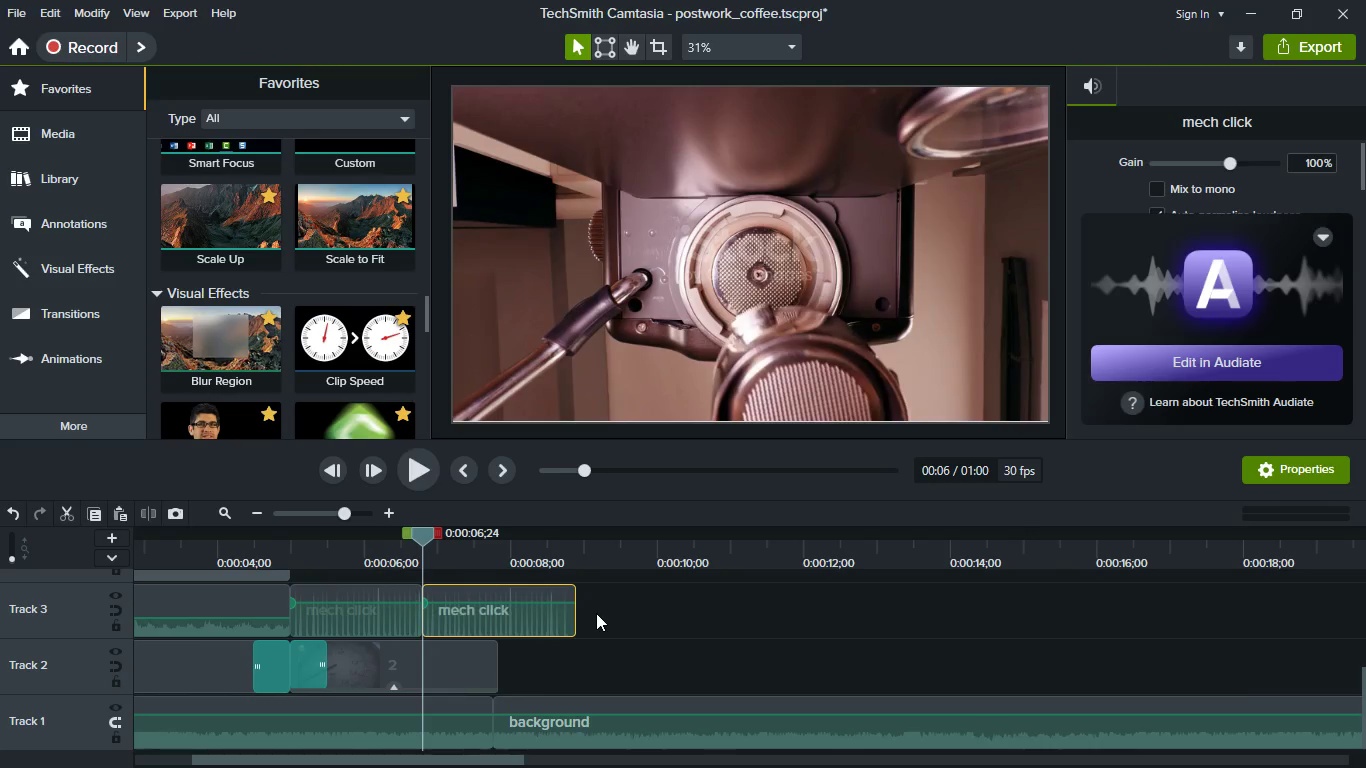 
left_click_drag(start_coordinate=[571, 611], to_coordinate=[520, 611])
 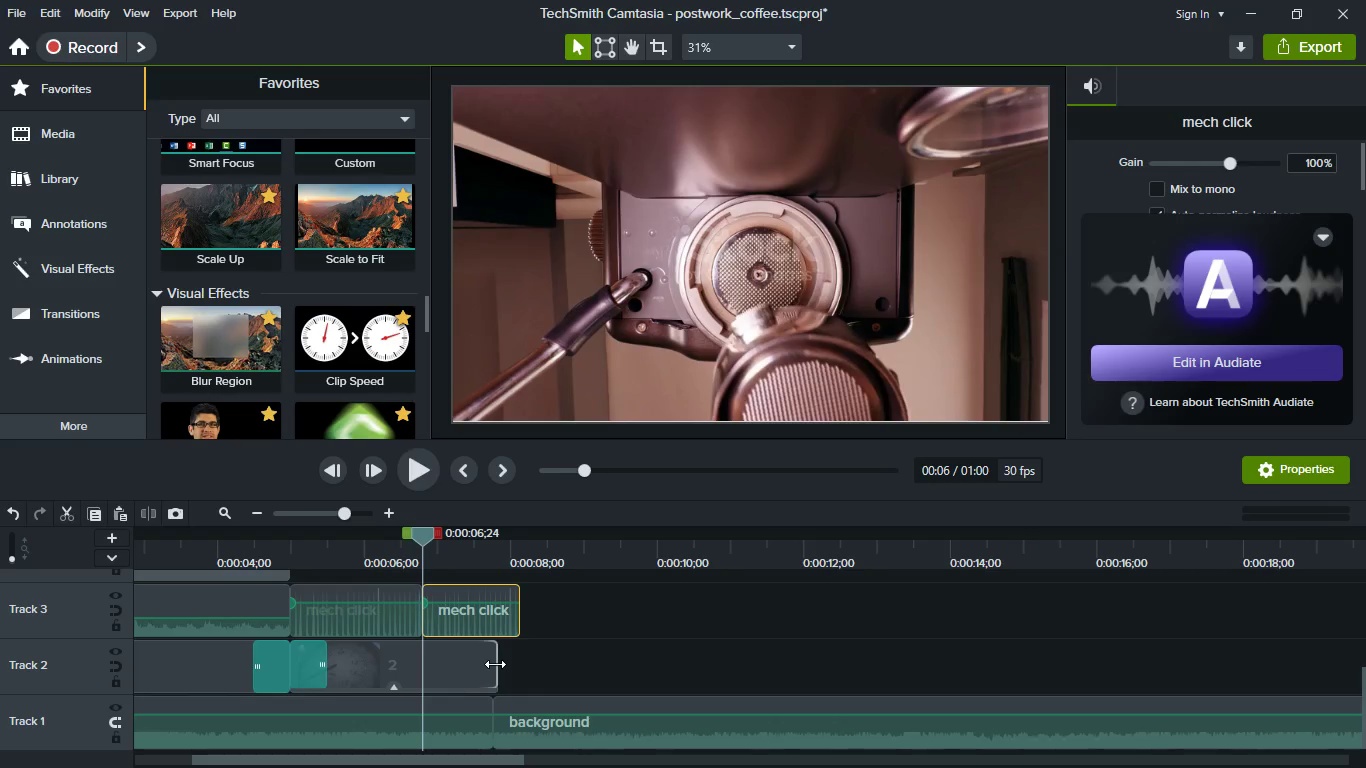 
left_click_drag(start_coordinate=[495, 664], to_coordinate=[577, 674])
 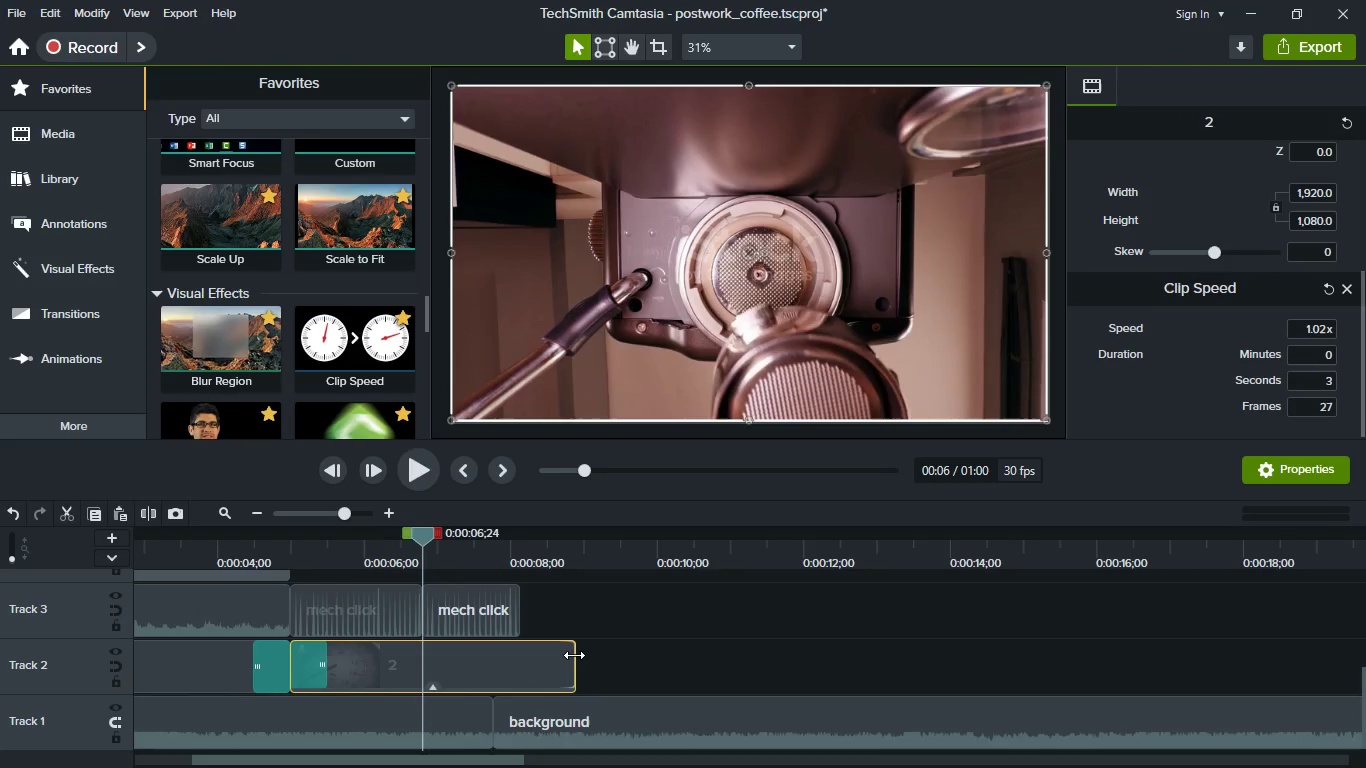 
left_click([574, 655])
 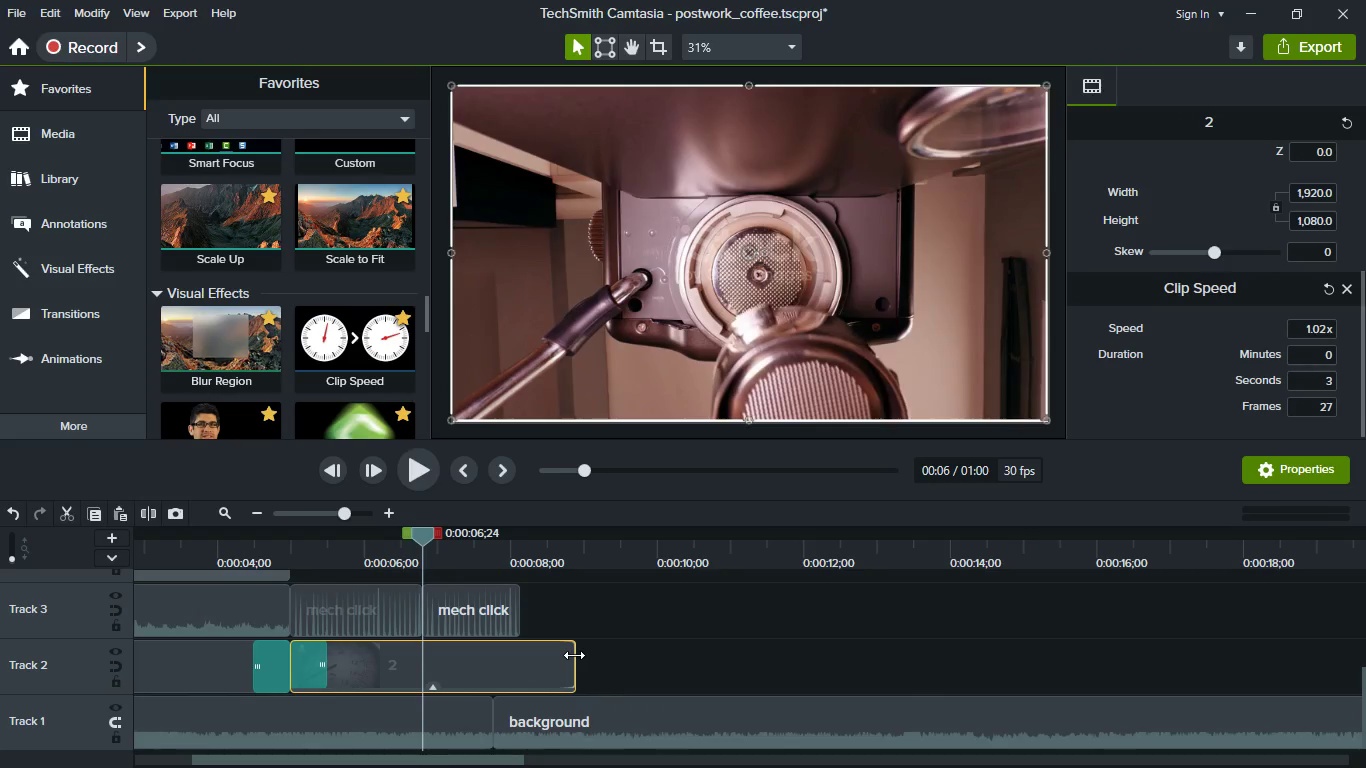 
key(Control+Z)
 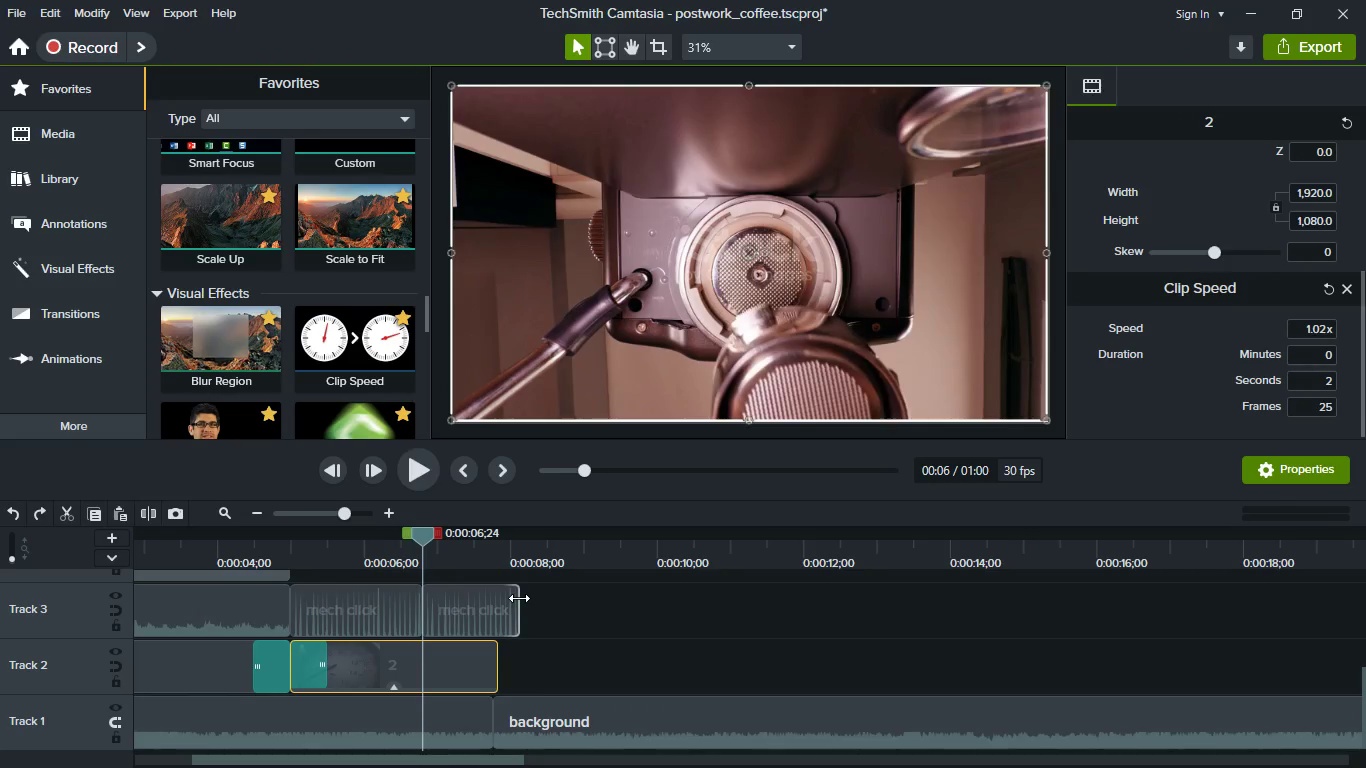 
left_click_drag(start_coordinate=[519, 598], to_coordinate=[506, 598])
 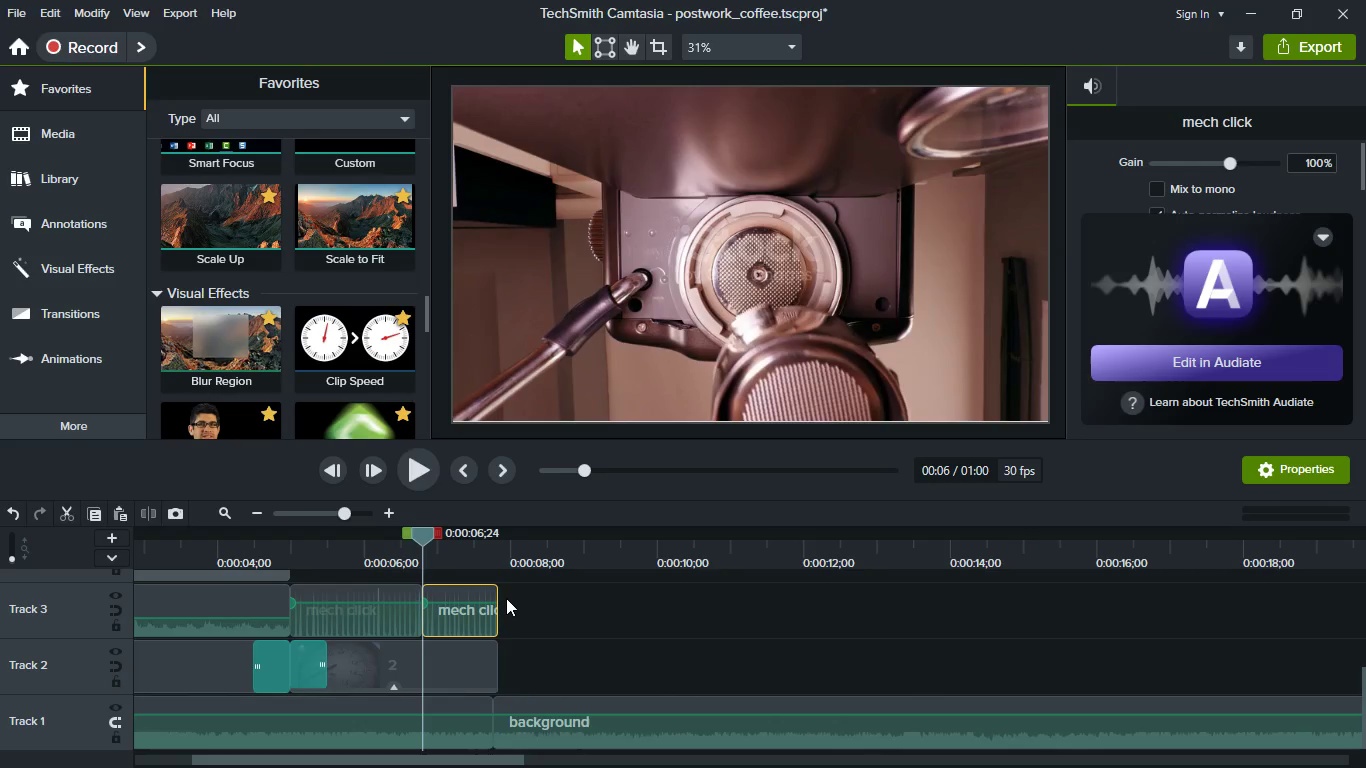 
left_click([506, 598])
 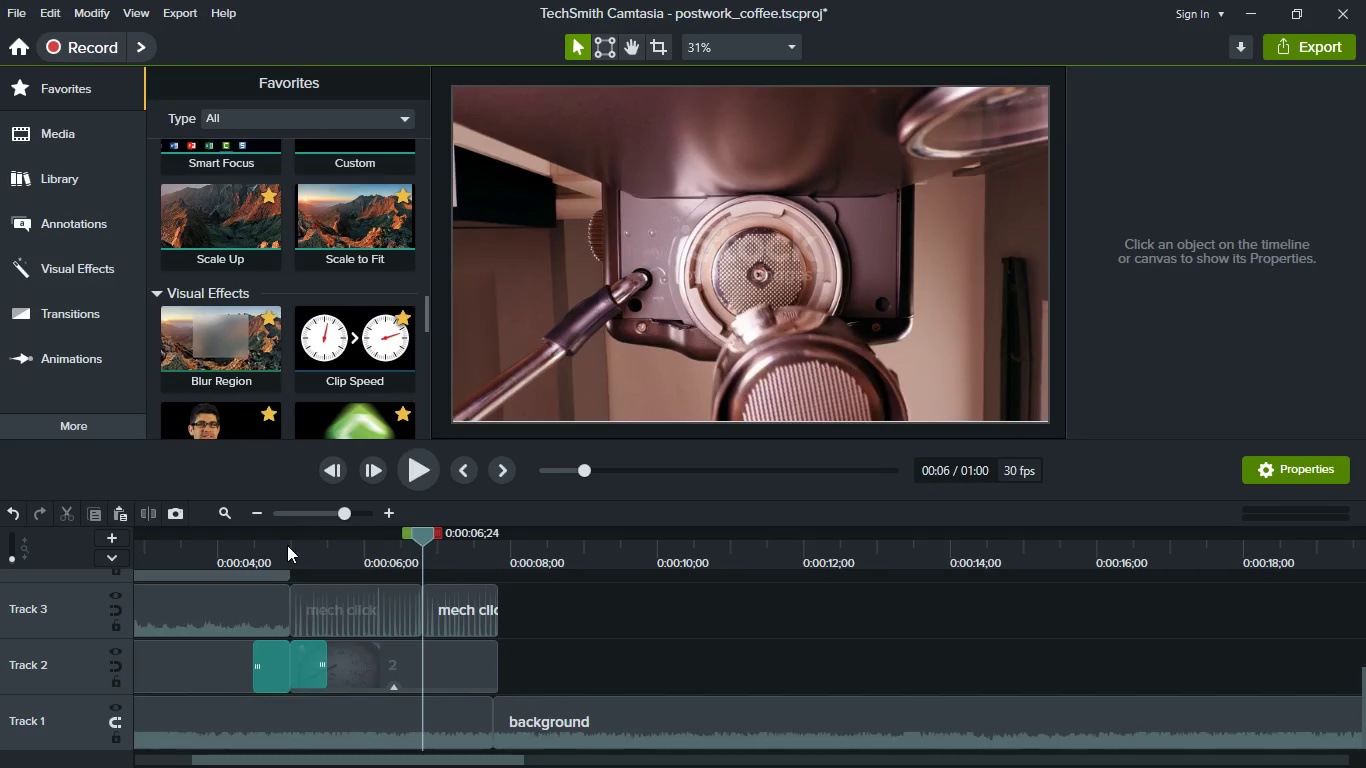 
left_click([306, 556])
 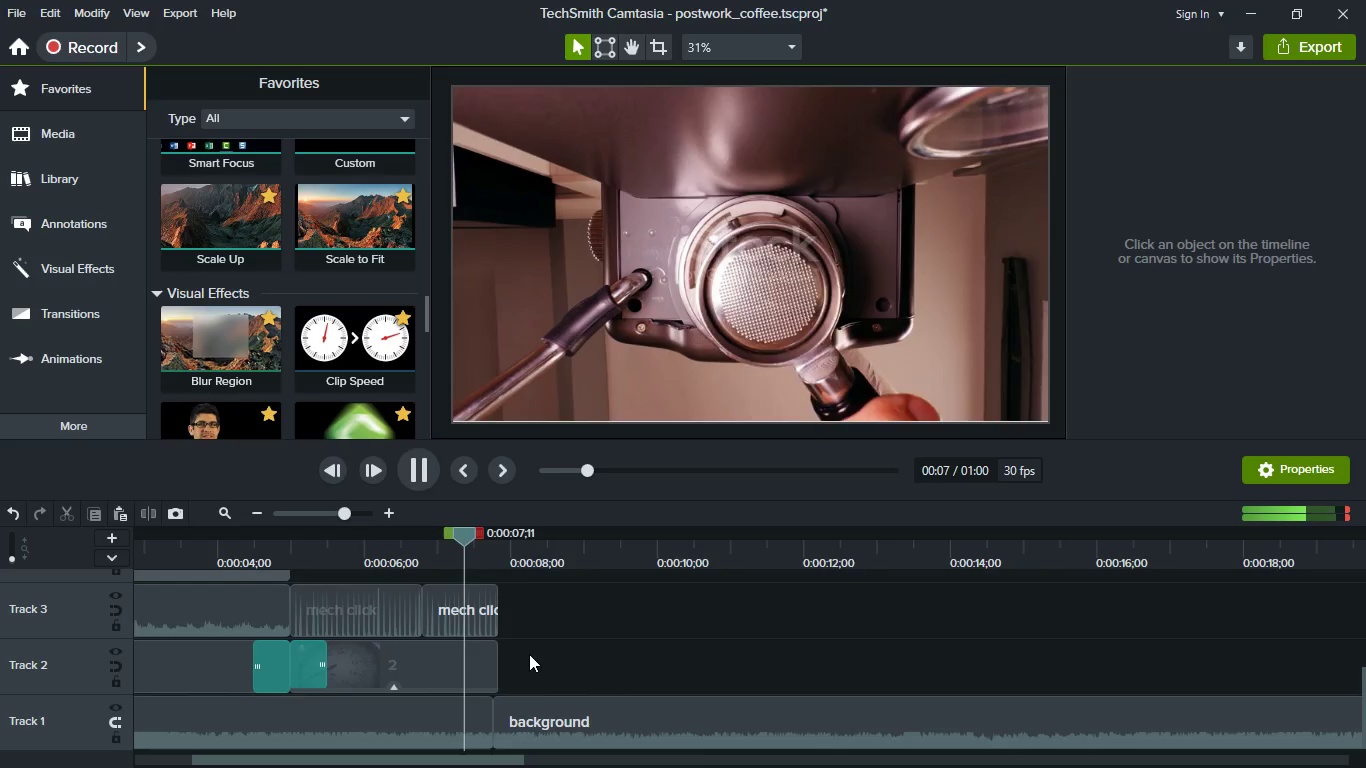 
wait(5.8)
 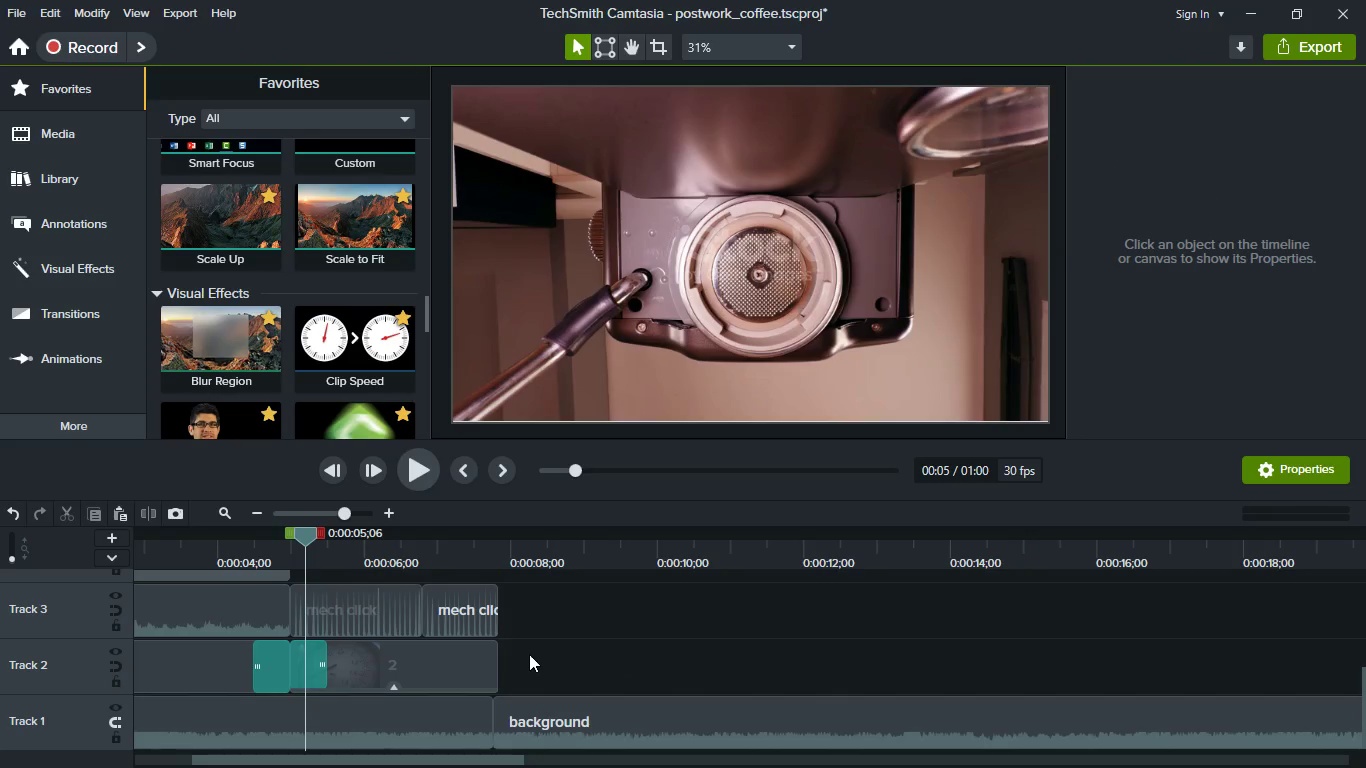 
key(Space)
 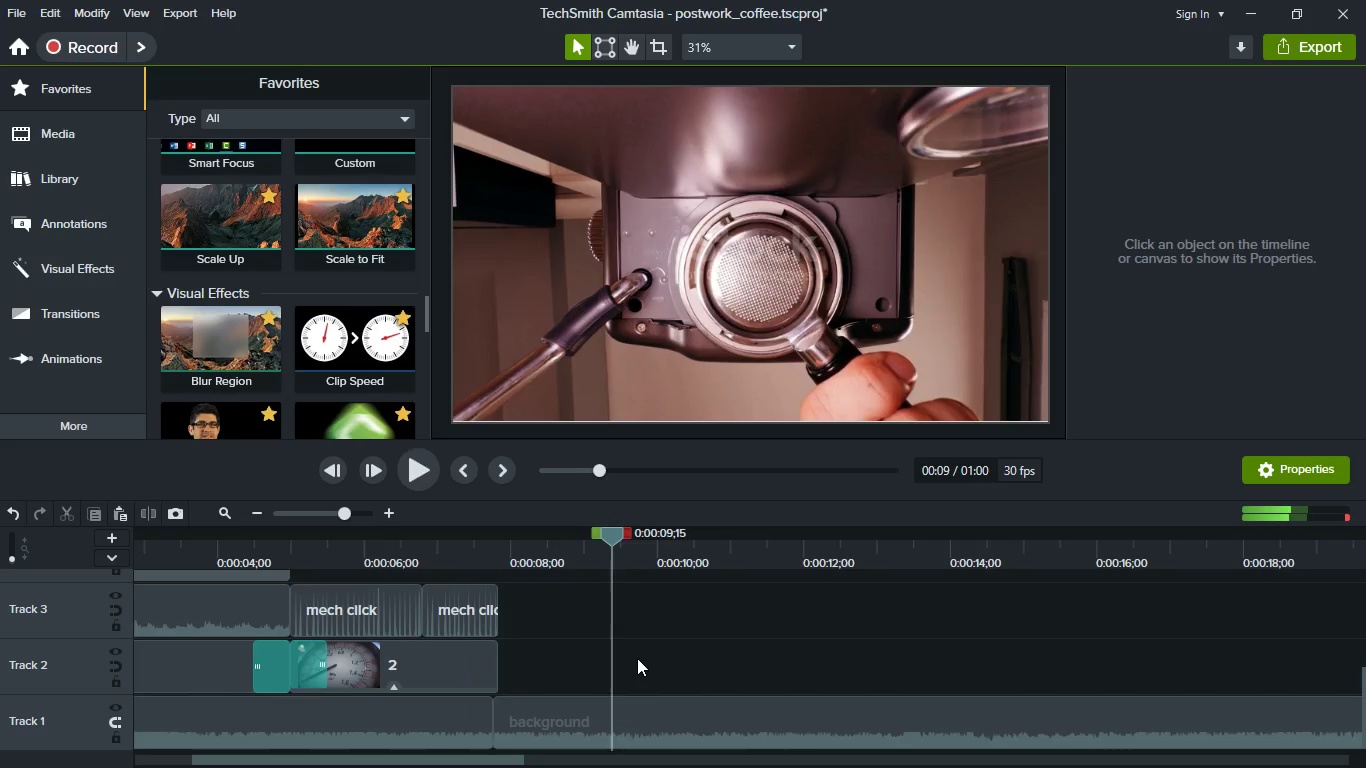 
hold_key(key=ShiftLeft, duration=0.47)
scroll: coordinate [637, 658], scroll_direction: up, amount: 5.0
 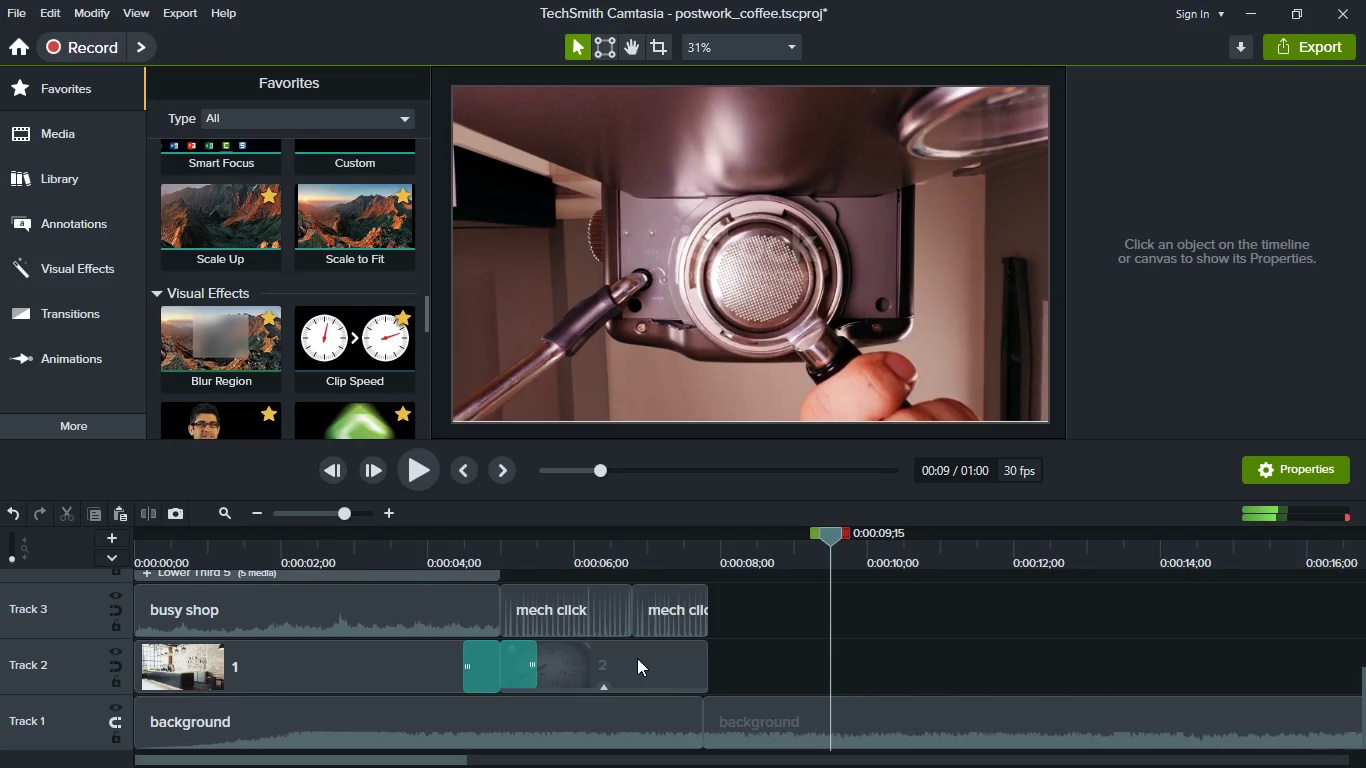 
hold_key(key=ControlLeft, duration=1.52)
scroll: coordinate [637, 658], scroll_direction: down, amount: 1.0
 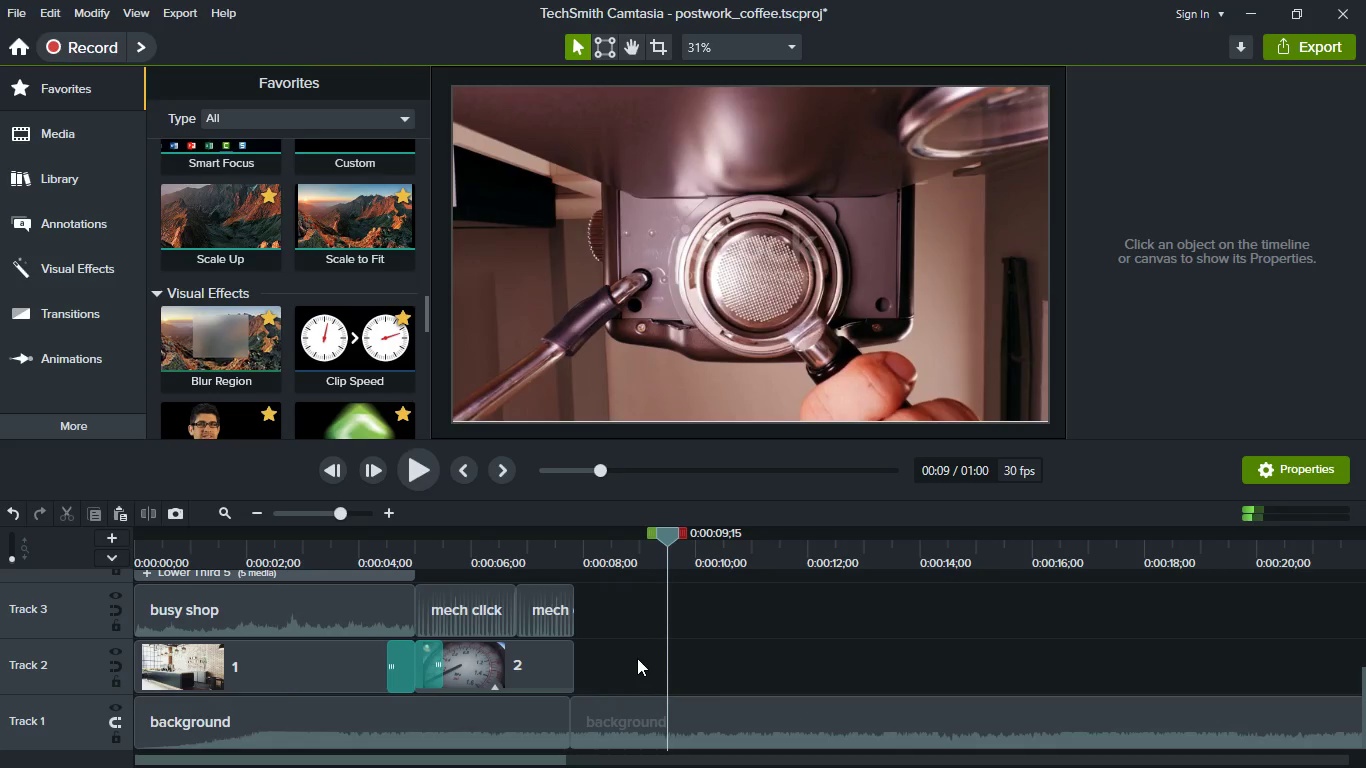 
key(Control+ControlLeft)
 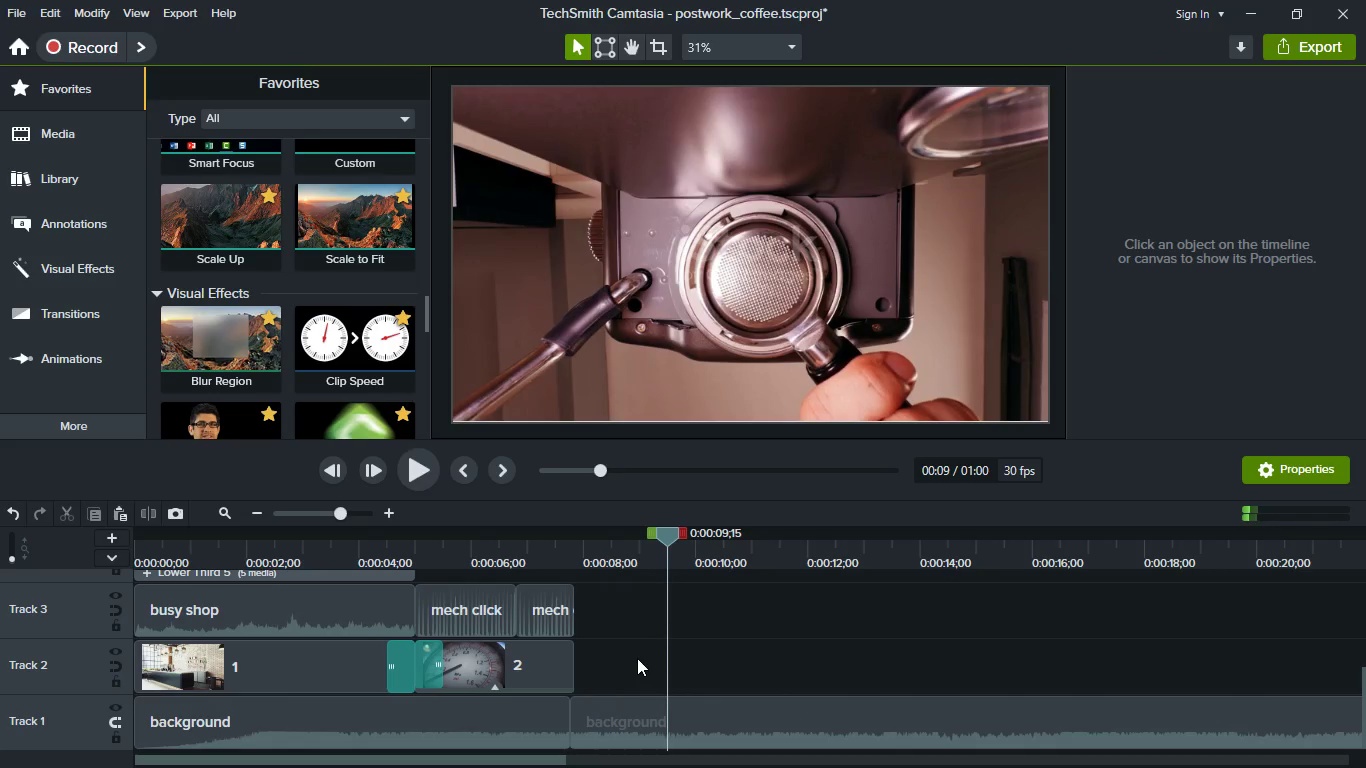 
key(Control+ControlLeft)
 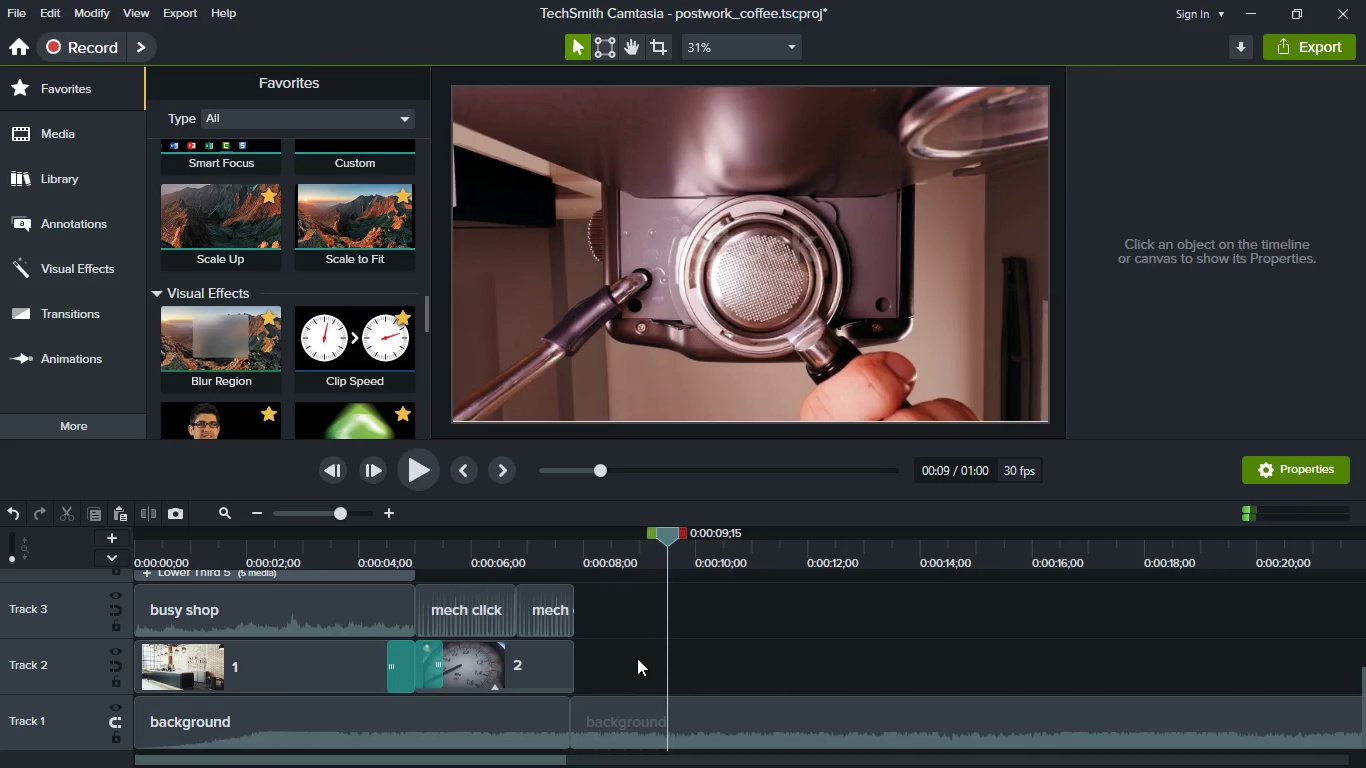 
key(Control+ControlLeft)
 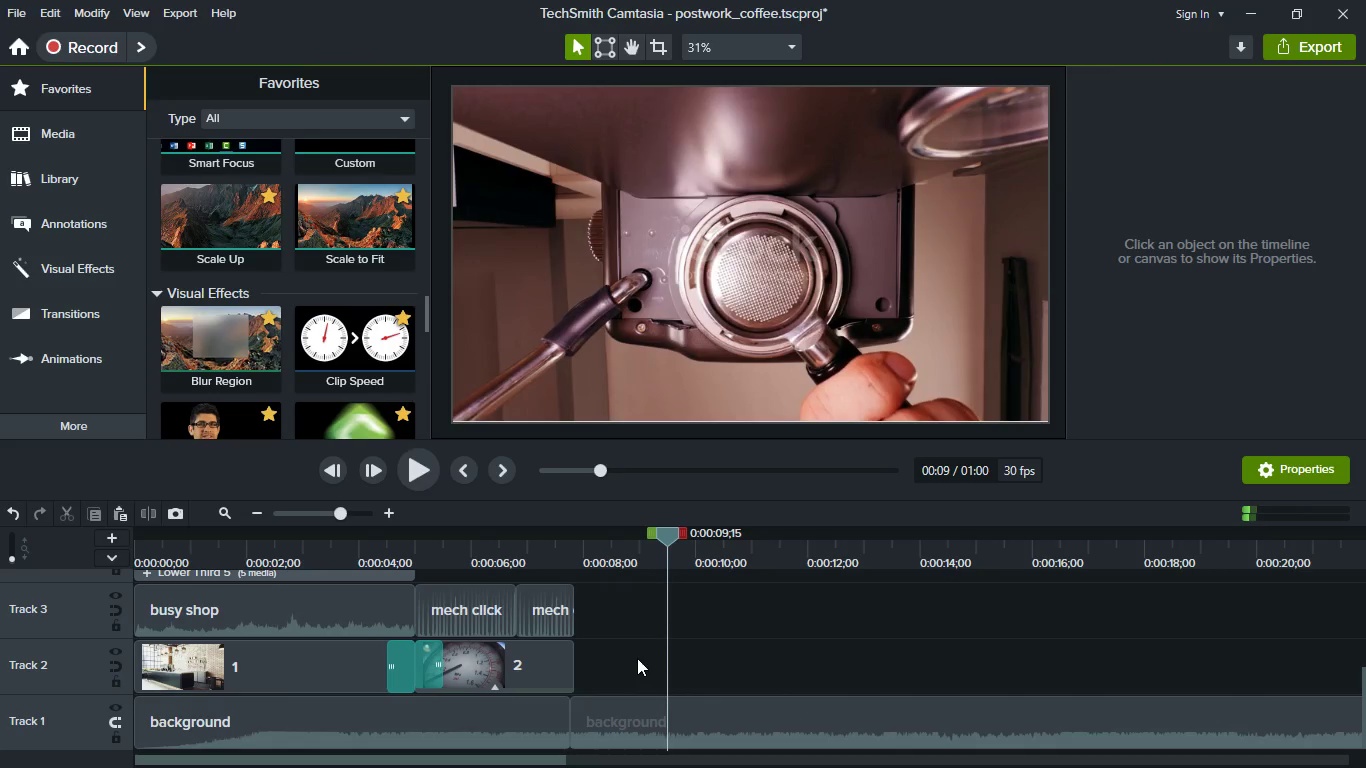 
key(Control+ControlLeft)
 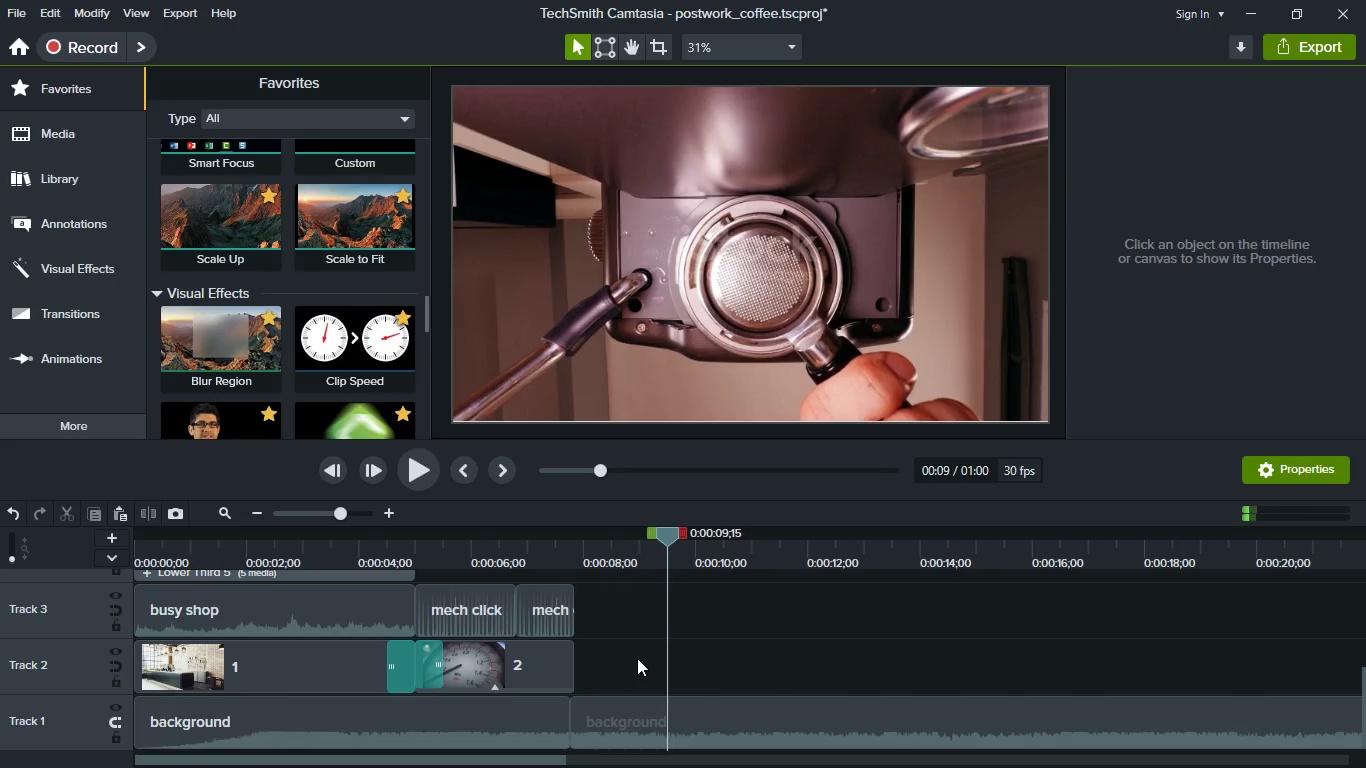 
key(Control+ControlLeft)
 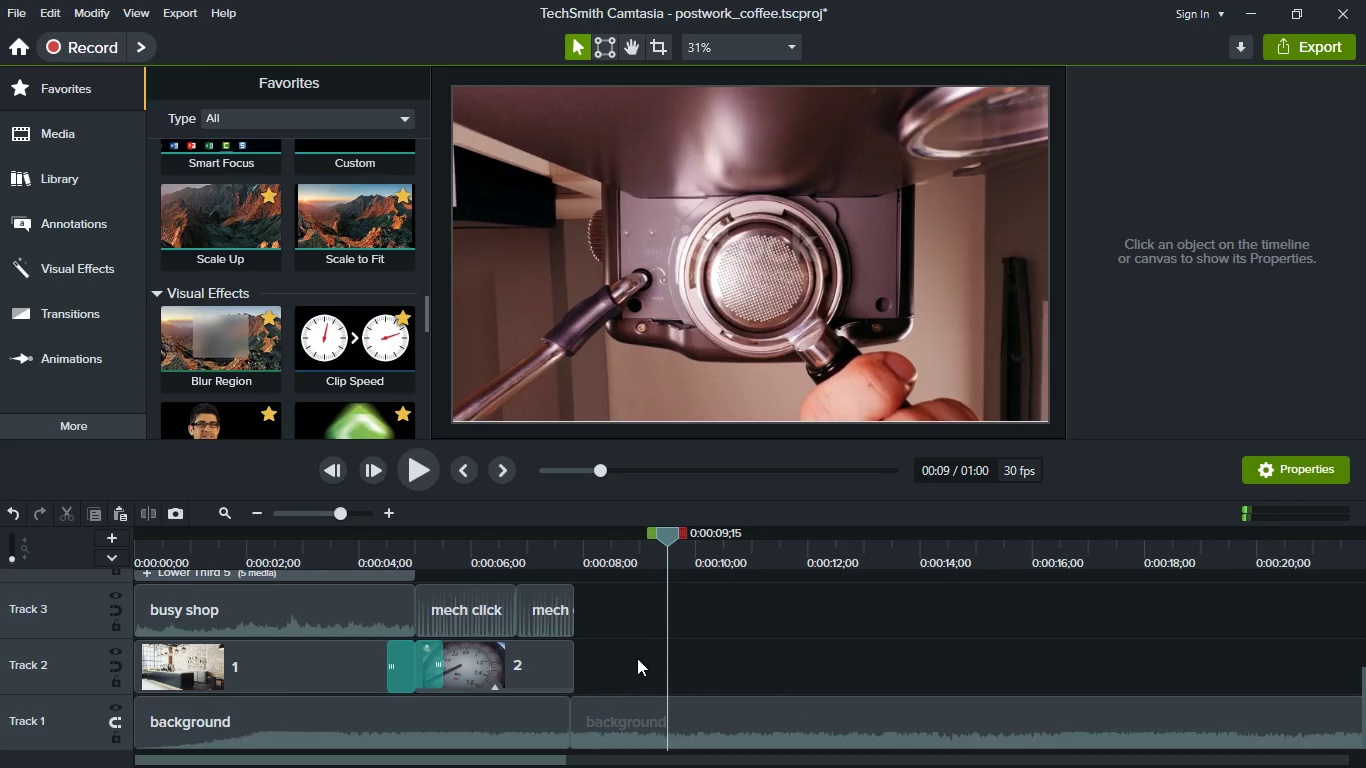 
hold_key(key=ShiftLeft, duration=1.36)
scroll: coordinate [637, 658], scroll_direction: up, amount: 2.0
 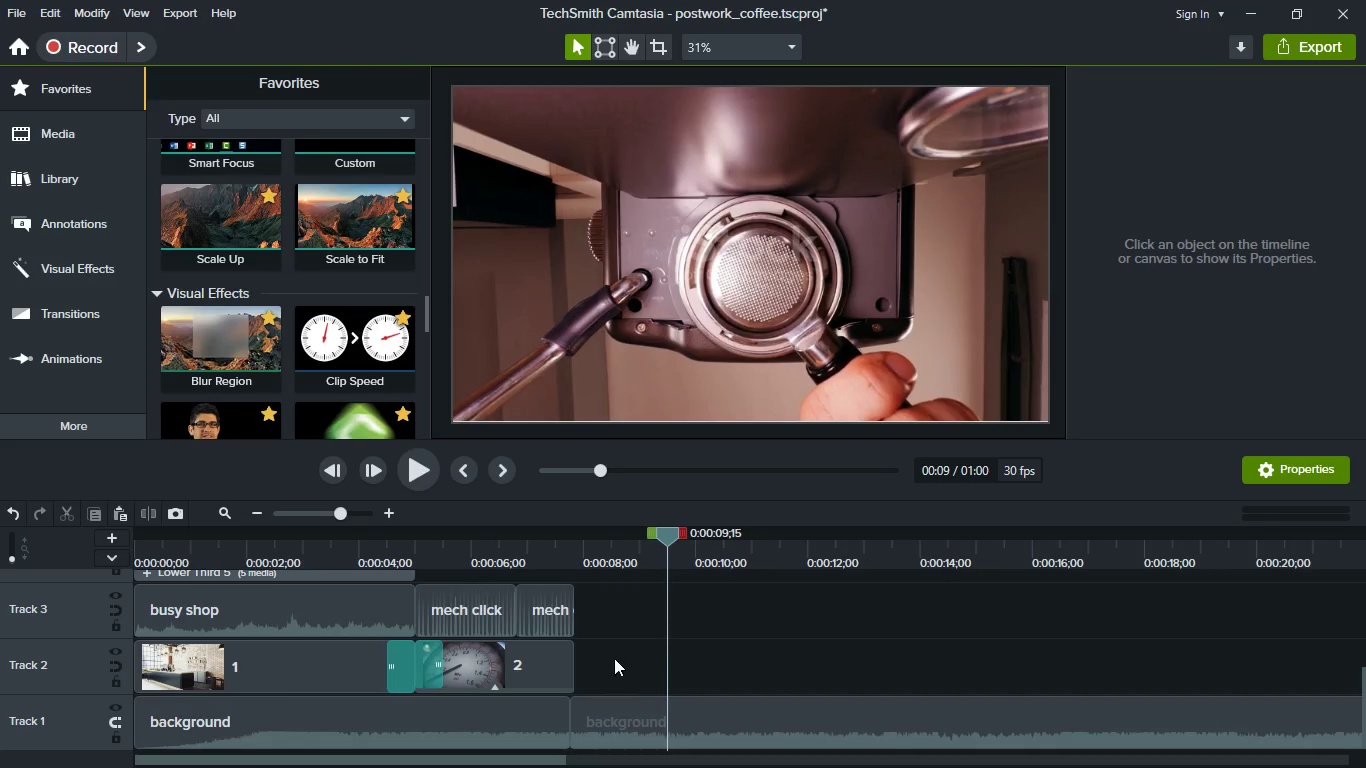 
mouse_move([510, 650])
 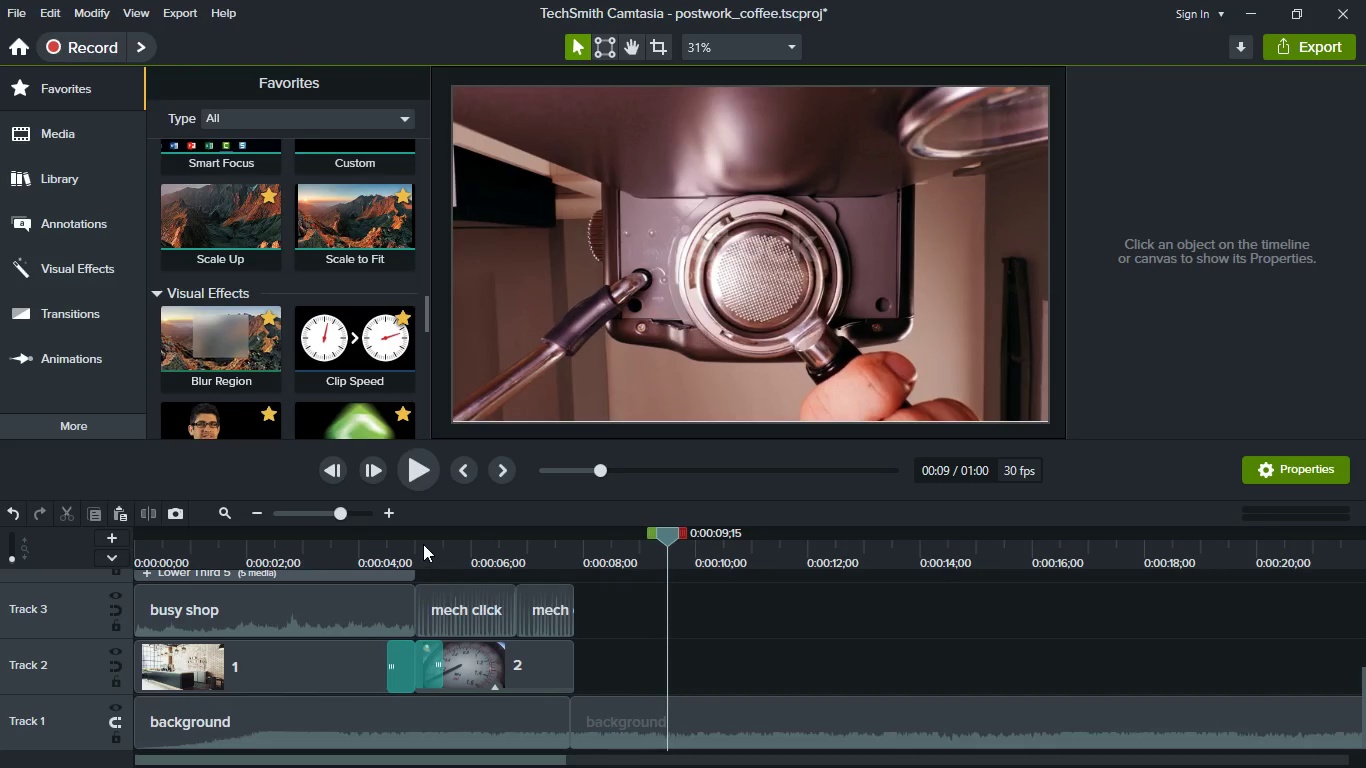 
left_click([423, 544])
 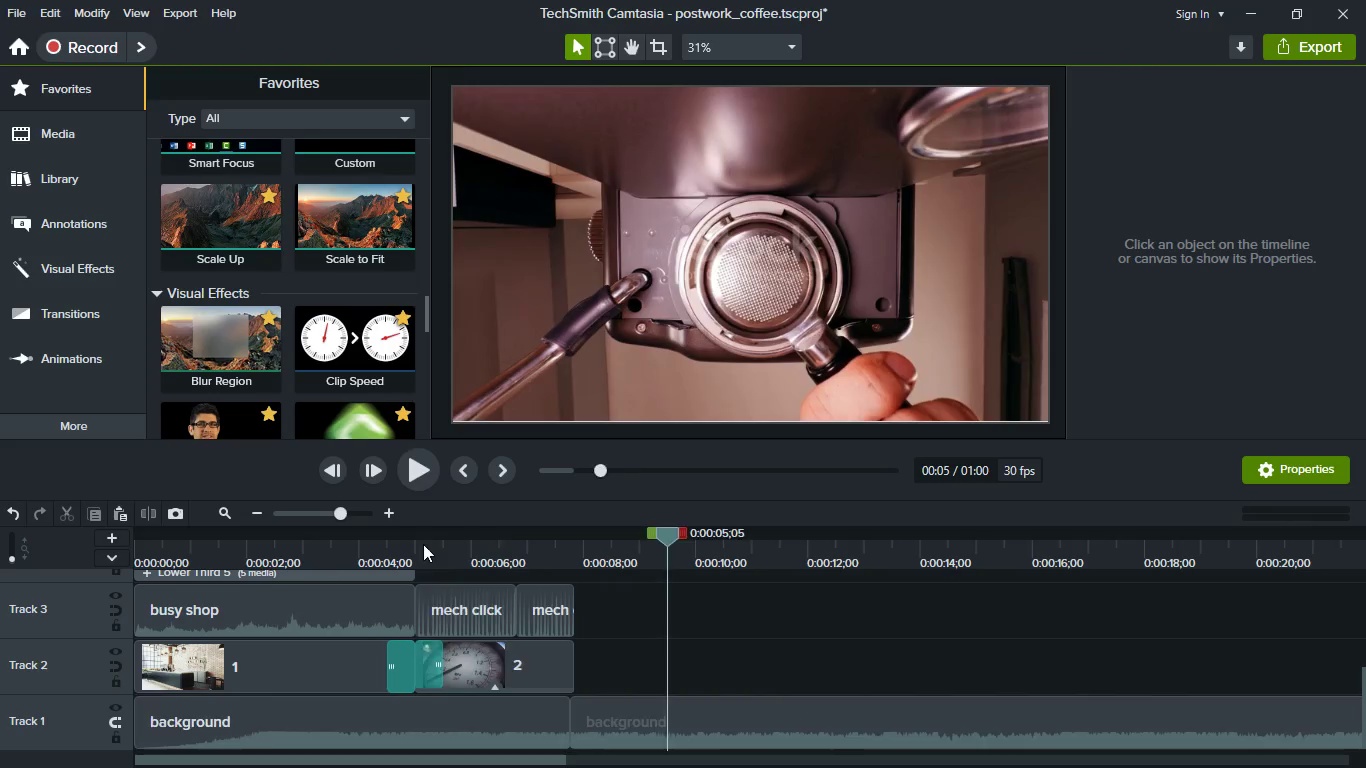 
scroll: coordinate [468, 639], scroll_direction: up, amount: 2.0
 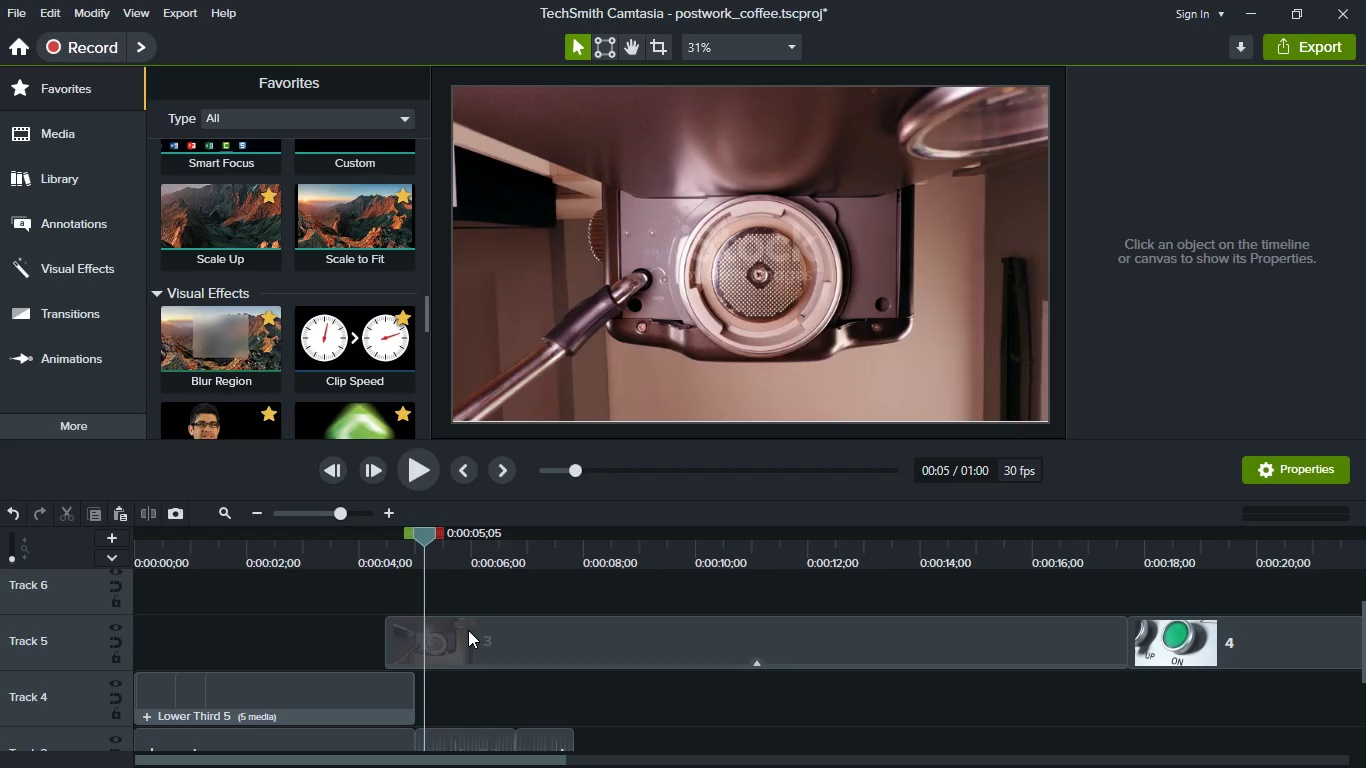 
left_click([468, 630])
 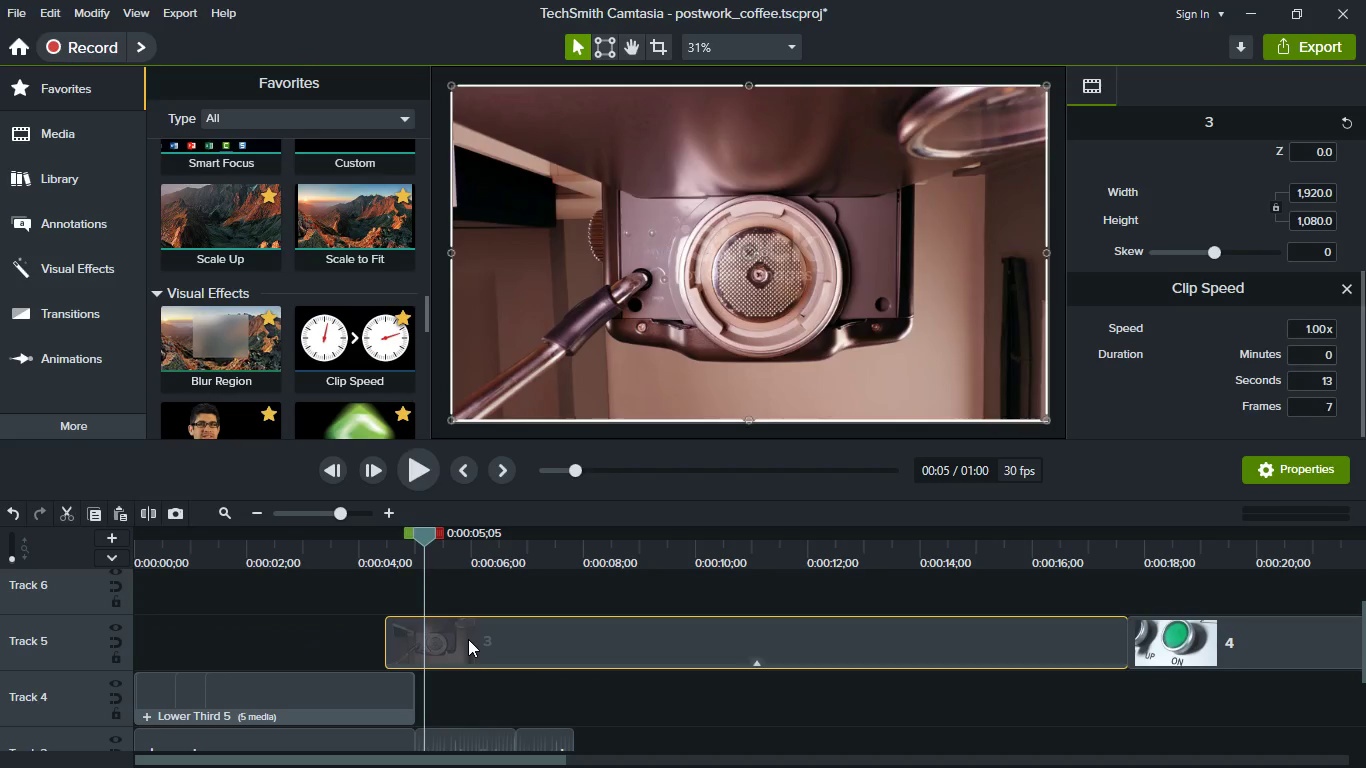 
left_click_drag(start_coordinate=[468, 639], to_coordinate=[817, 661])
 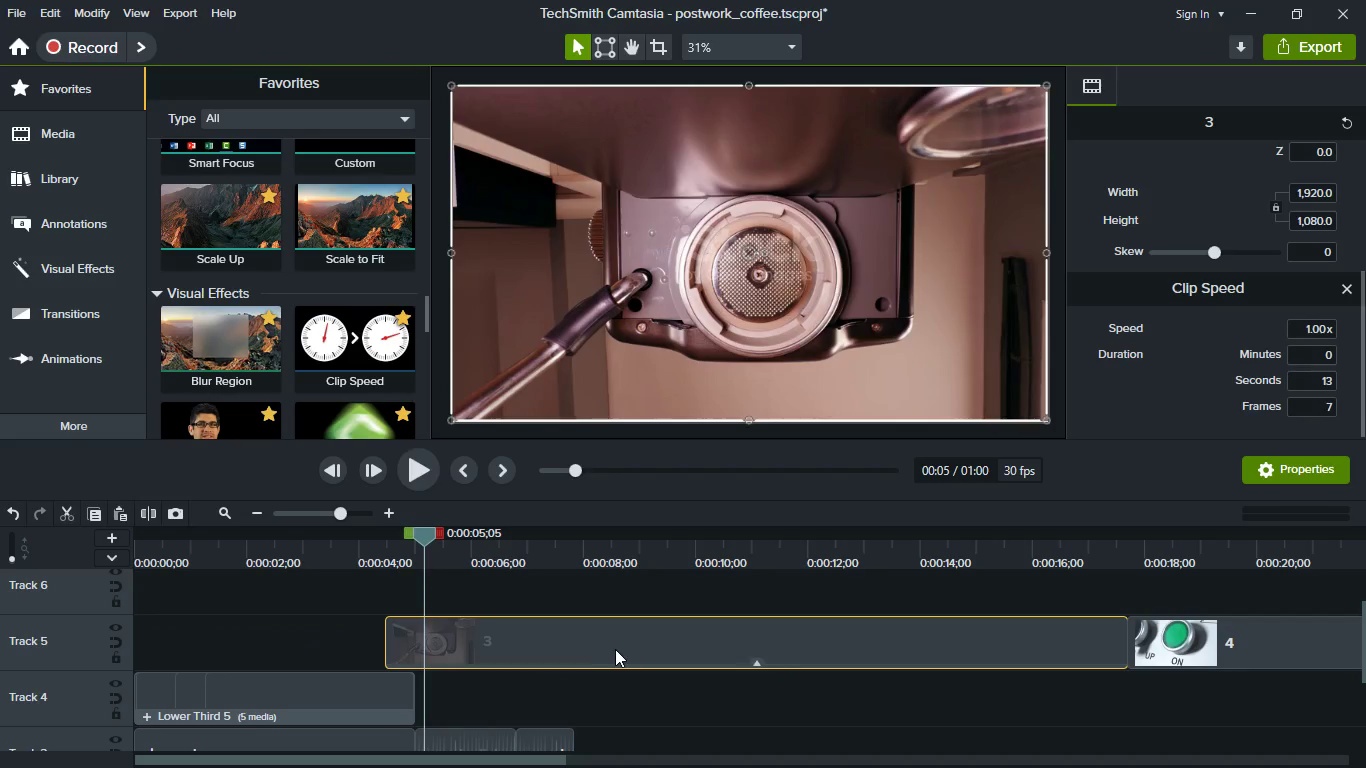 
left_click_drag(start_coordinate=[601, 649], to_coordinate=[669, 648])
 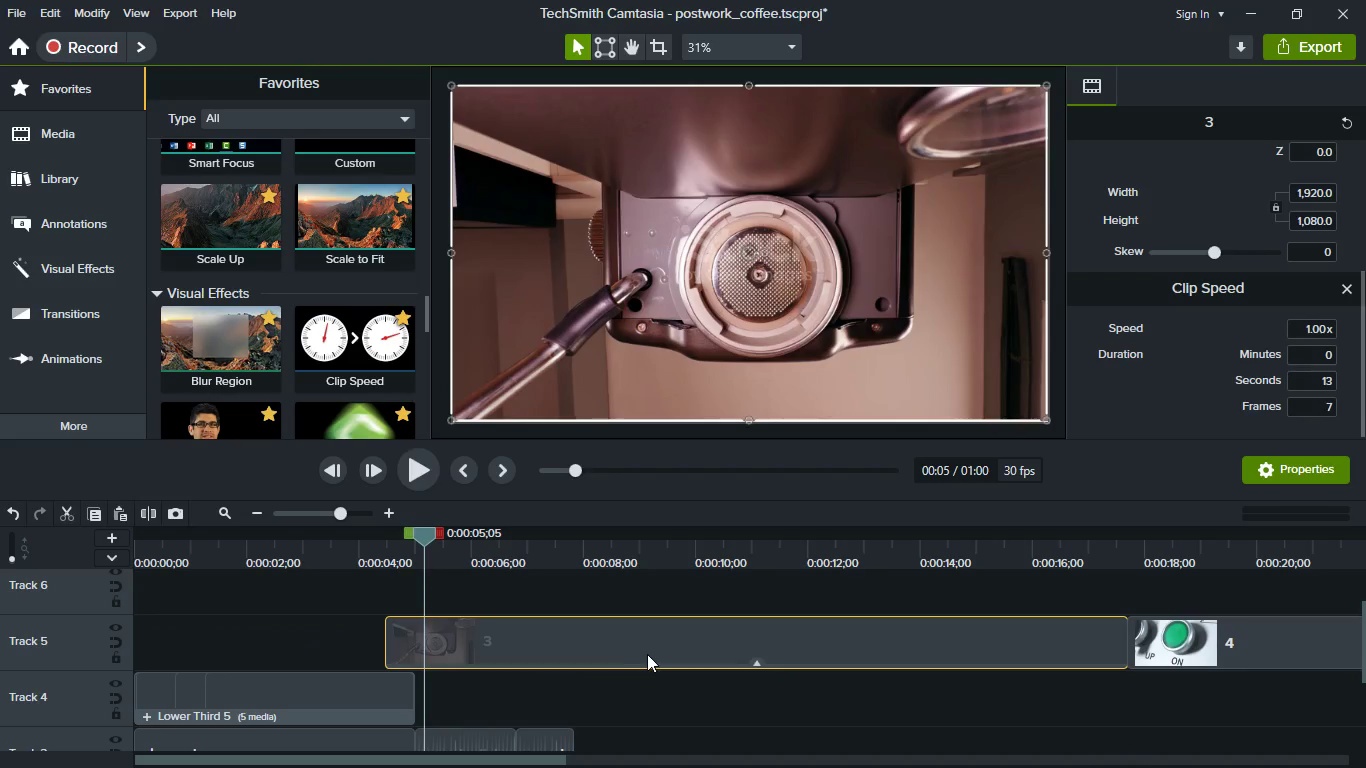 
hold_key(key=ShiftLeft, duration=1.41)
left_click_drag(start_coordinate=[614, 645], to_coordinate=[882, 643])
 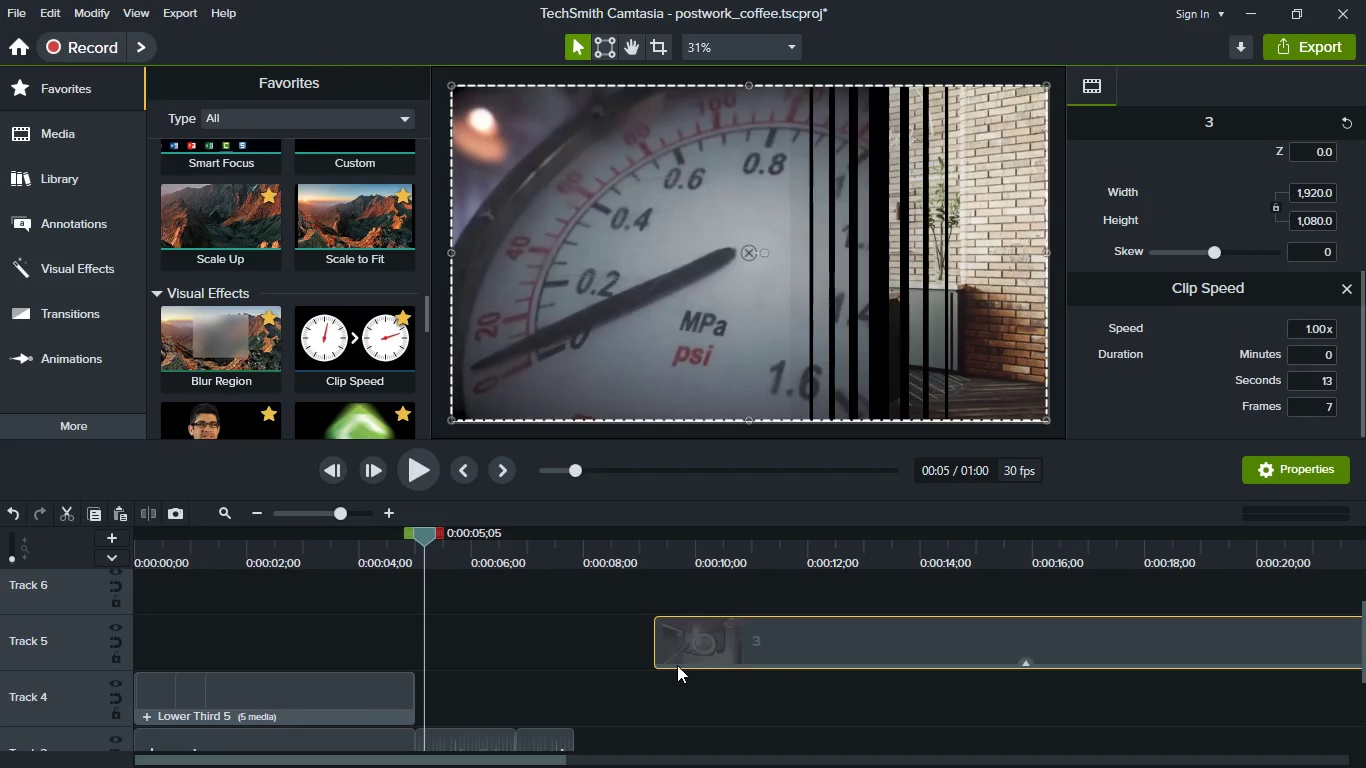 
scroll: coordinate [677, 665], scroll_direction: down, amount: 1.0
 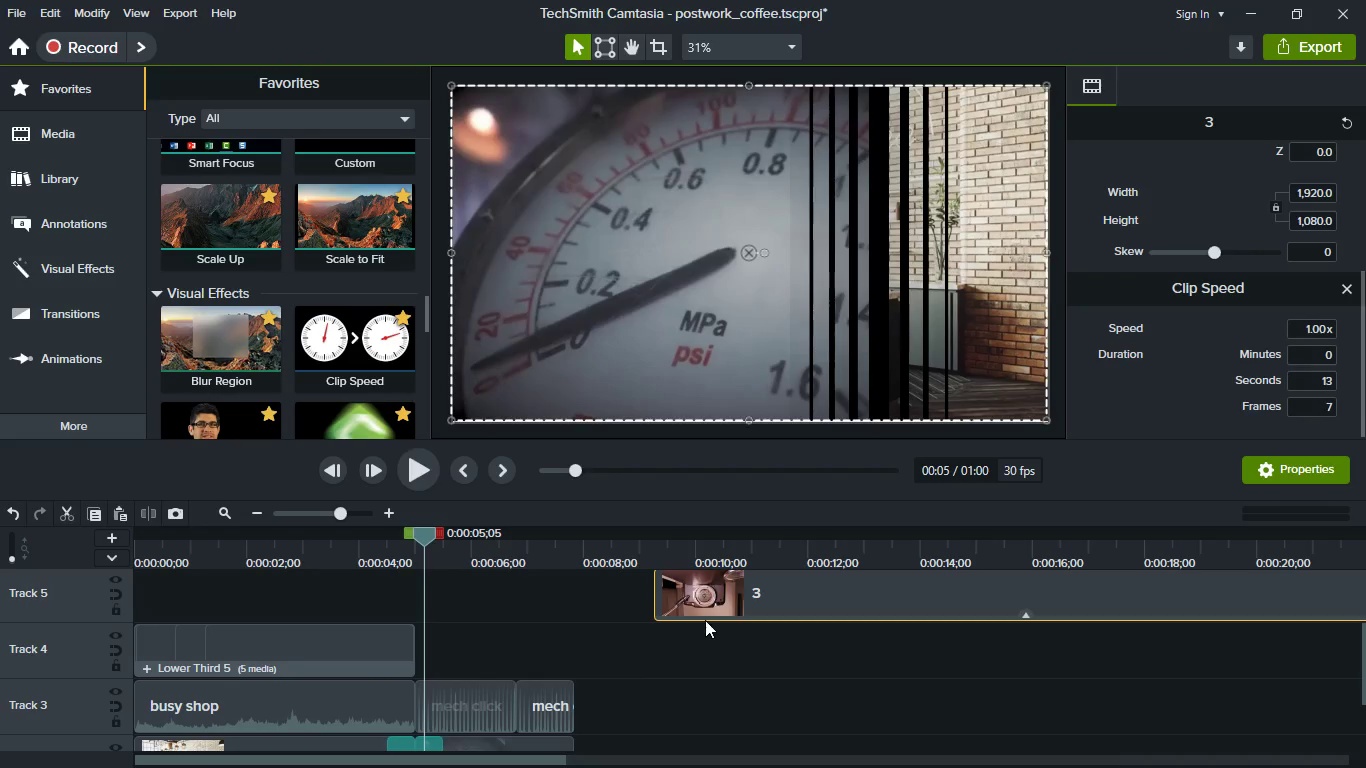 
hold_key(key=ShiftLeft, duration=1.51)
left_click_drag(start_coordinate=[741, 602], to_coordinate=[766, 740])
 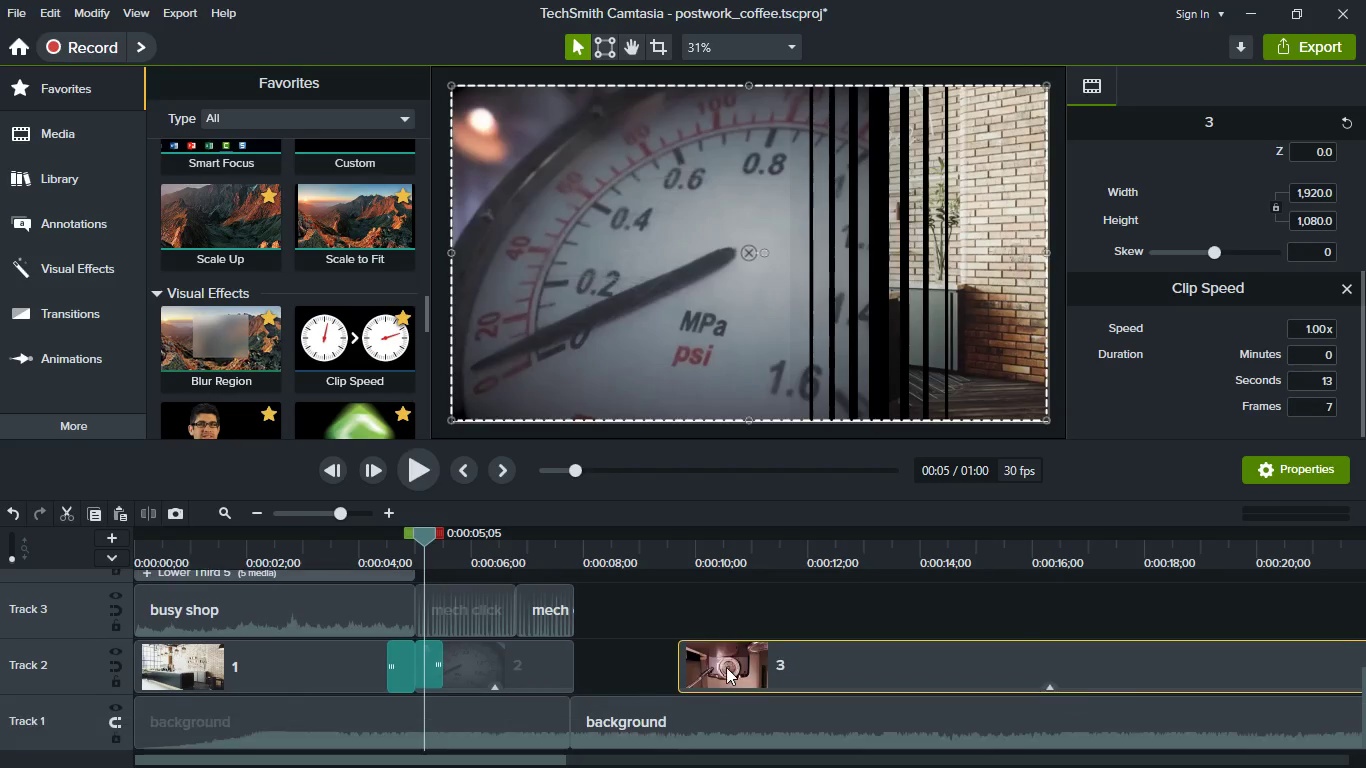 
hold_key(key=ShiftLeft, duration=1.22)
 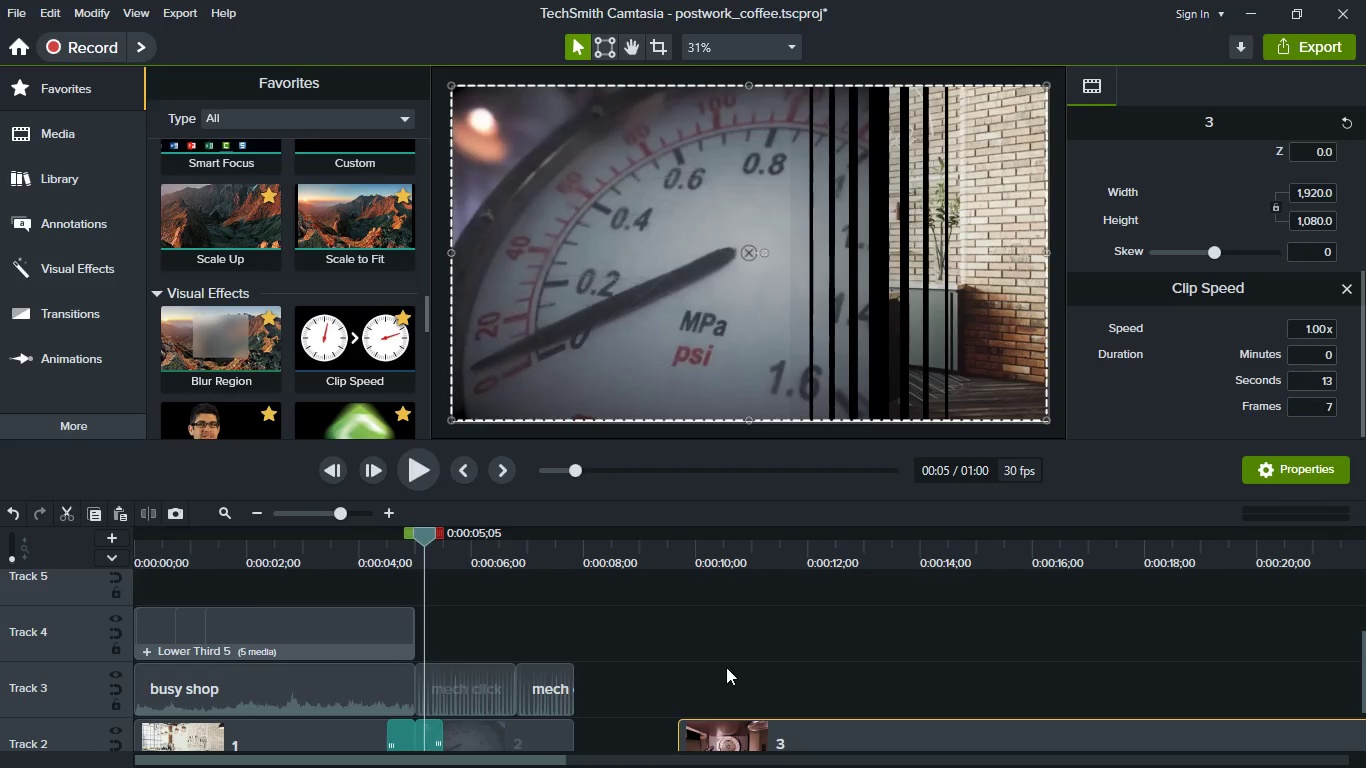 
scroll: coordinate [726, 667], scroll_direction: down, amount: 2.0
 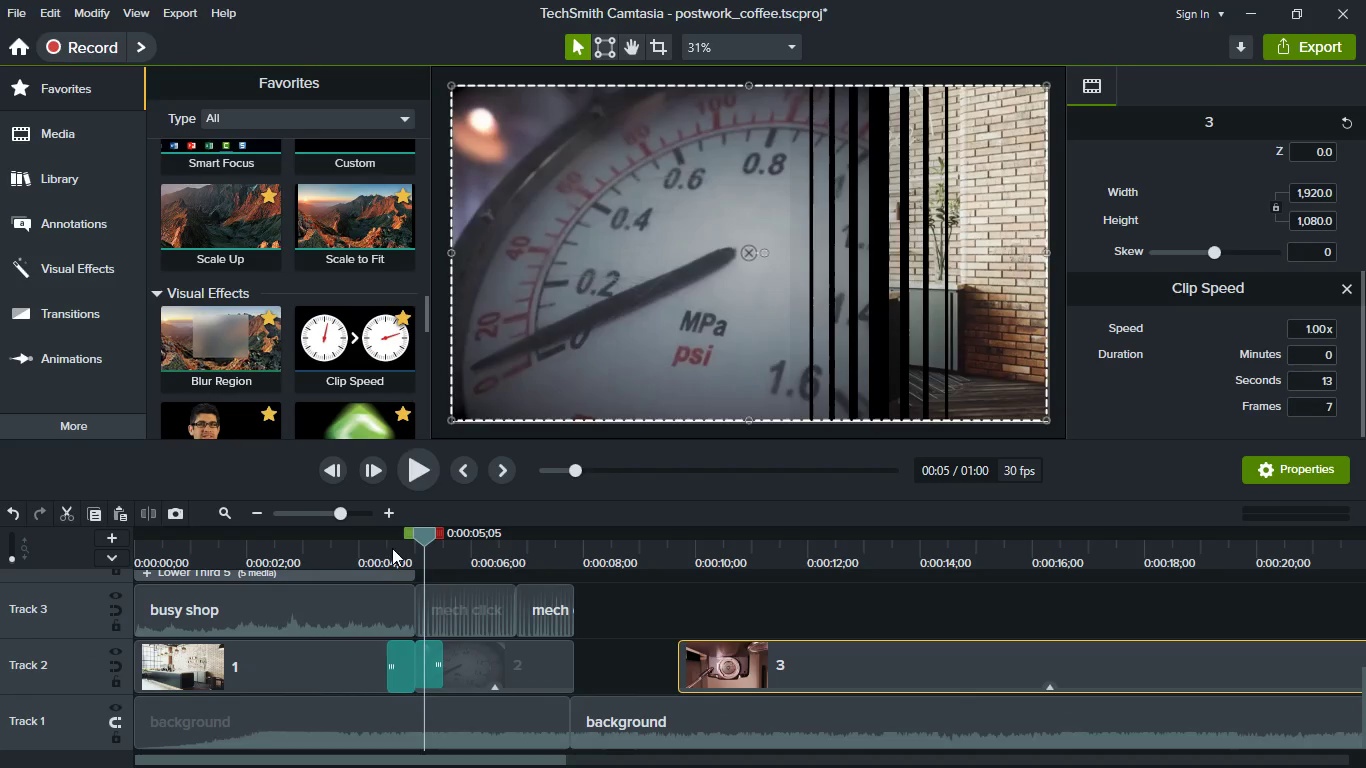 
left_click([379, 556])
 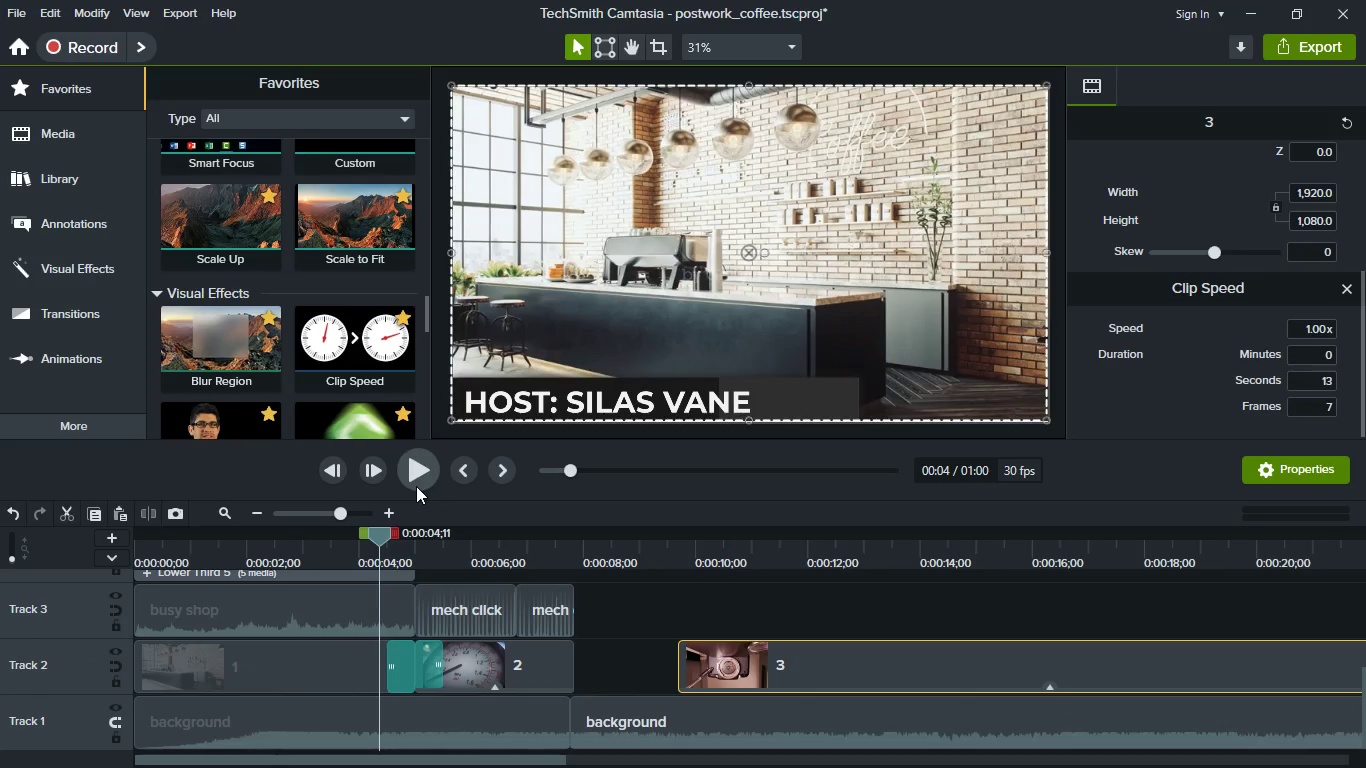 
key(Control+S)
 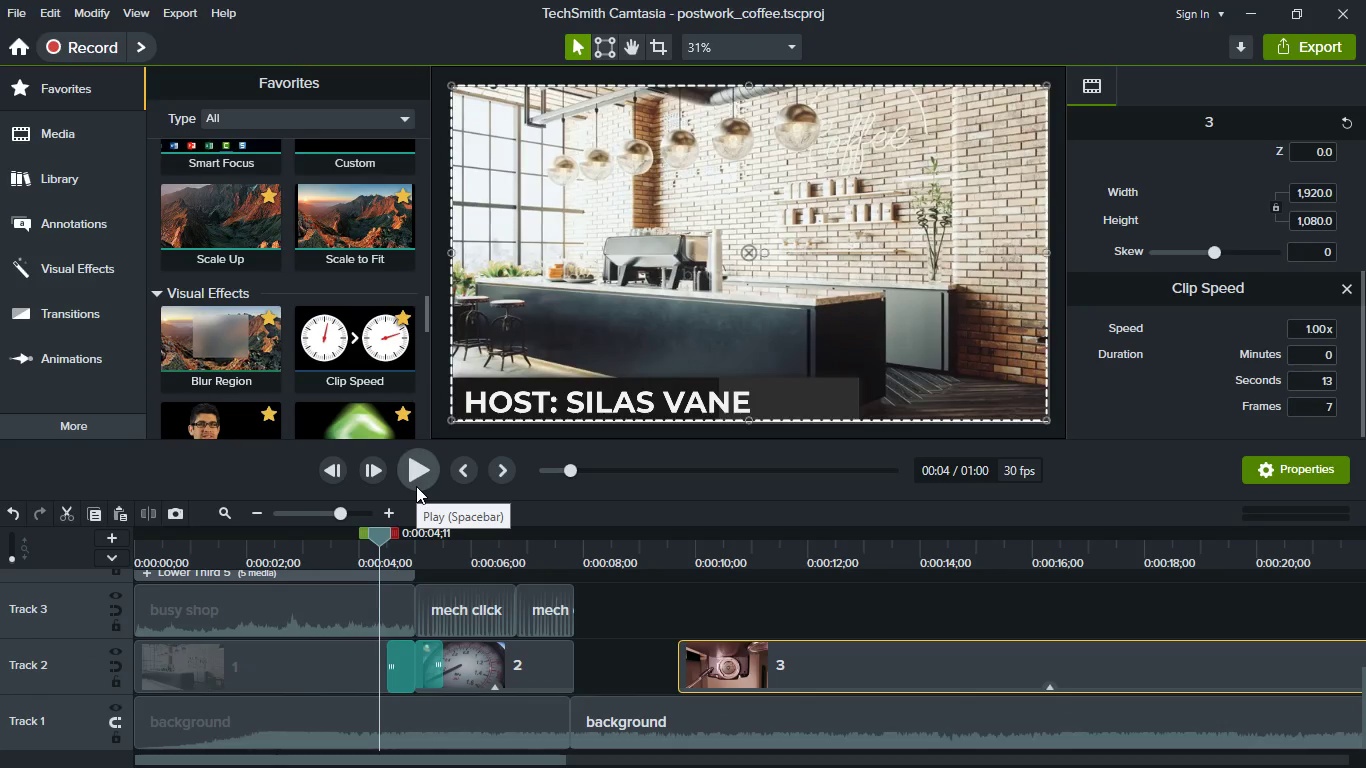 
left_click([416, 486])
 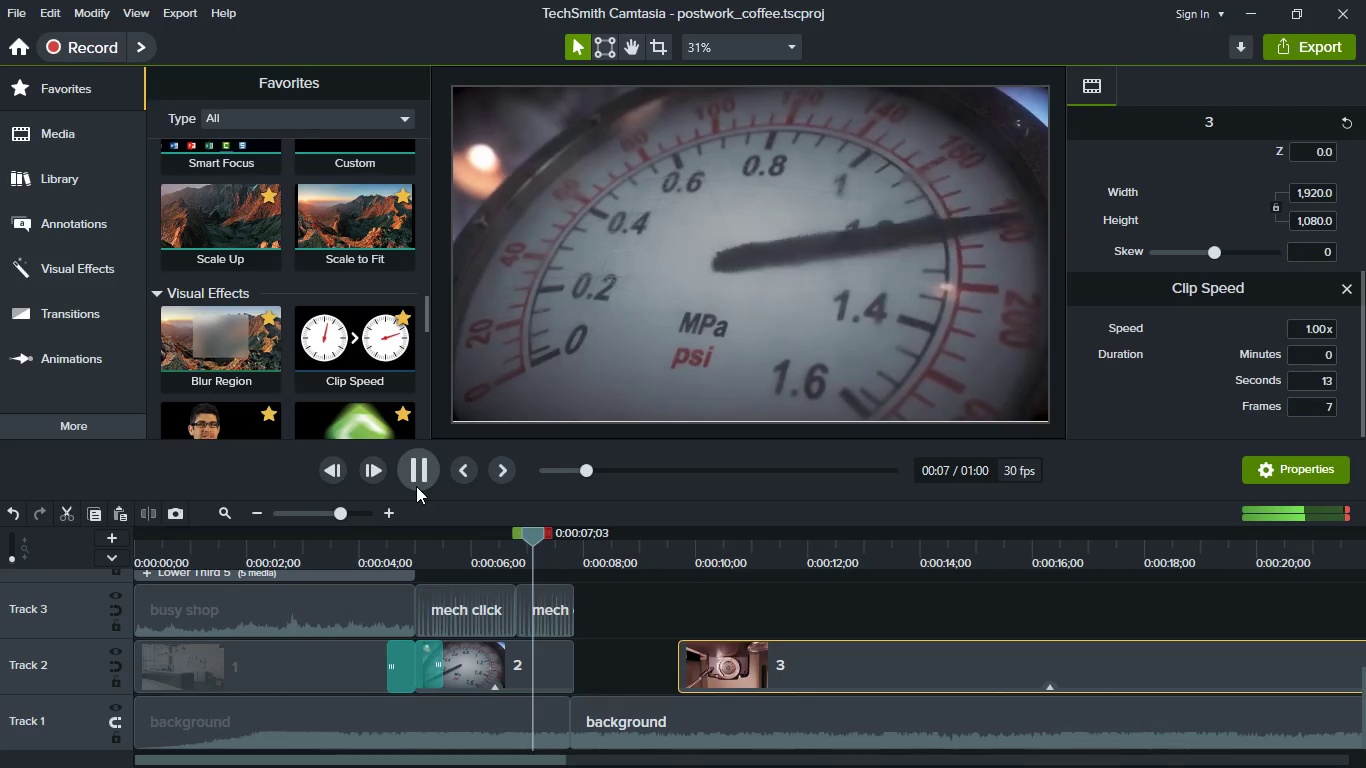 
left_click([416, 486])
 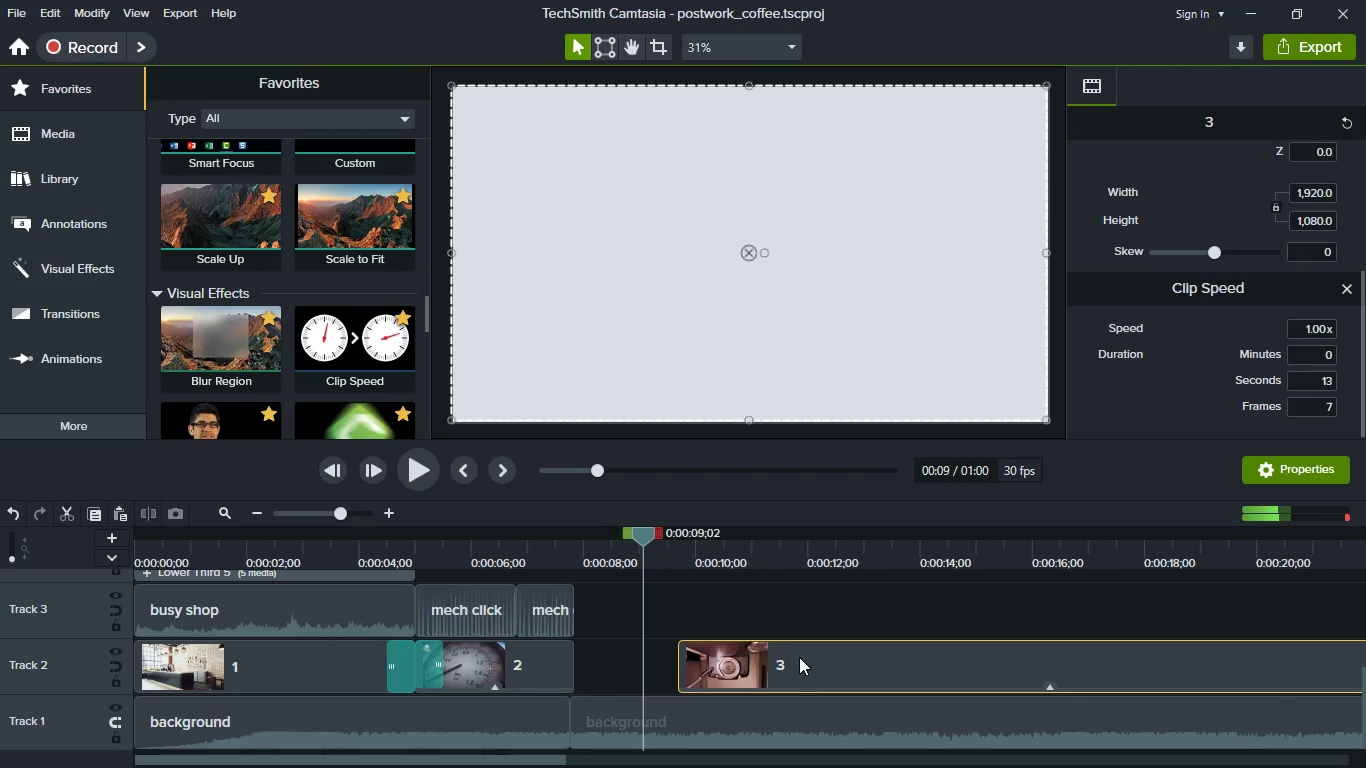 
left_click([812, 663])
 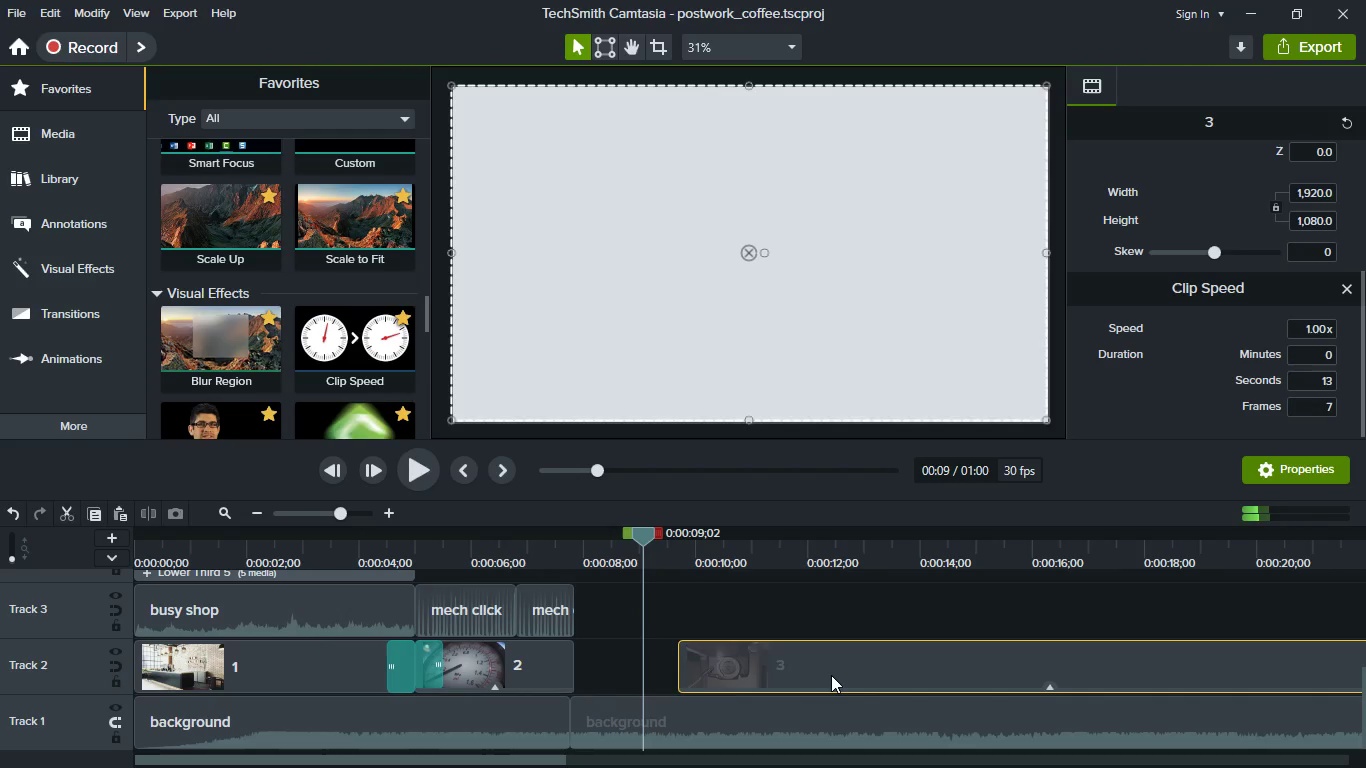 
hold_key(key=ShiftLeft, duration=1.39)
left_click_drag(start_coordinate=[831, 675], to_coordinate=[597, 669])
 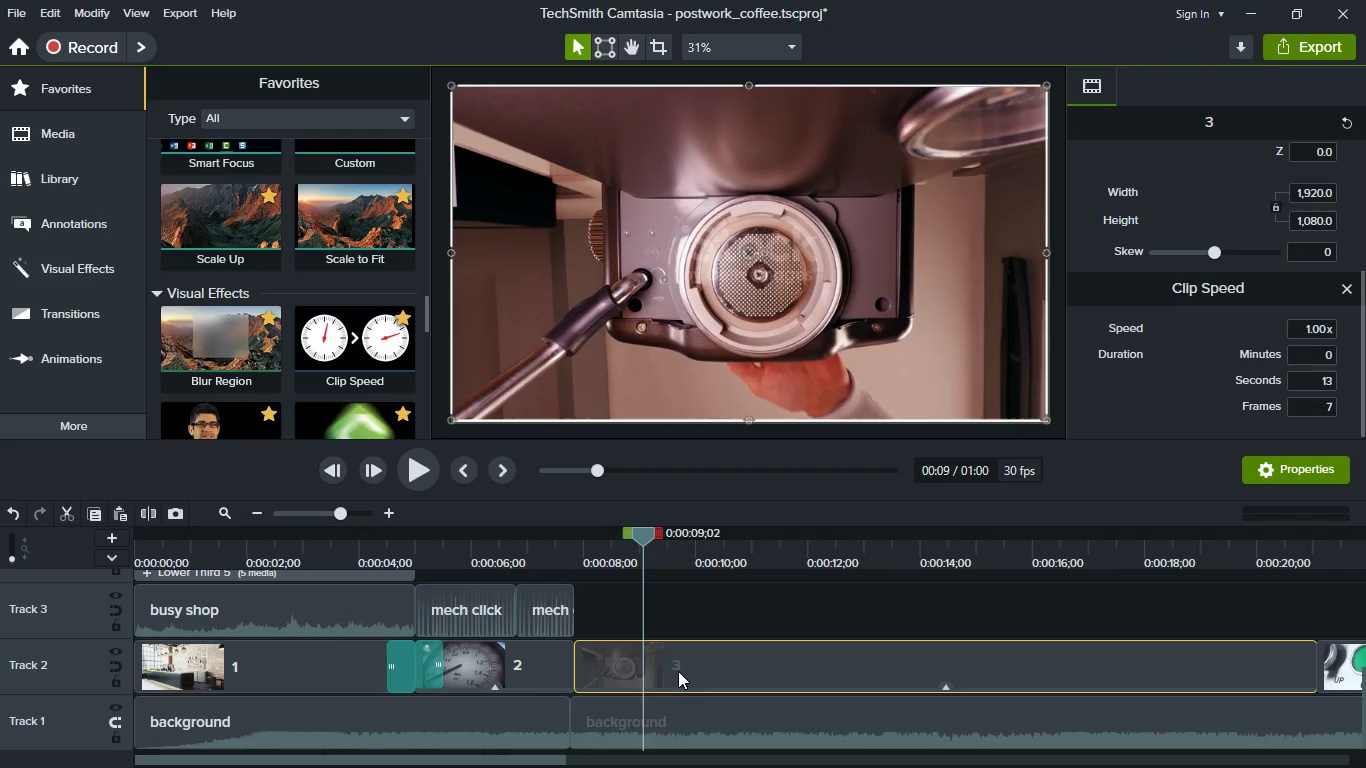 
hold_key(key=ControlLeft, duration=1.03)
scroll: coordinate [678, 671], scroll_direction: down, amount: 1.0
 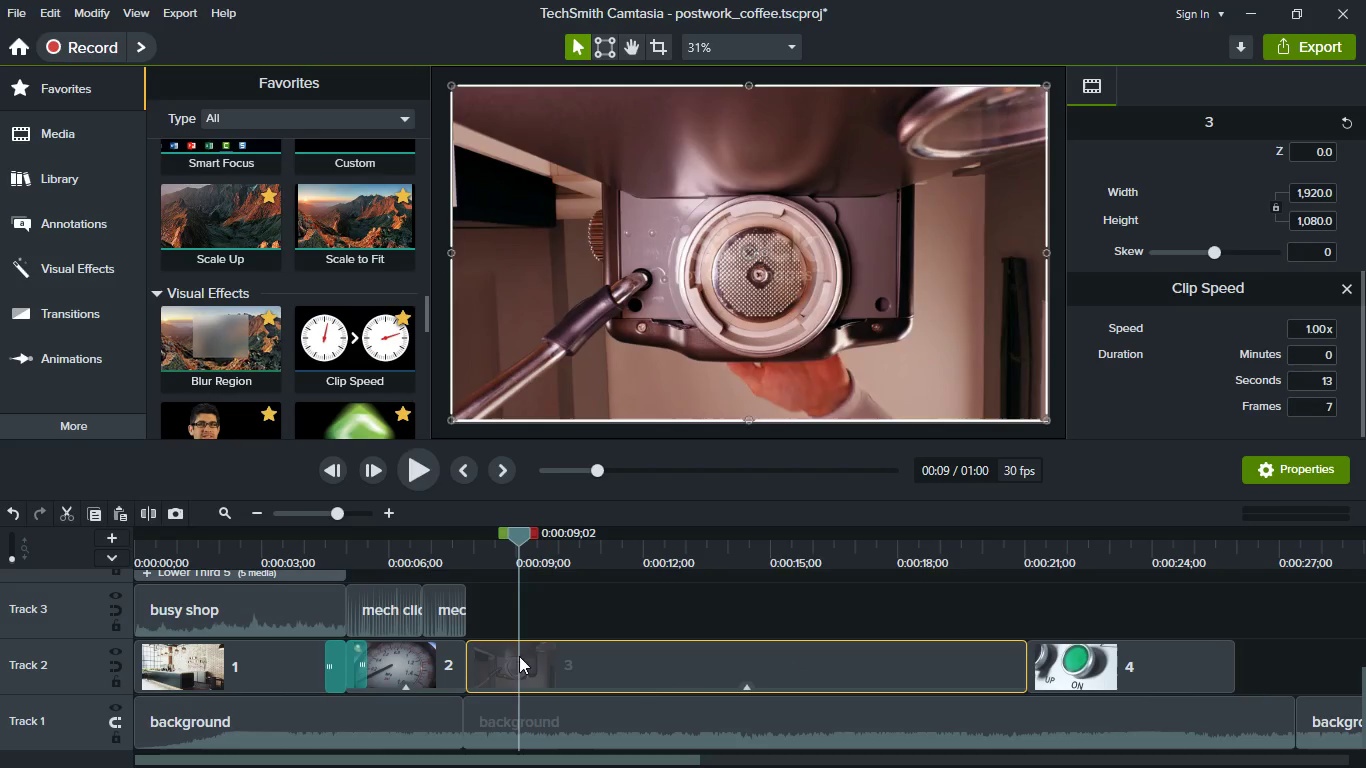 
left_click_drag(start_coordinate=[518, 535], to_coordinate=[472, 537])
 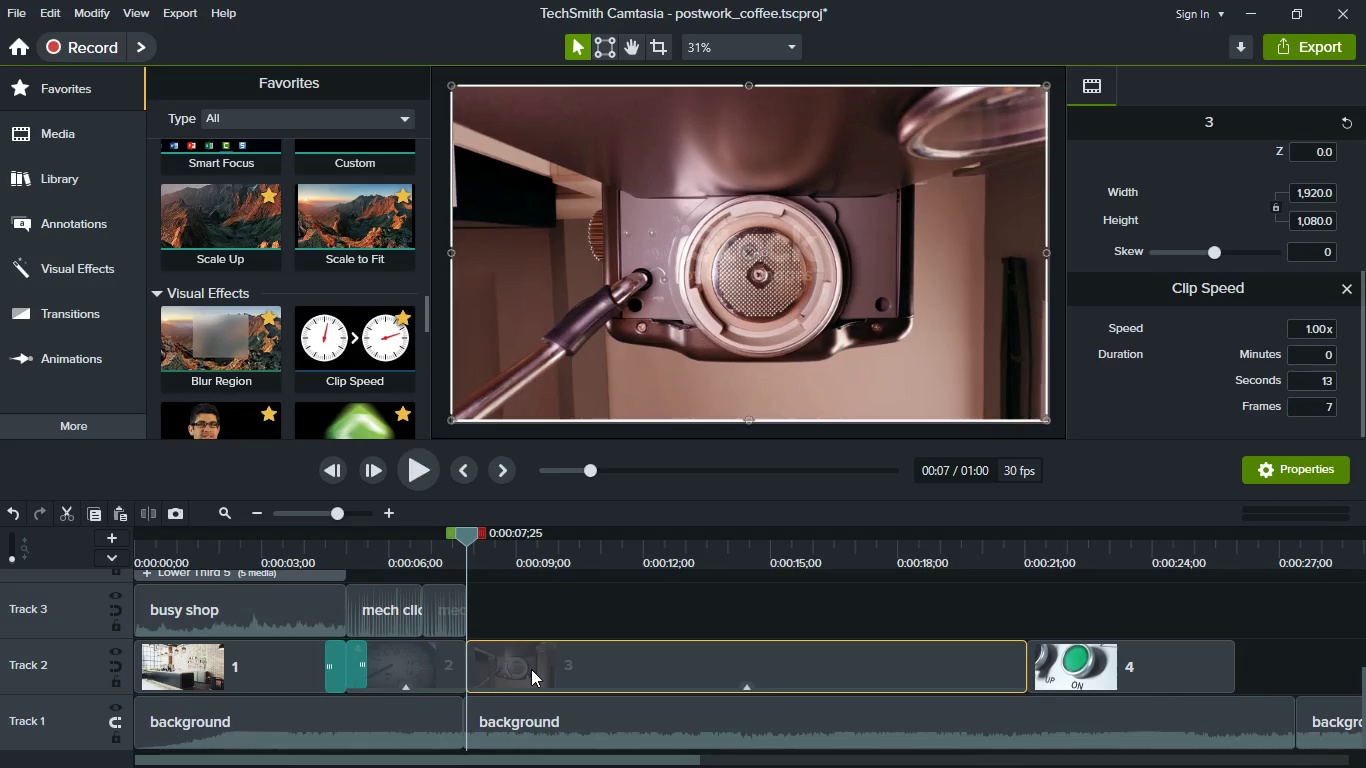 
scroll: coordinate [301, 302], scroll_direction: up, amount: 30.0
 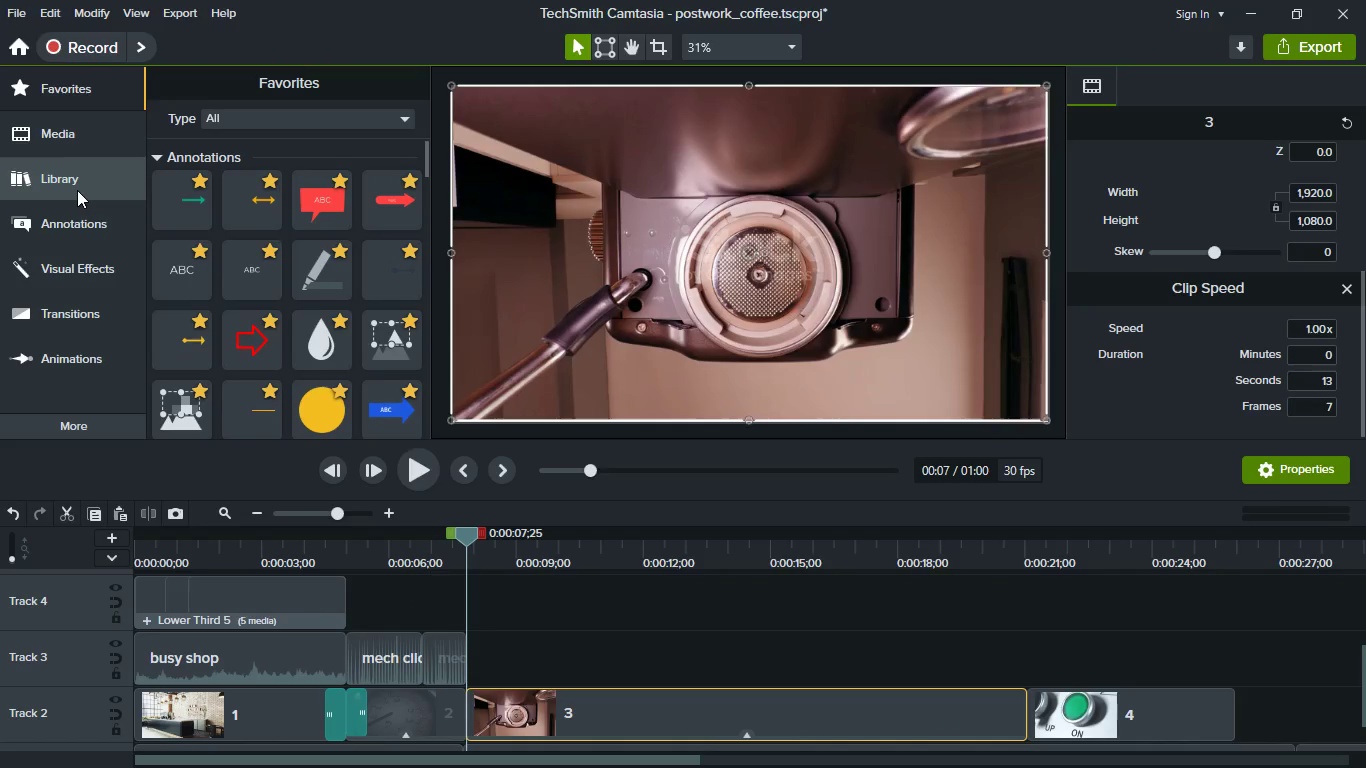 
left_click([77, 190])
 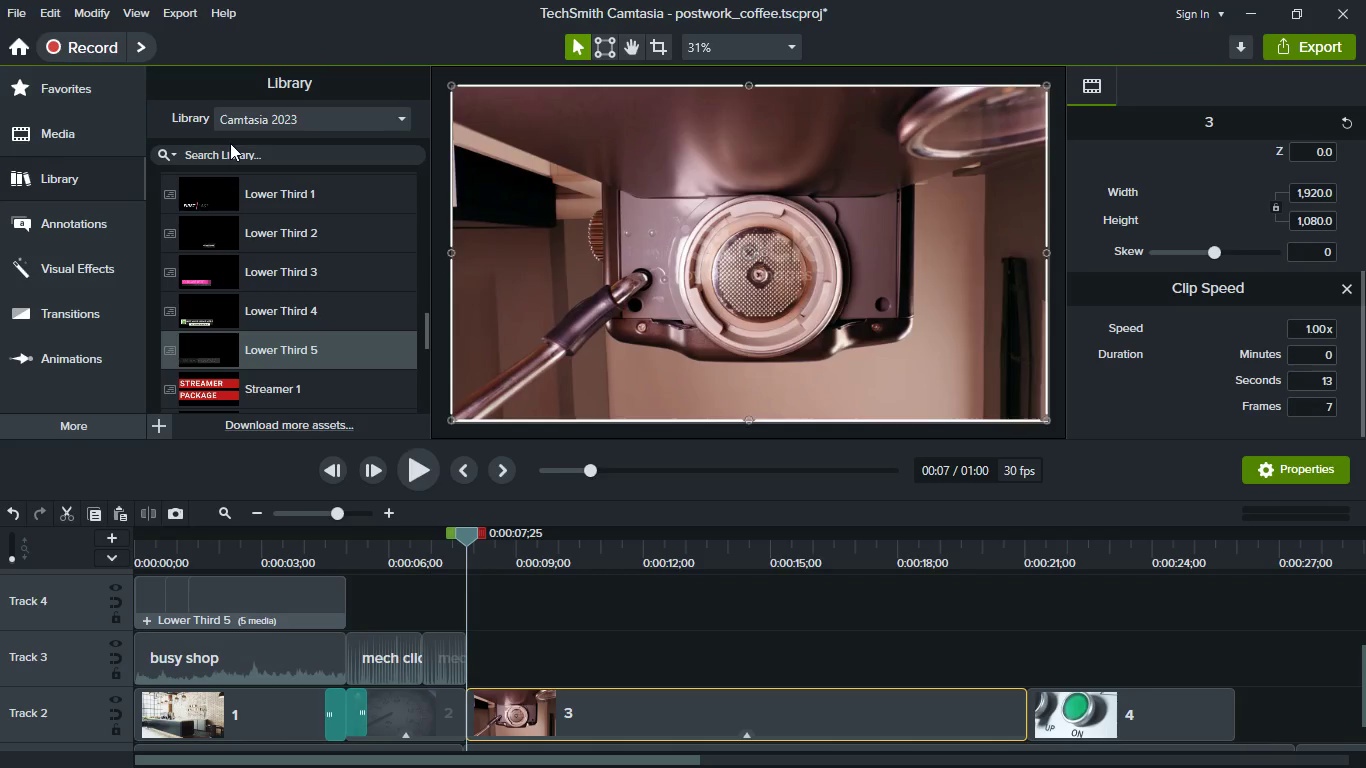 
scroll: coordinate [224, 231], scroll_direction: up, amount: 10.0
 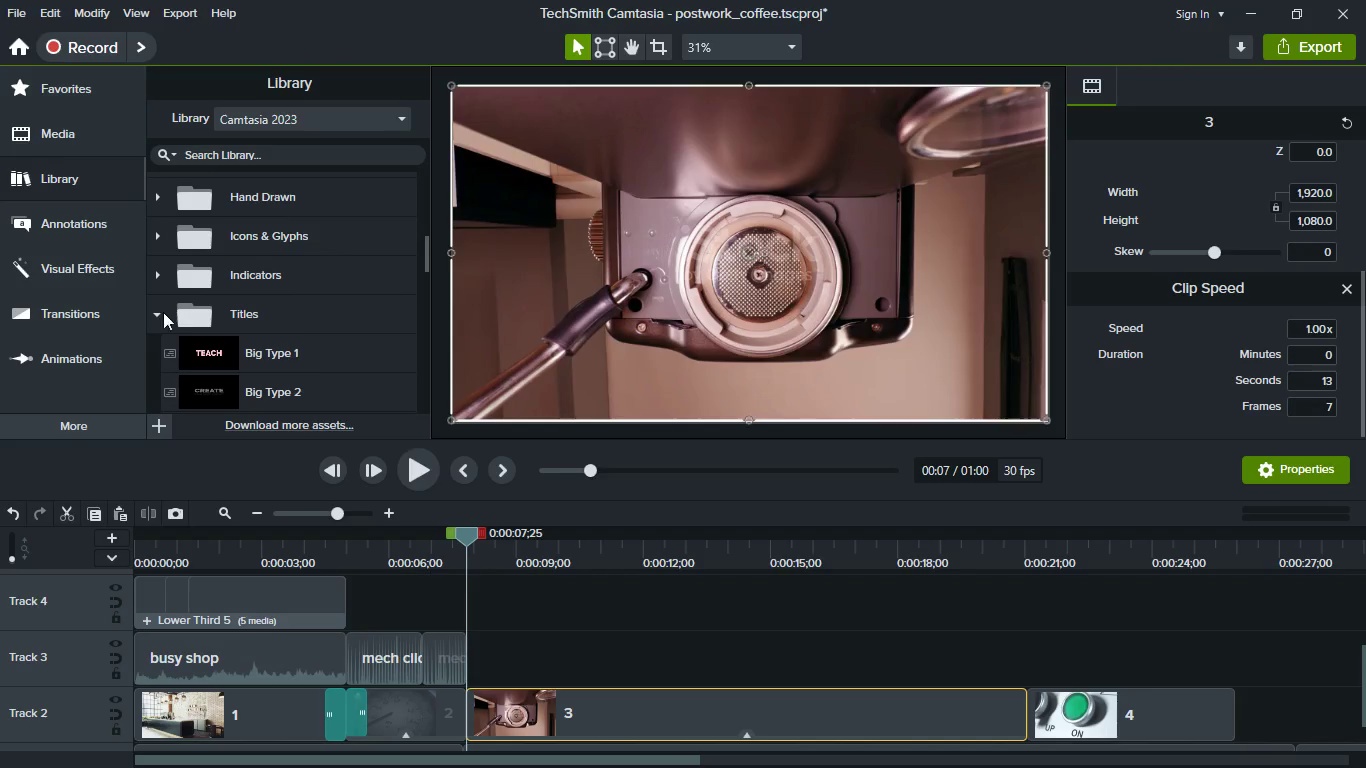 
left_click([160, 316])
 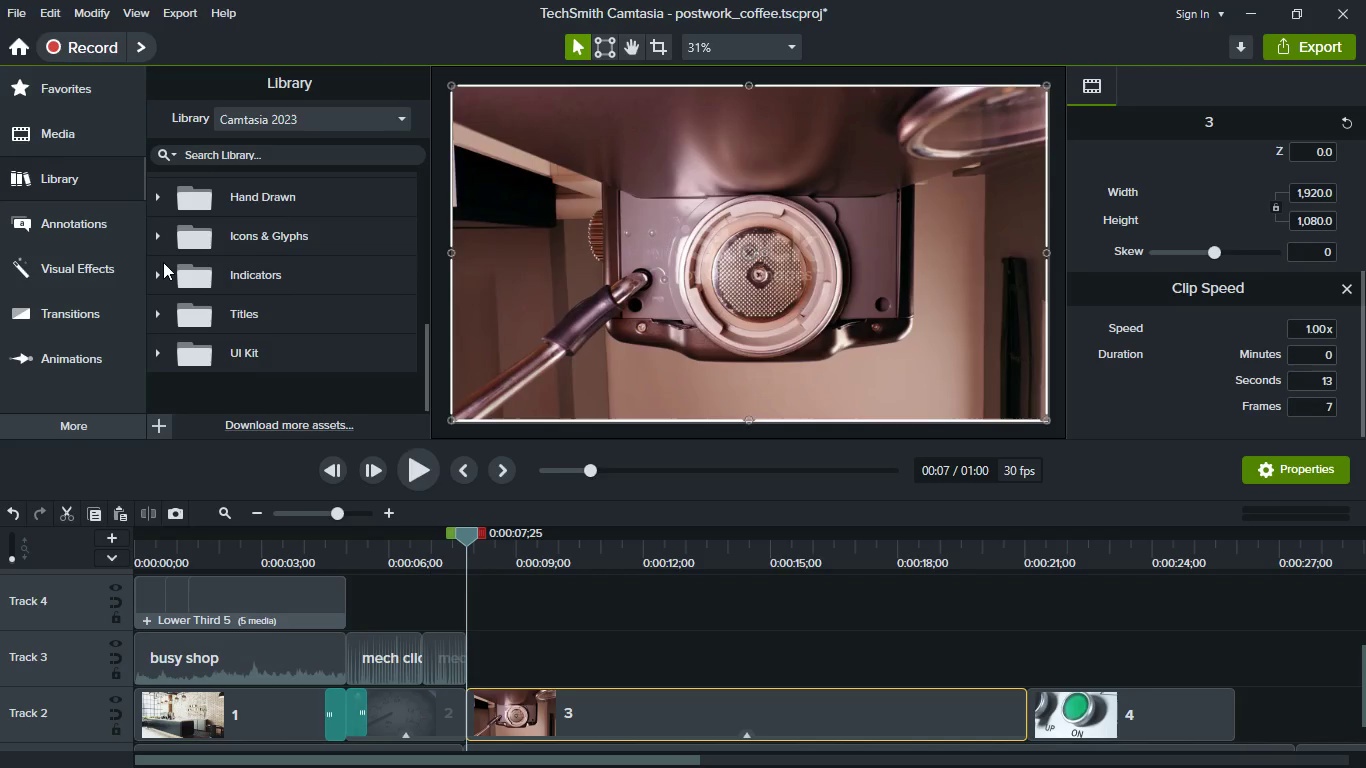 
left_click([163, 269])
 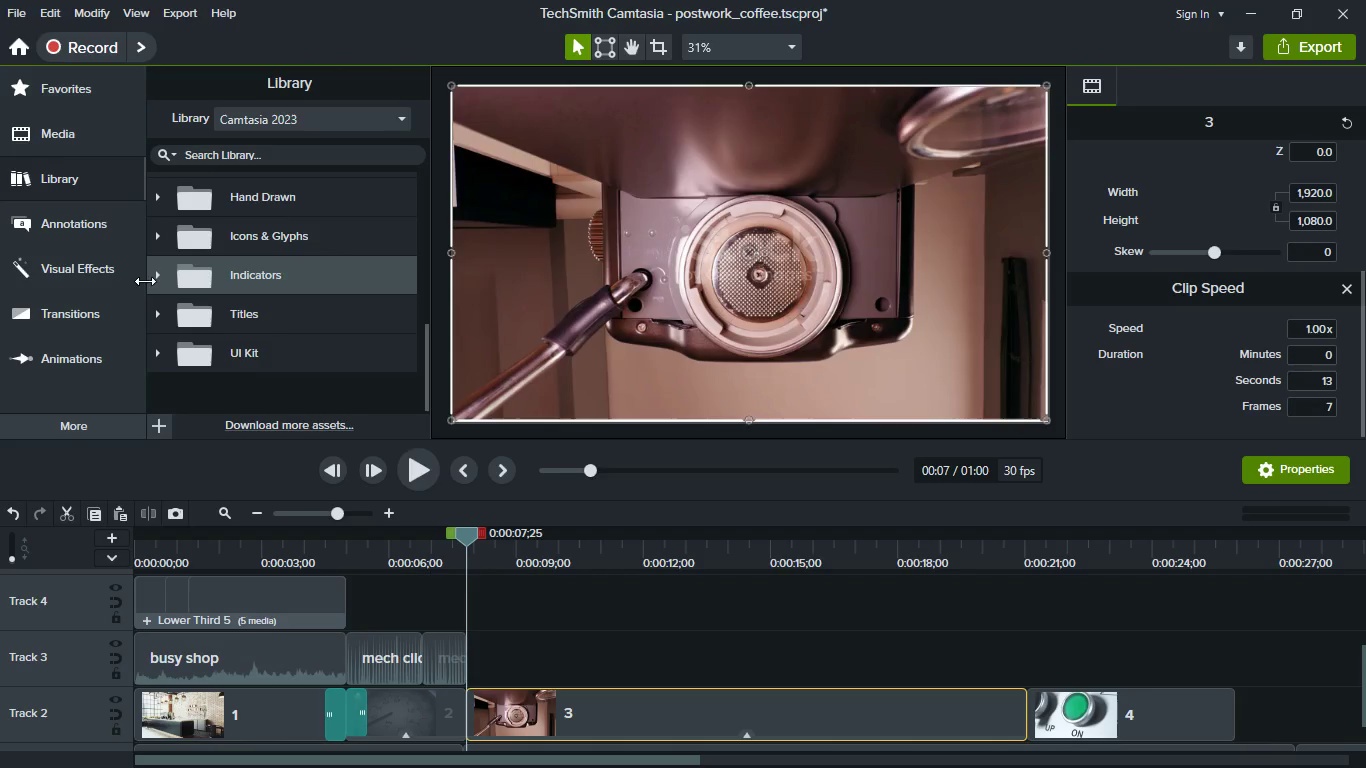 
left_click([154, 273])
 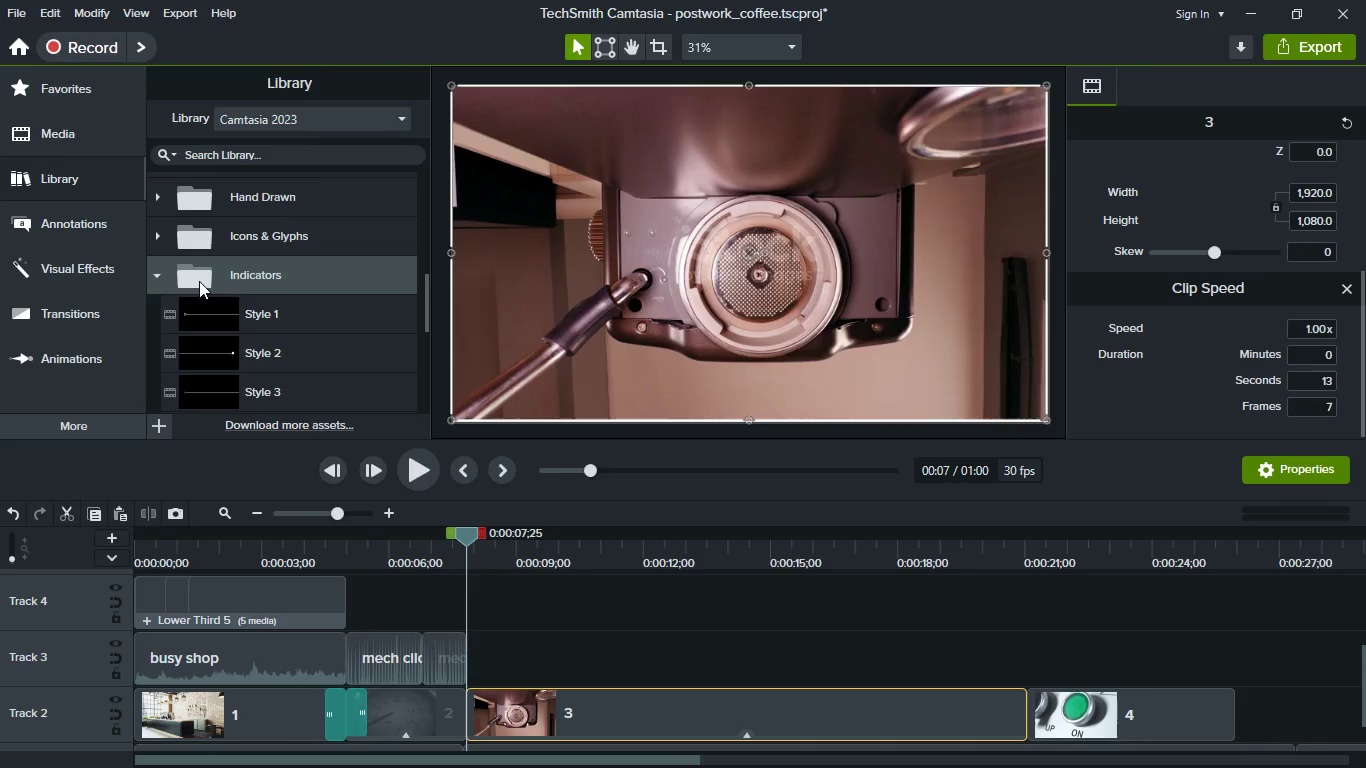 
scroll: coordinate [221, 312], scroll_direction: down, amount: 5.0
 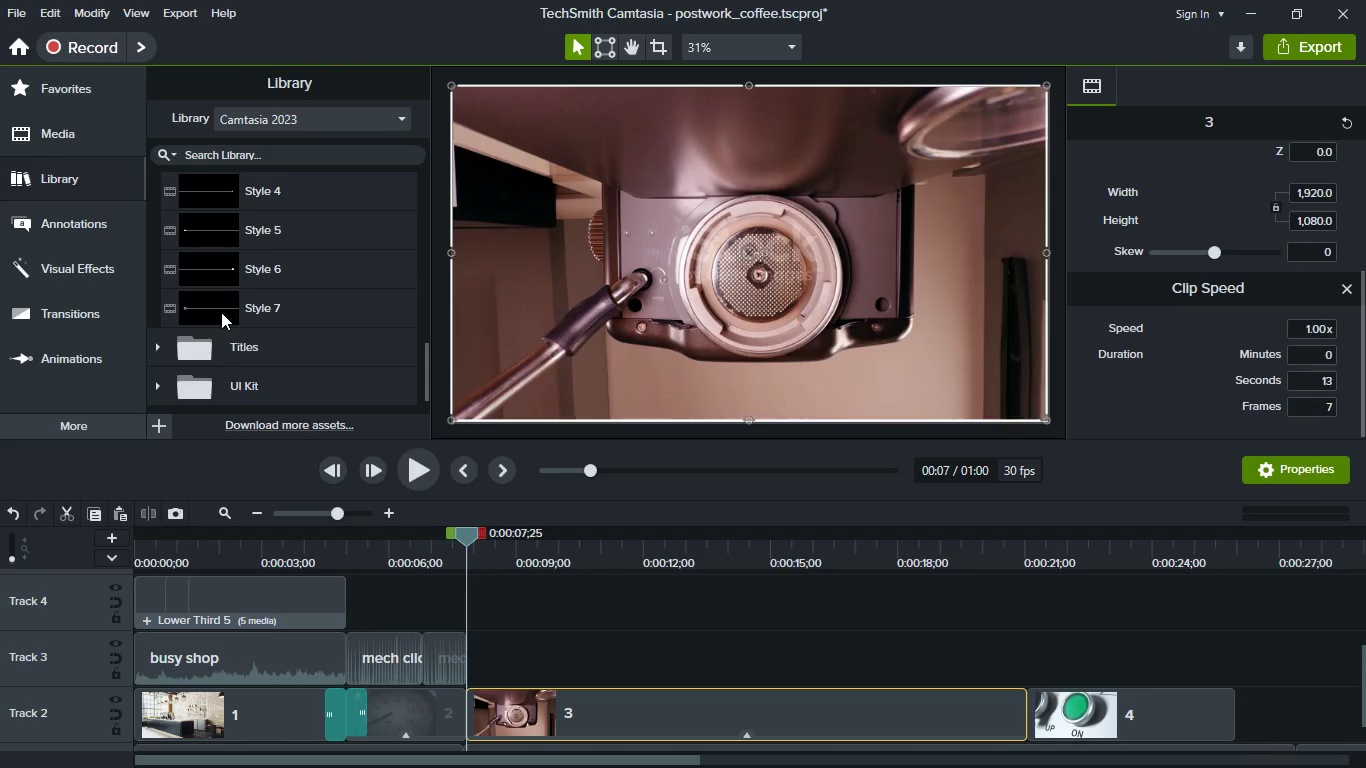 
scroll: coordinate [221, 312], scroll_direction: up, amount: 5.0
 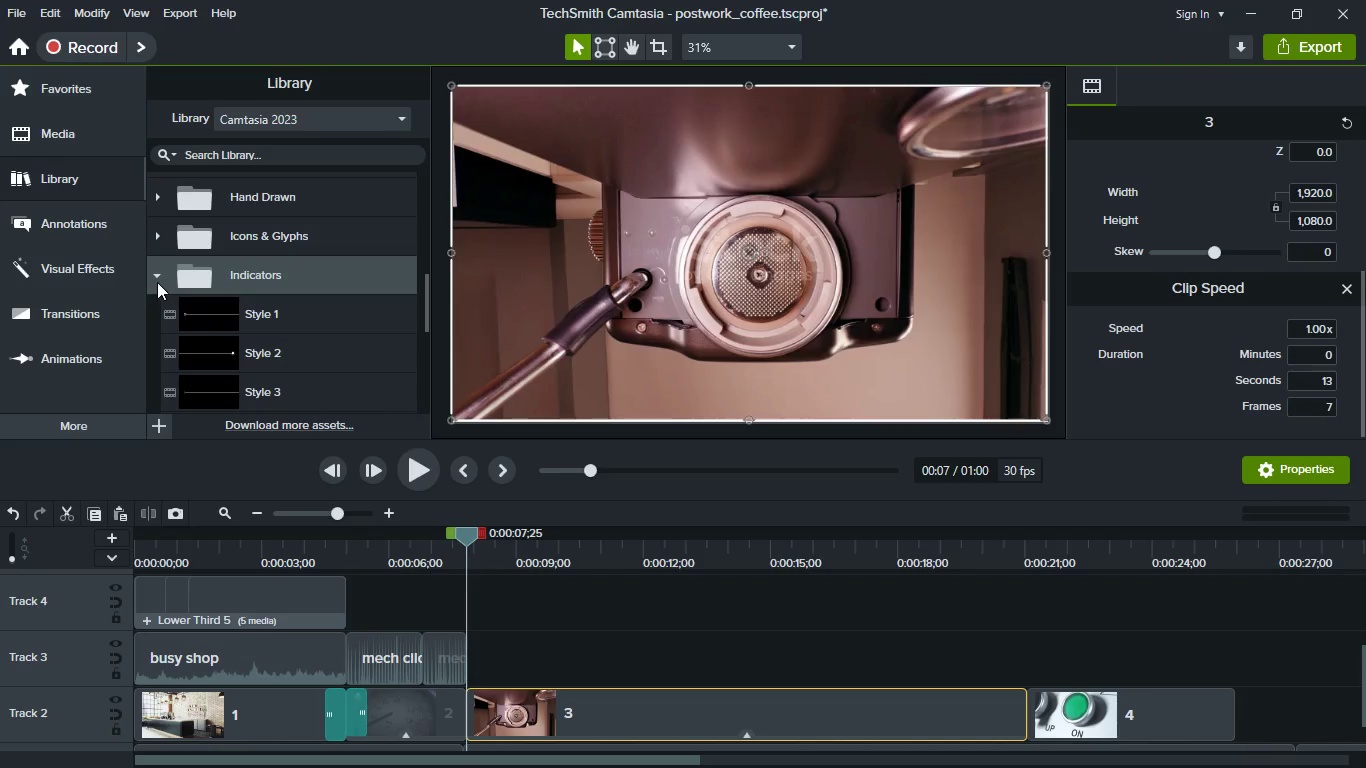 
left_click([157, 282])
 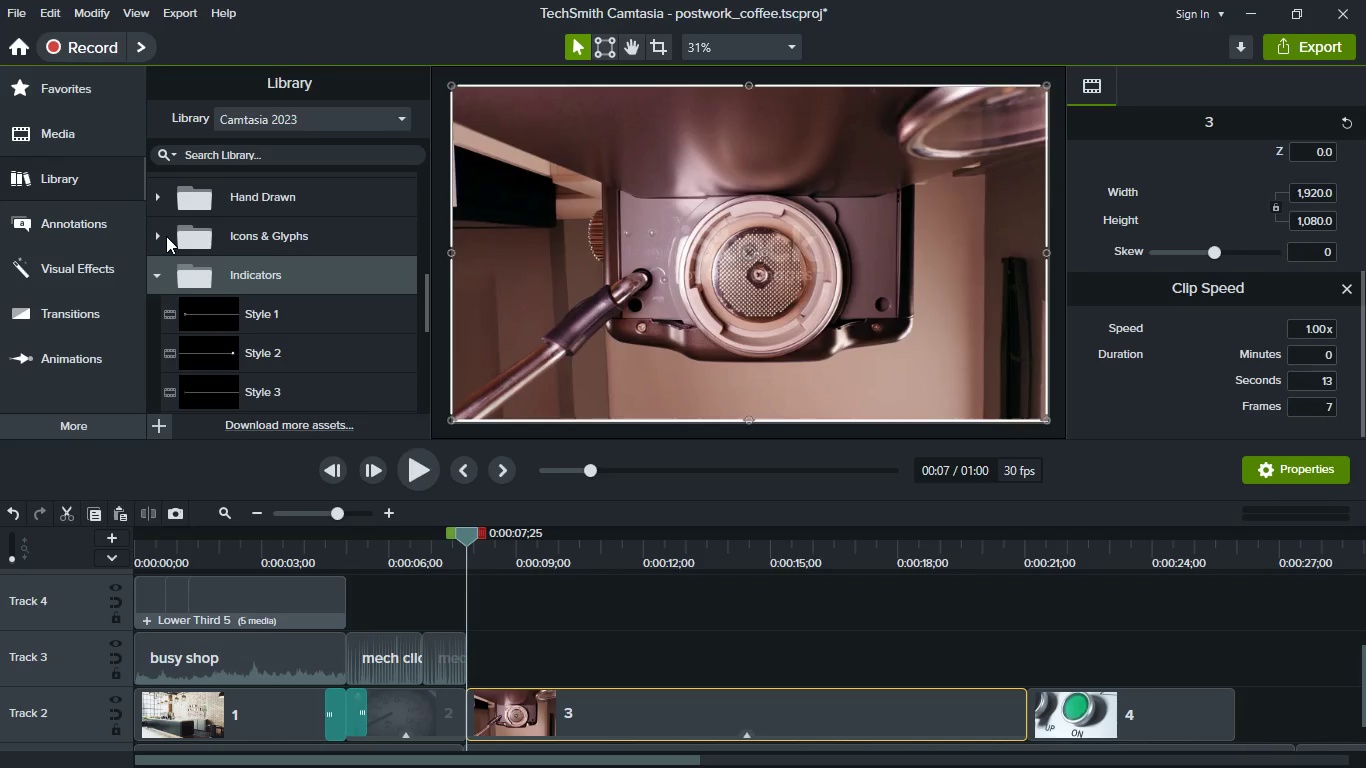 
left_click([166, 236])
 